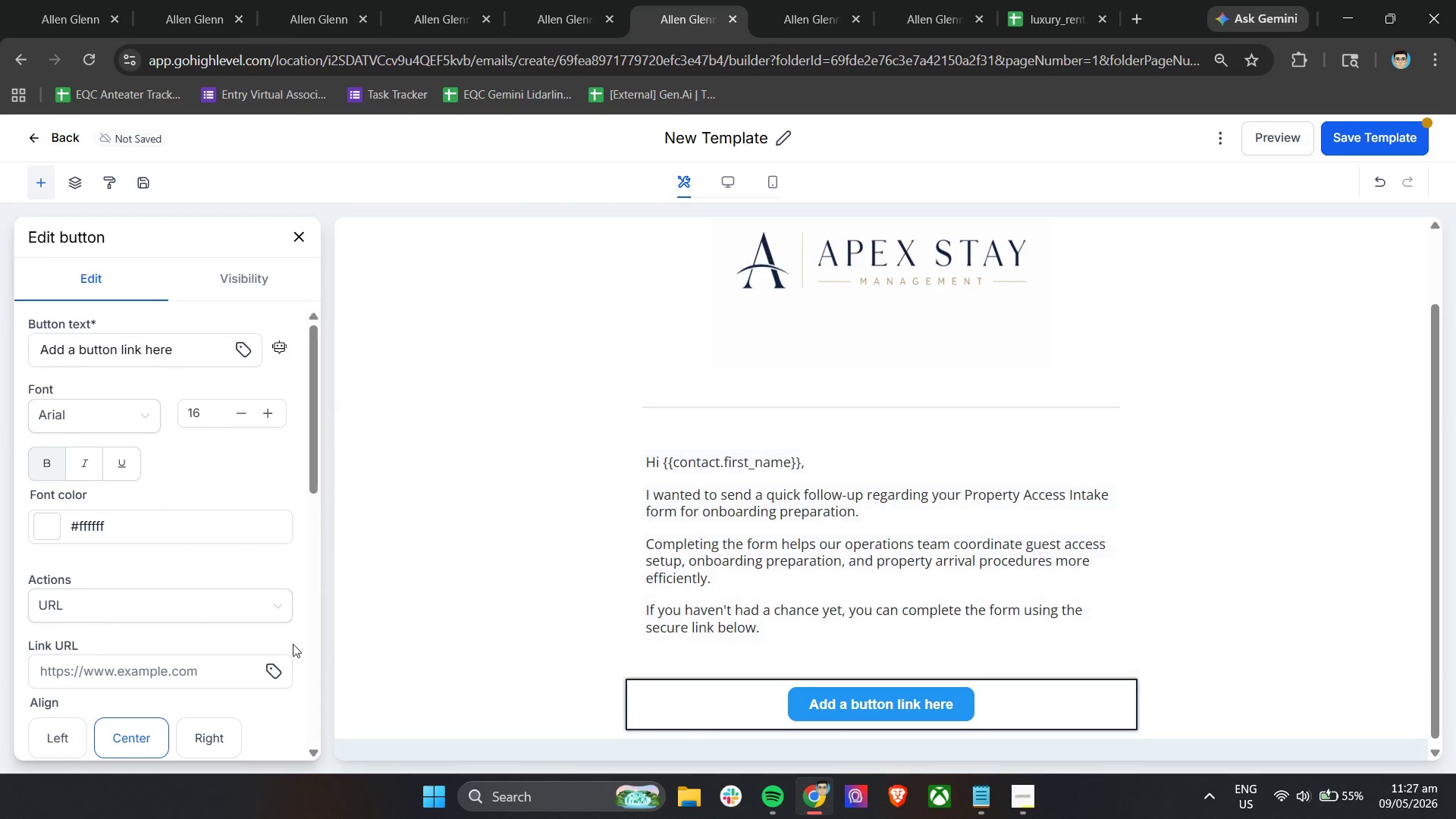 
scroll: coordinate [256, 309], scroll_direction: up, amount: 9.0
 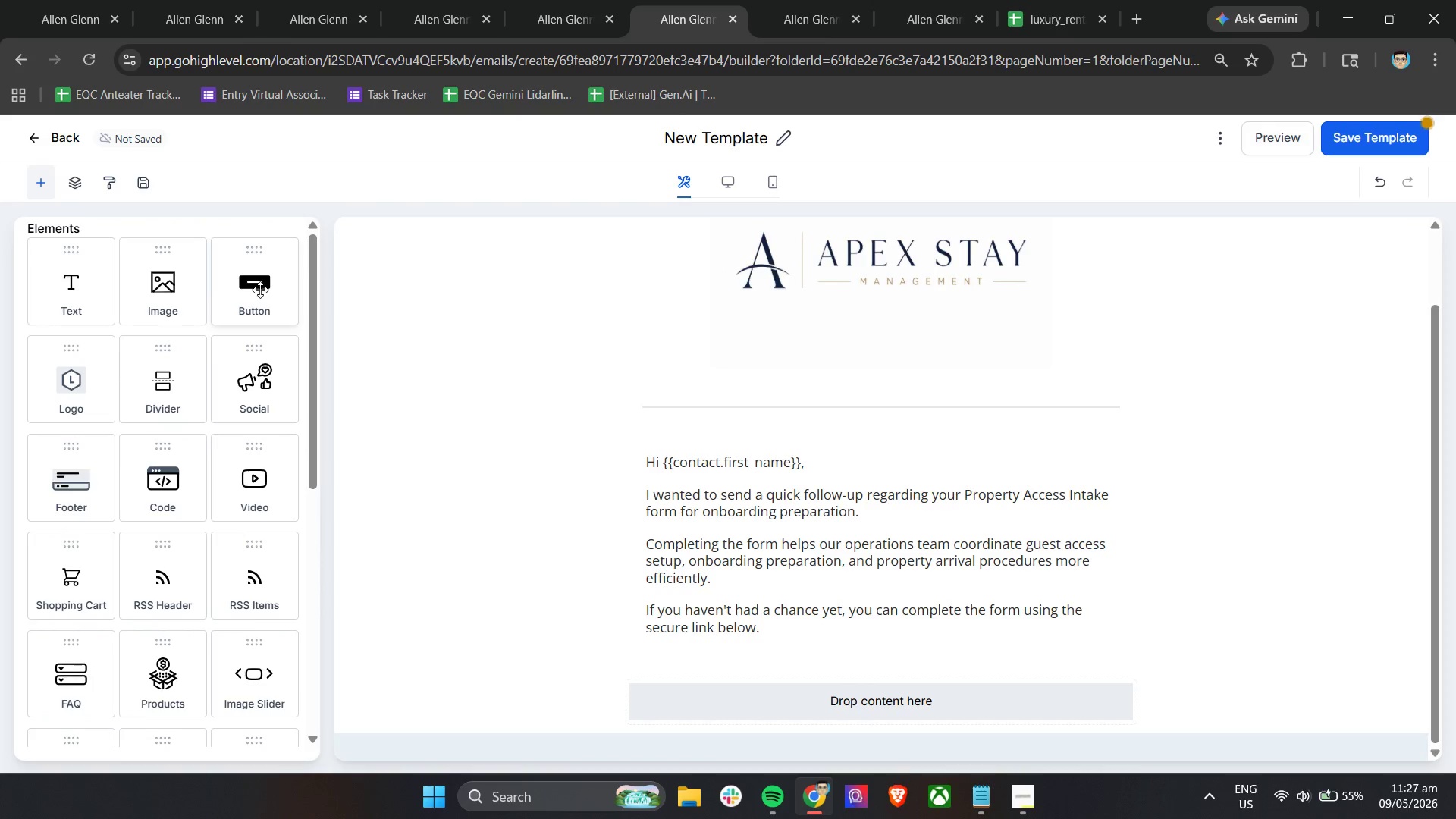 
scroll: coordinate [128, 646], scroll_direction: down, amount: 2.0
 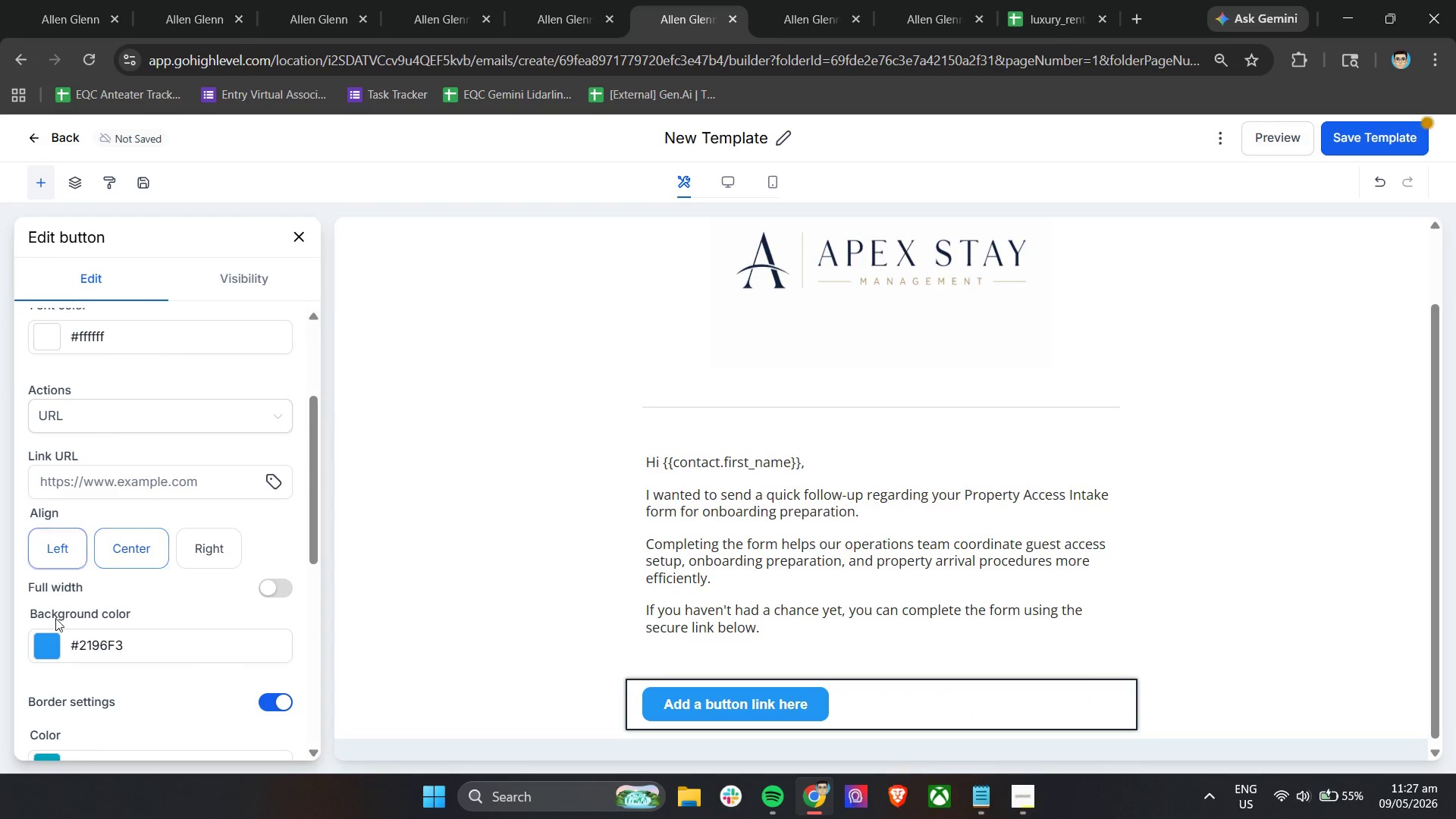 
double_click([36, 653])
 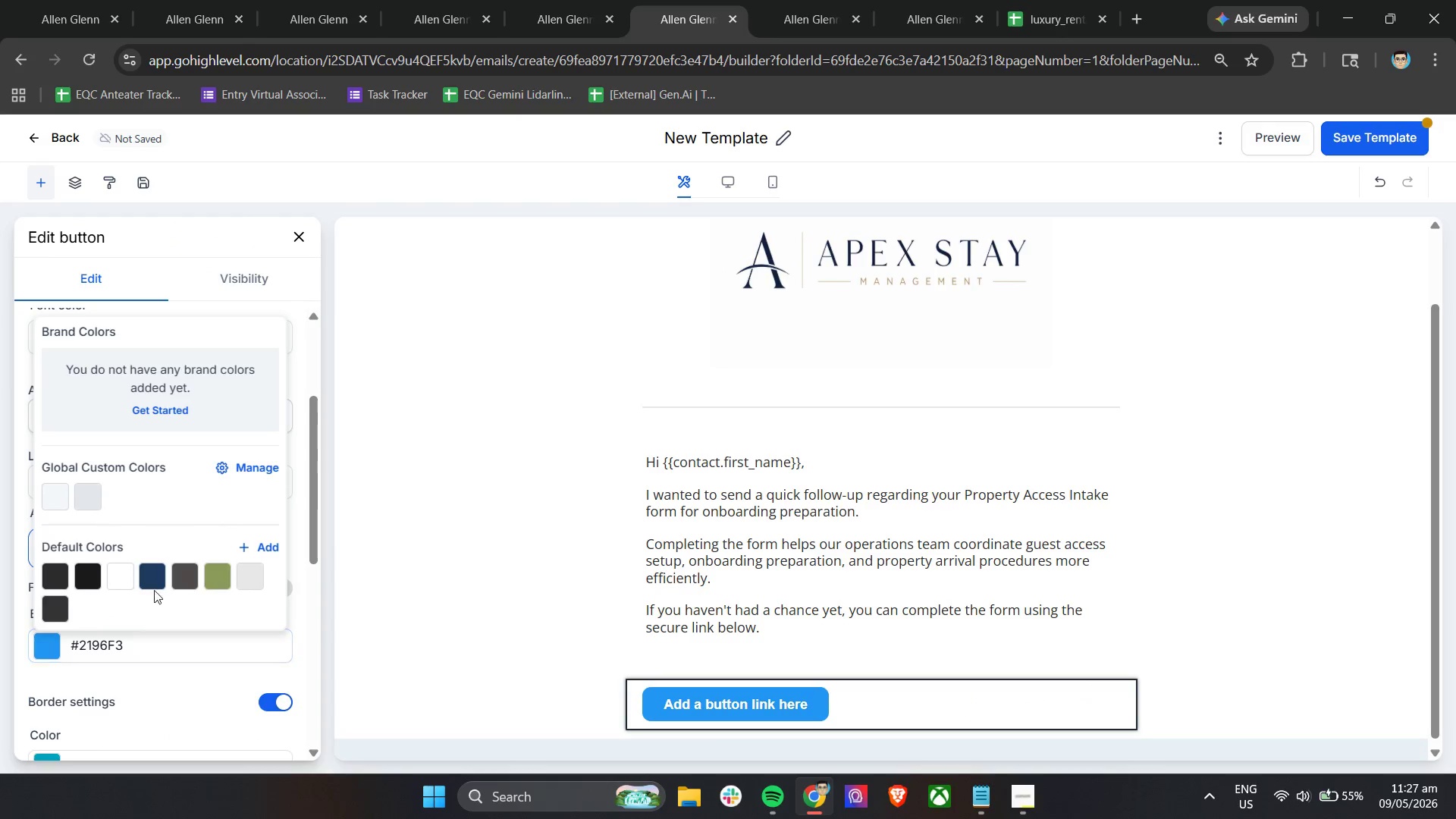 
left_click([154, 581])
 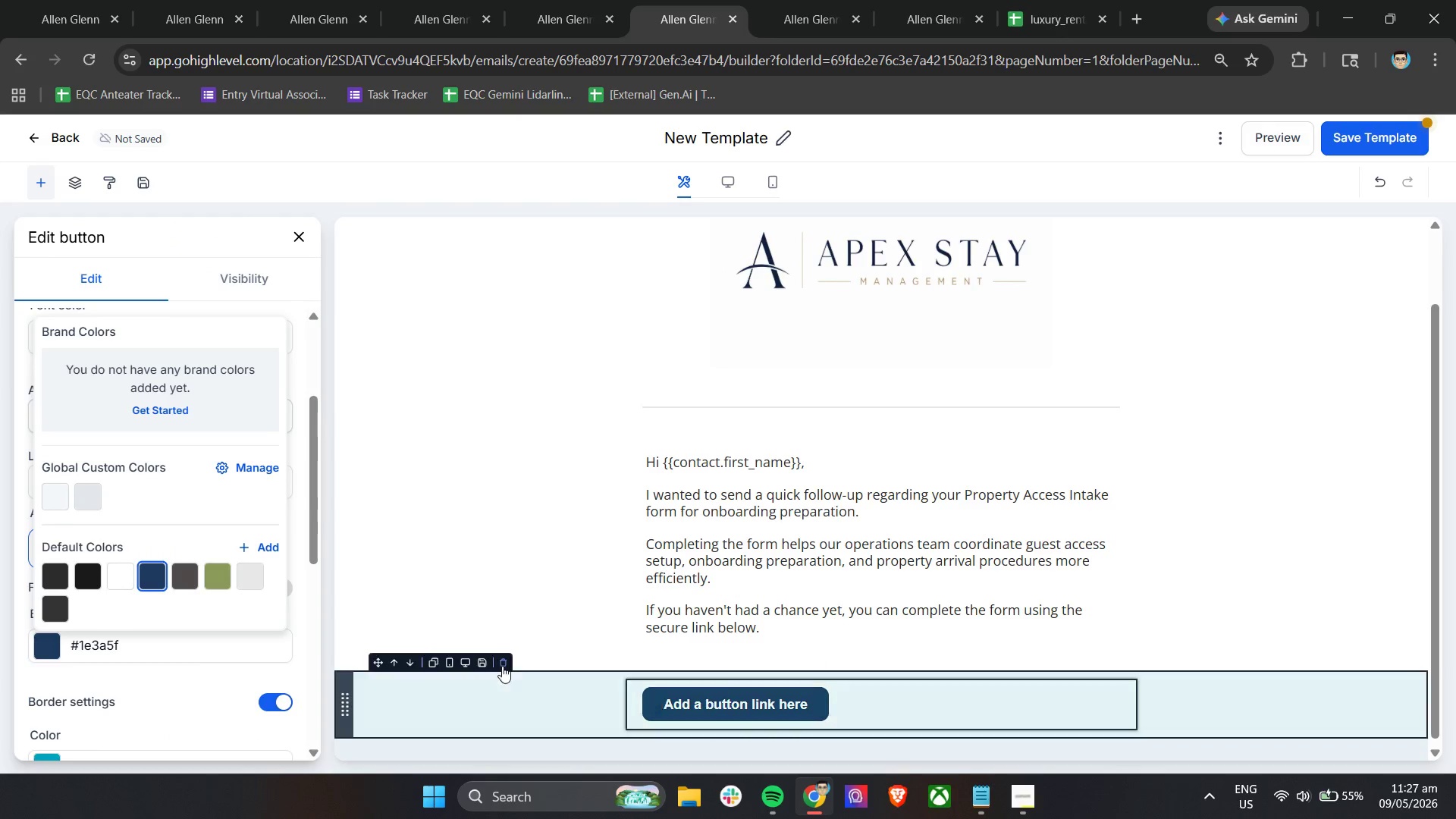 
scroll: coordinate [168, 358], scroll_direction: up, amount: 6.0
 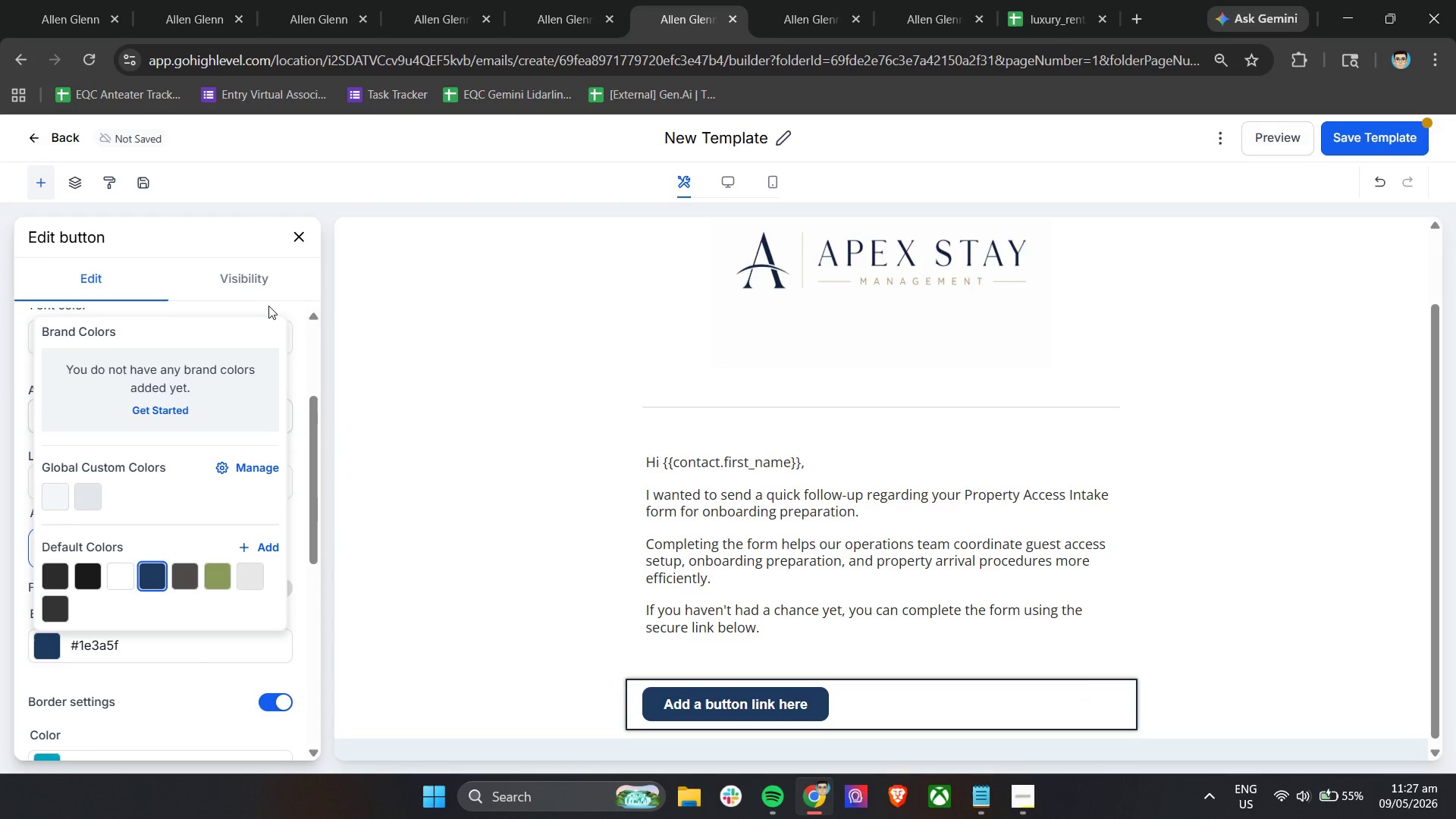 
left_click([262, 304])
 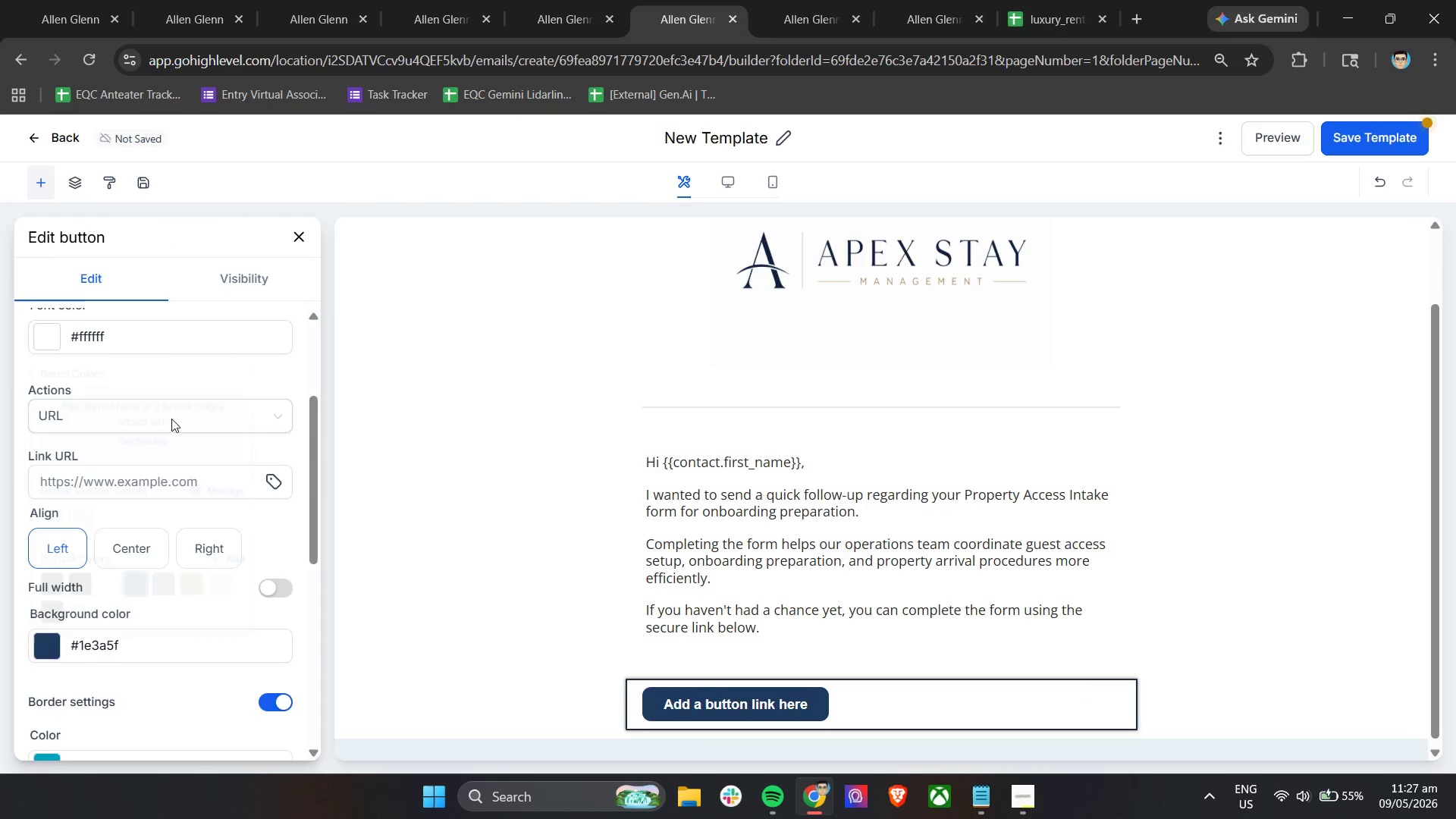 
scroll: coordinate [153, 448], scroll_direction: up, amount: 9.0
 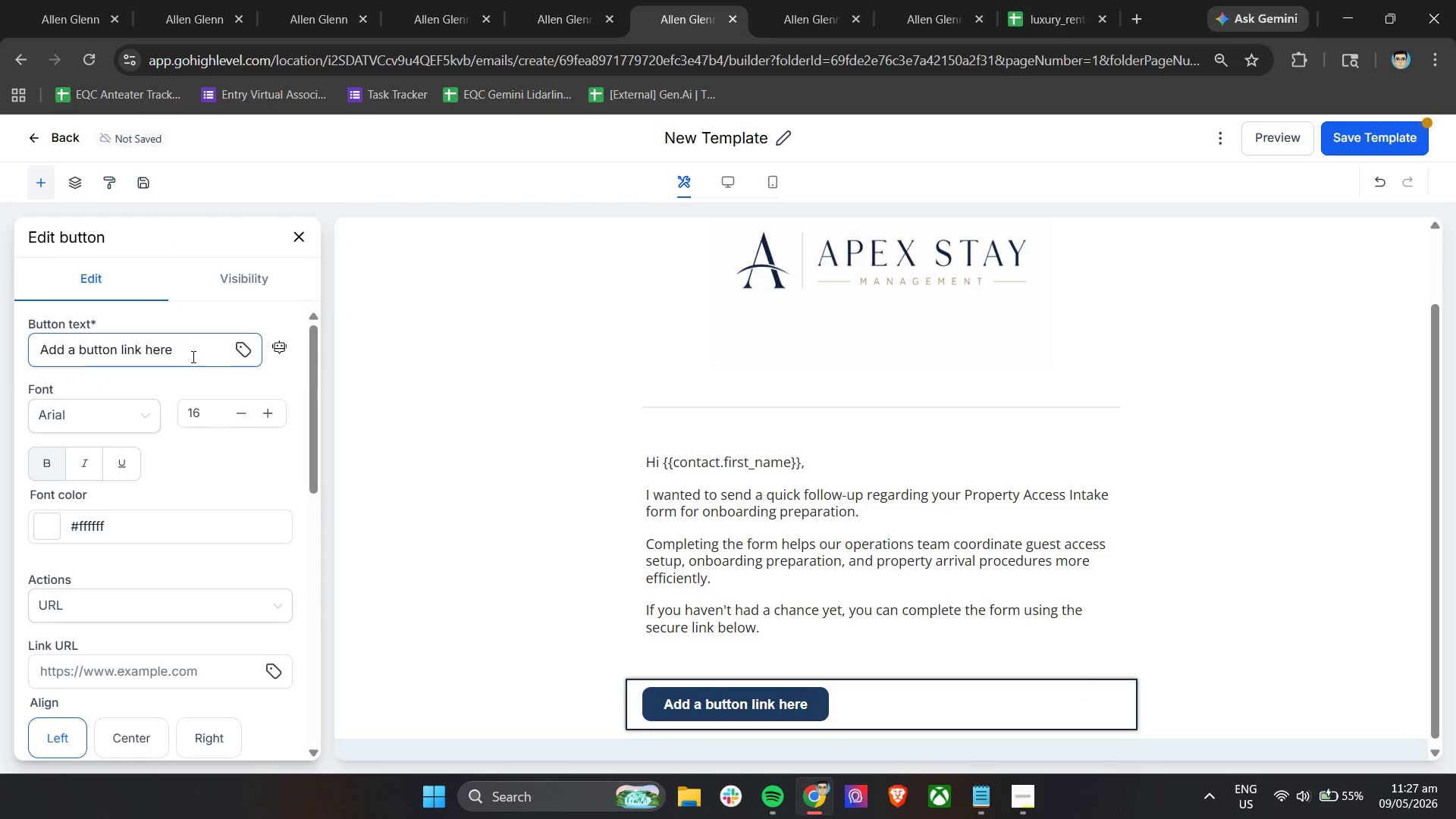 
double_click([192, 356])
 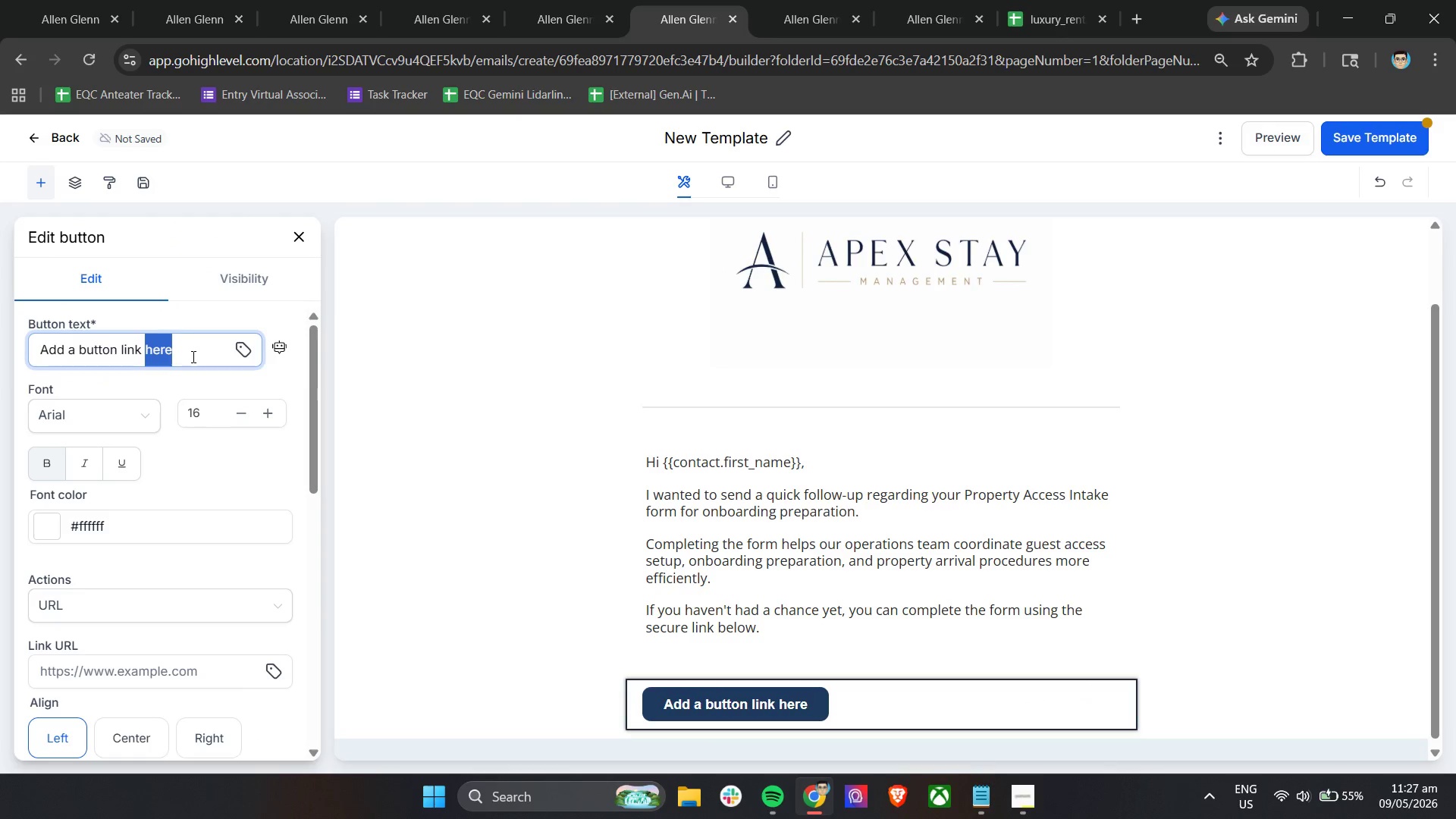 
triple_click([192, 356])
 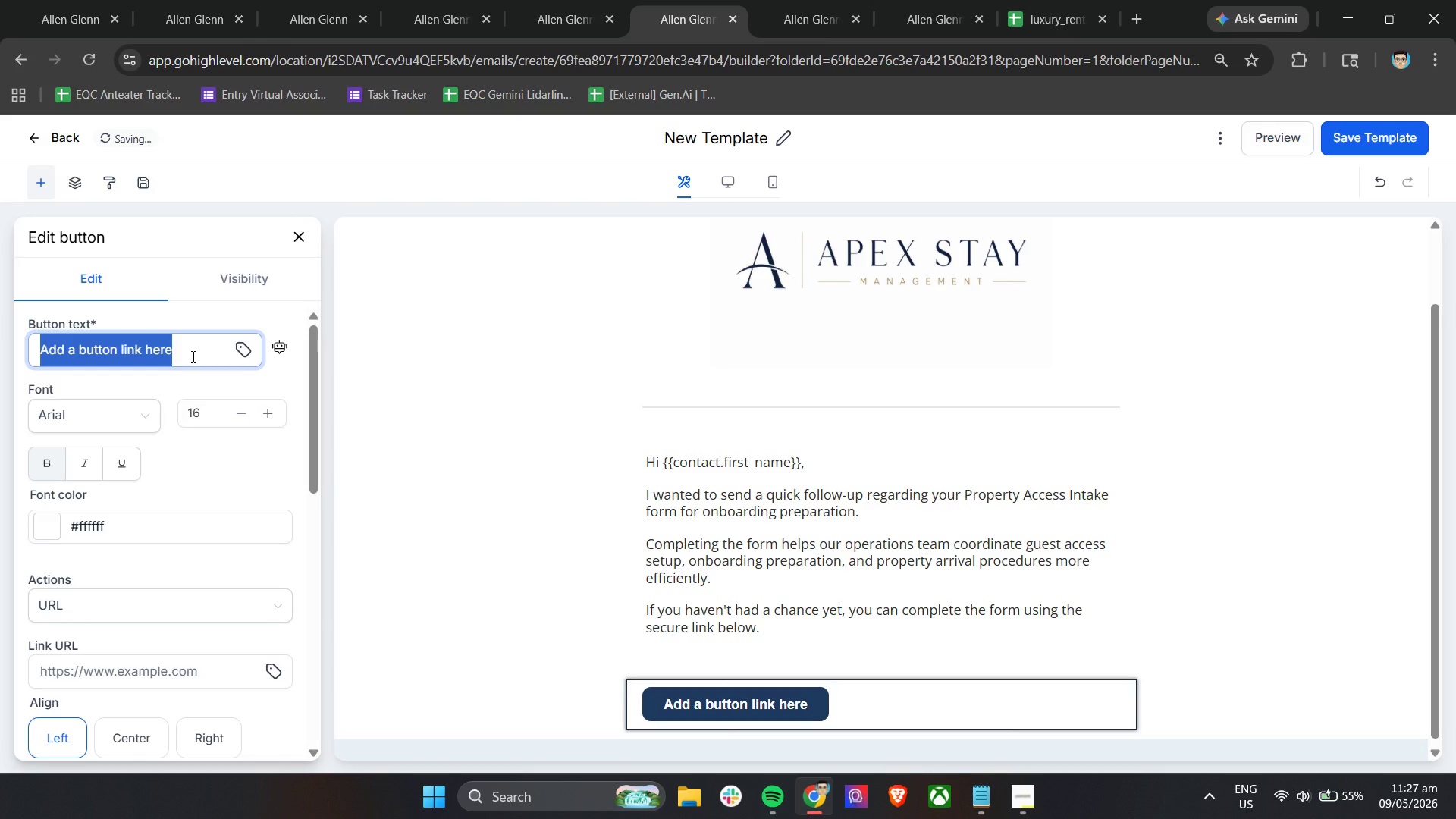 
type(Complete Property Access Form)
 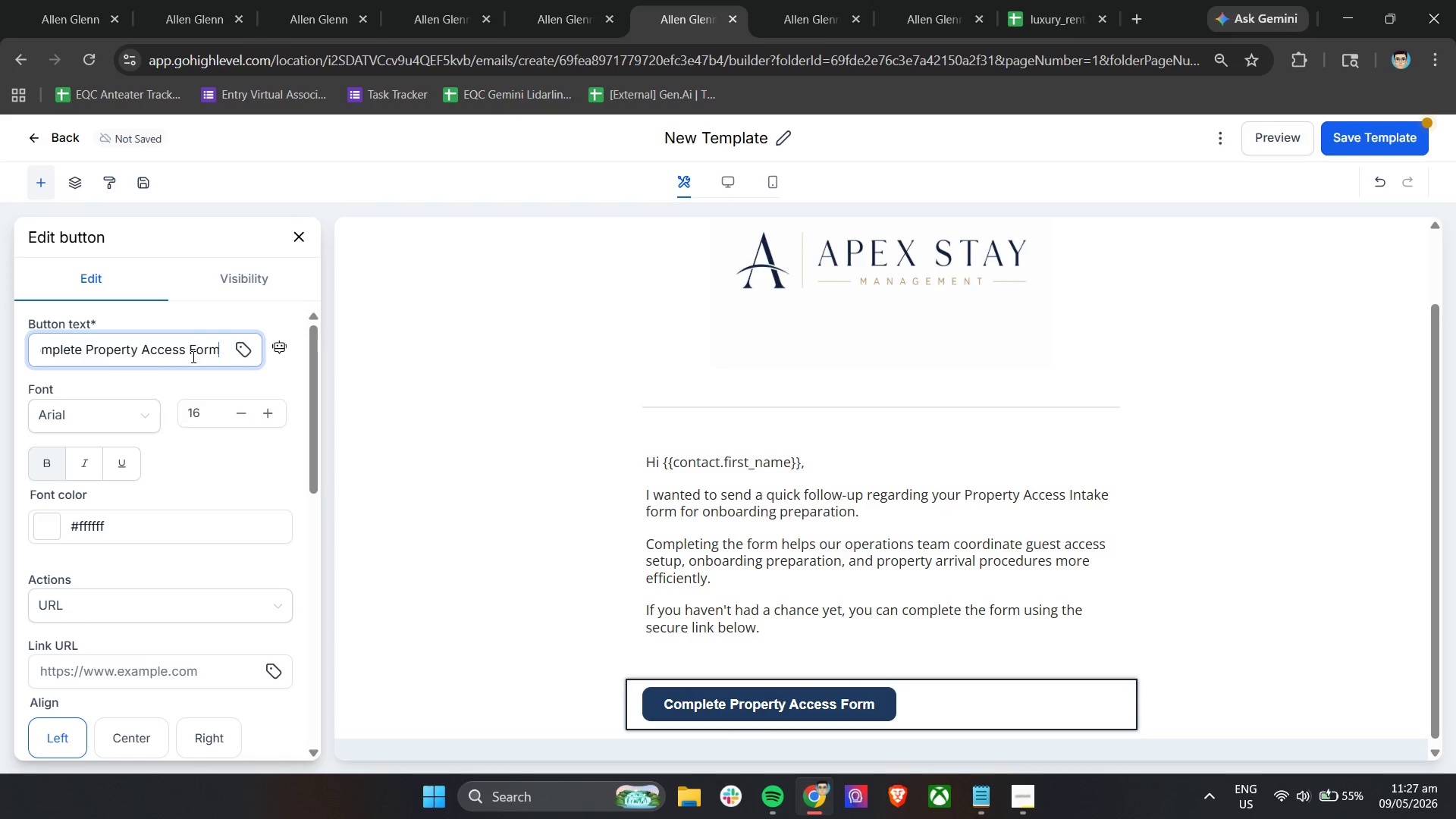 
scroll: coordinate [138, 560], scroll_direction: down, amount: 1.0
 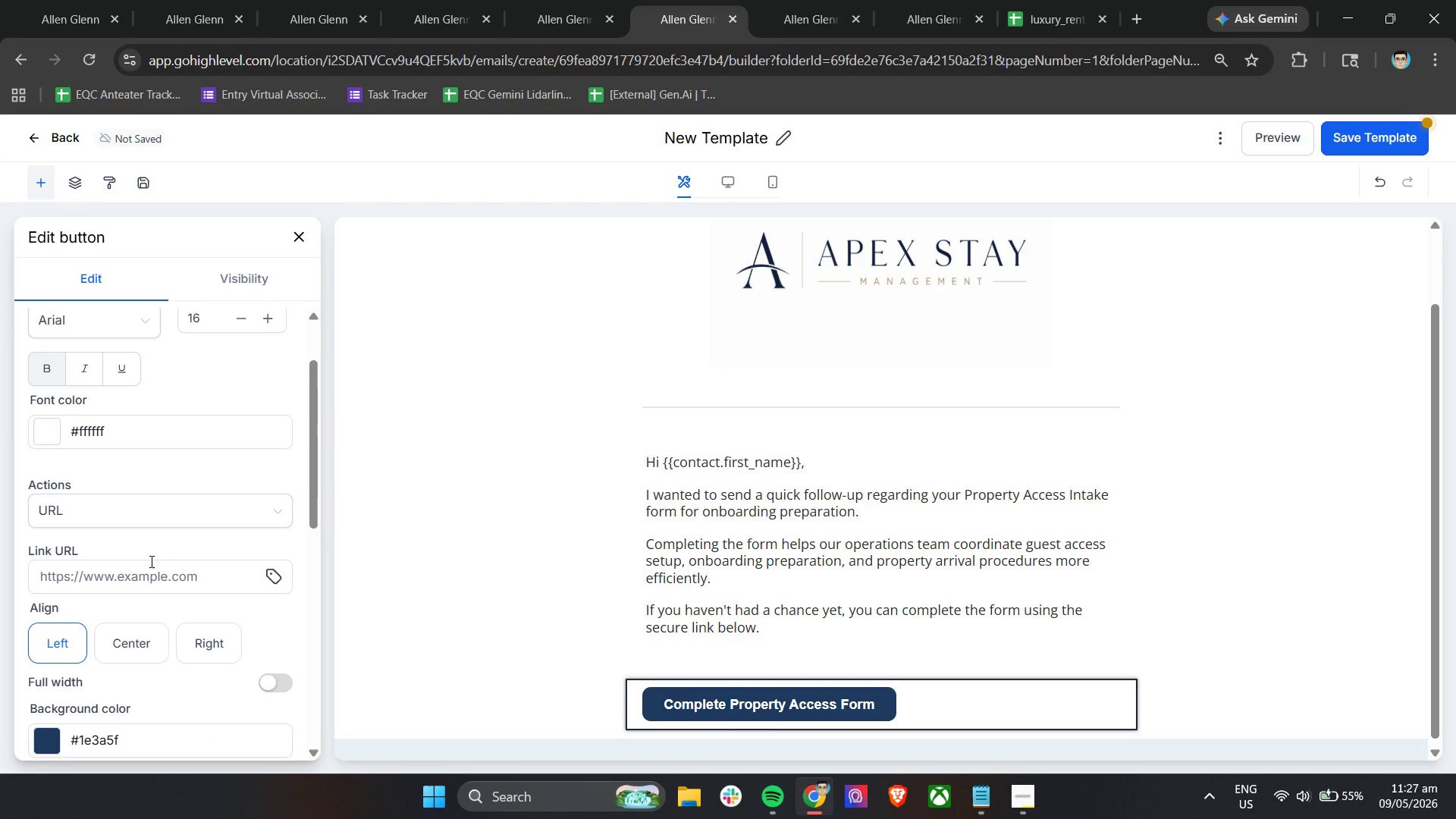 
left_click([148, 571])
 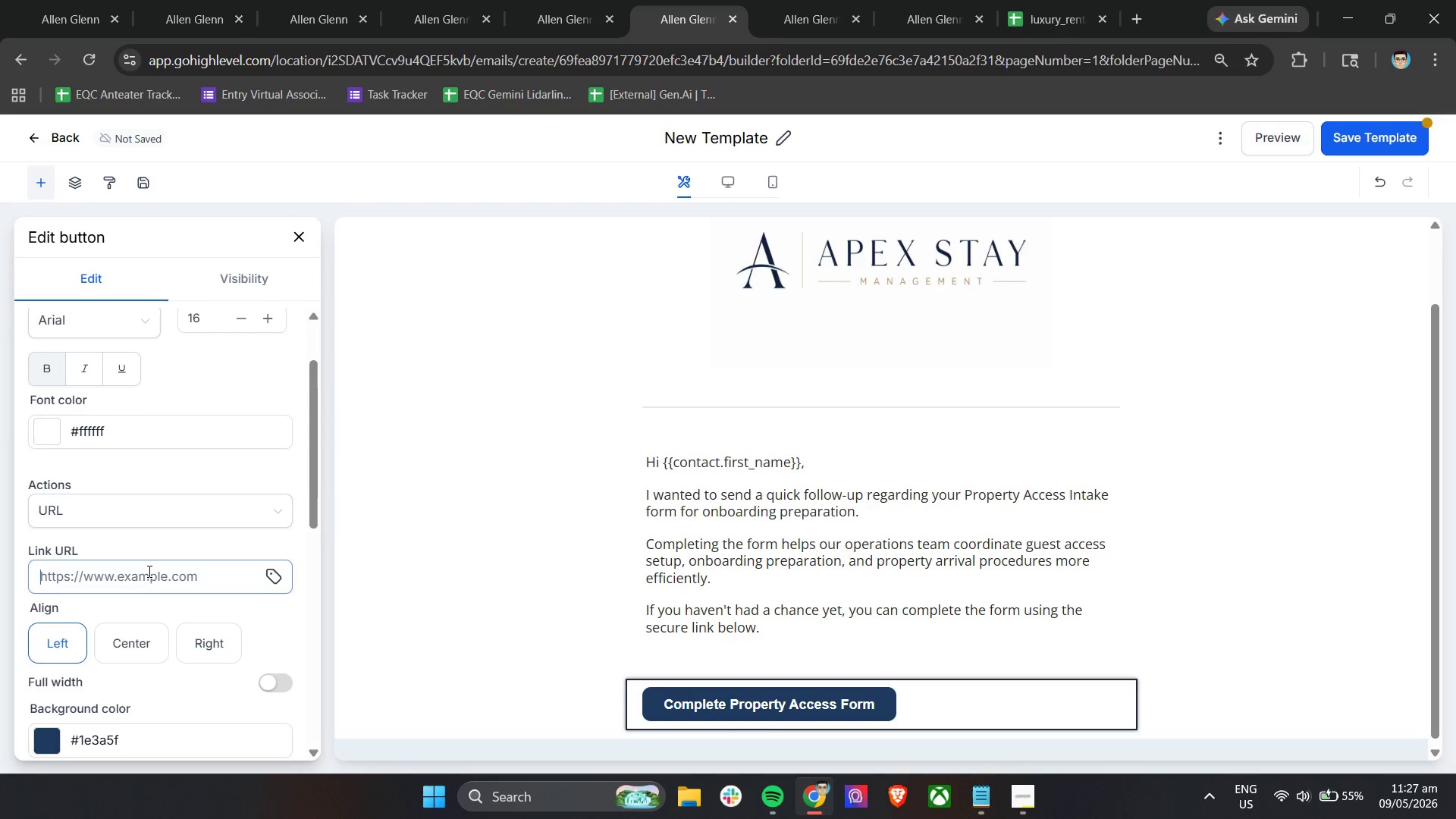 
key(Control+V)
 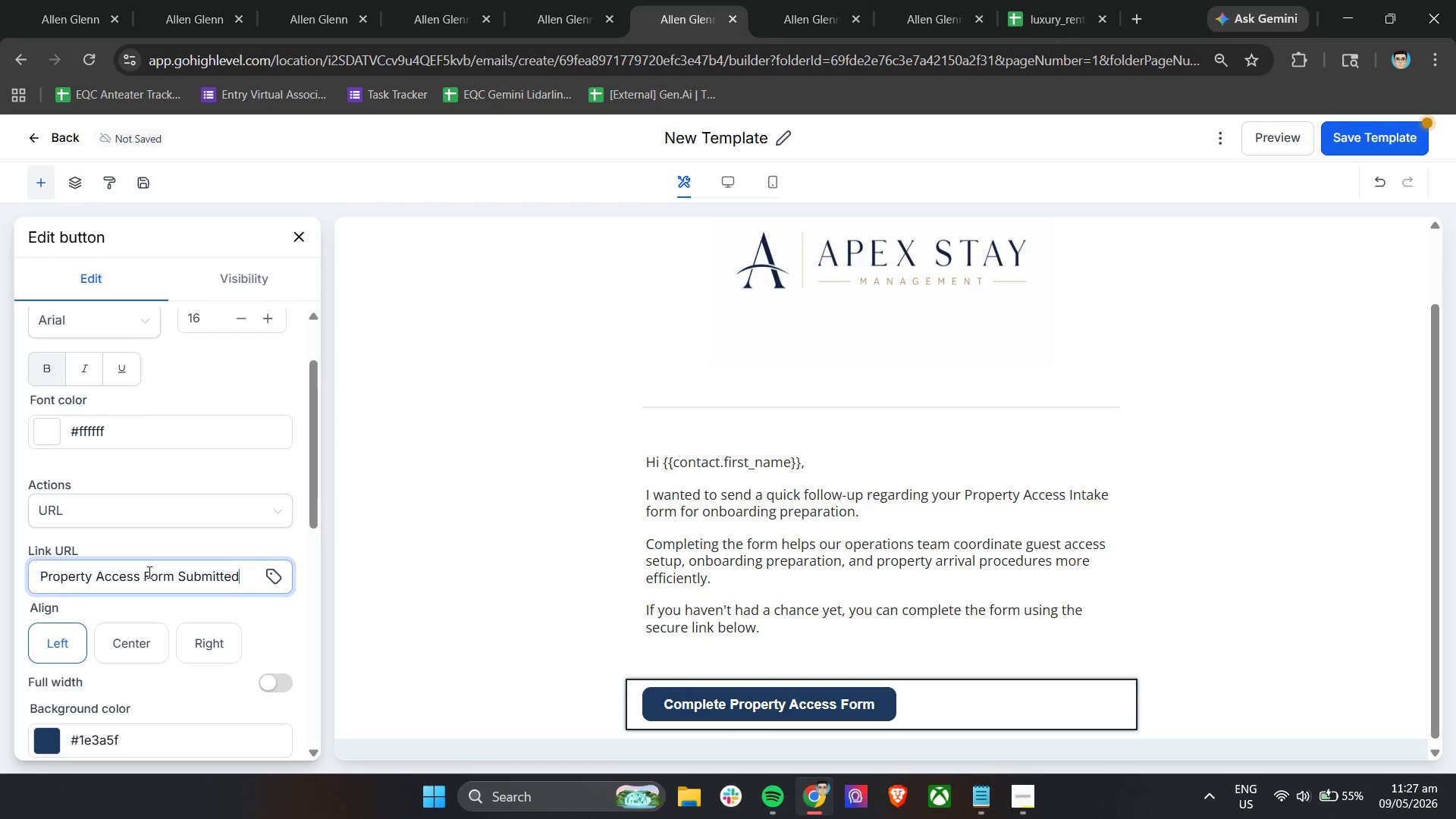 
key(Control+Z)
 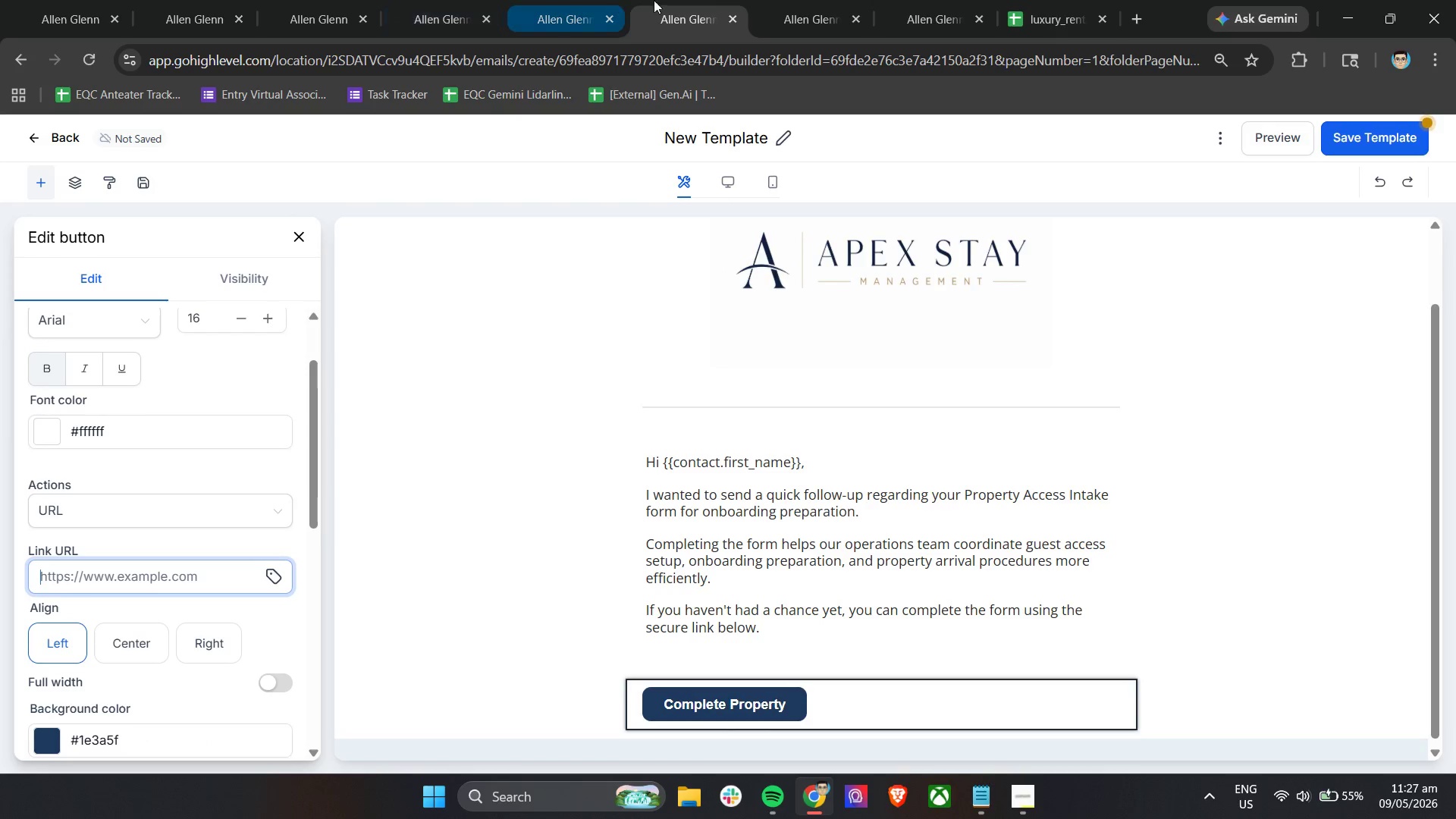 
left_click([789, 0])
 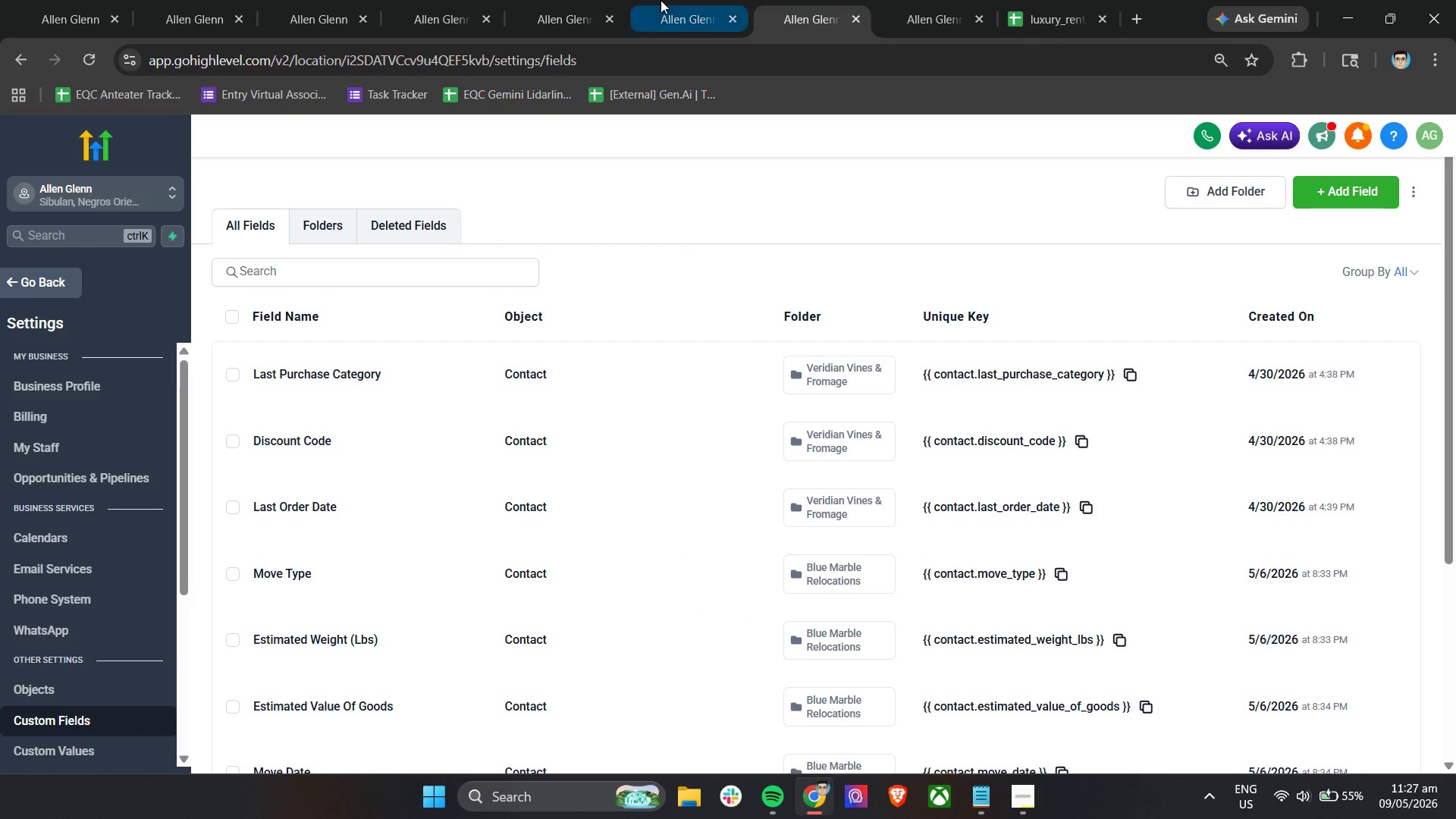 
left_click([542, 0])
 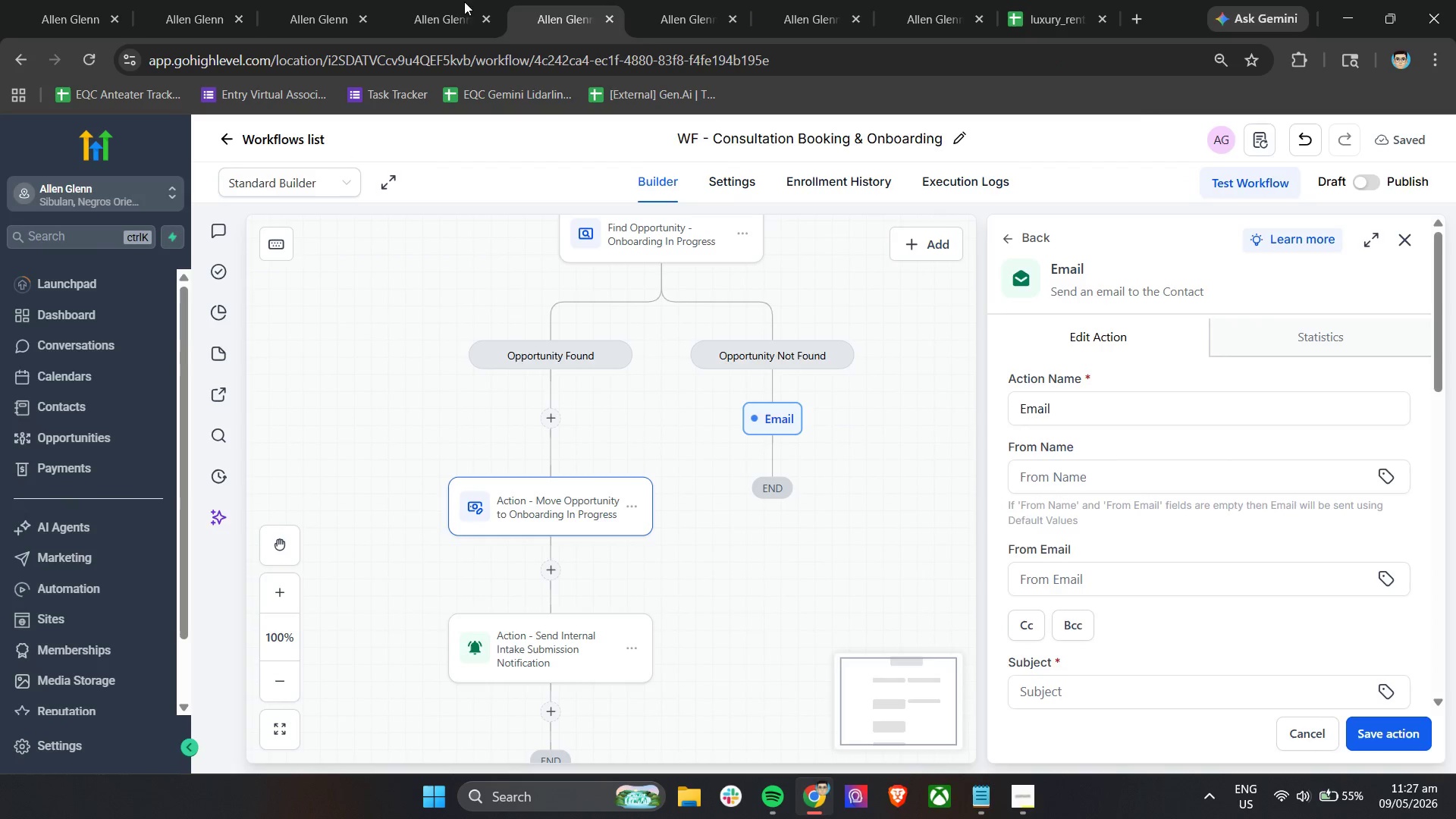 
left_click([432, 0])
 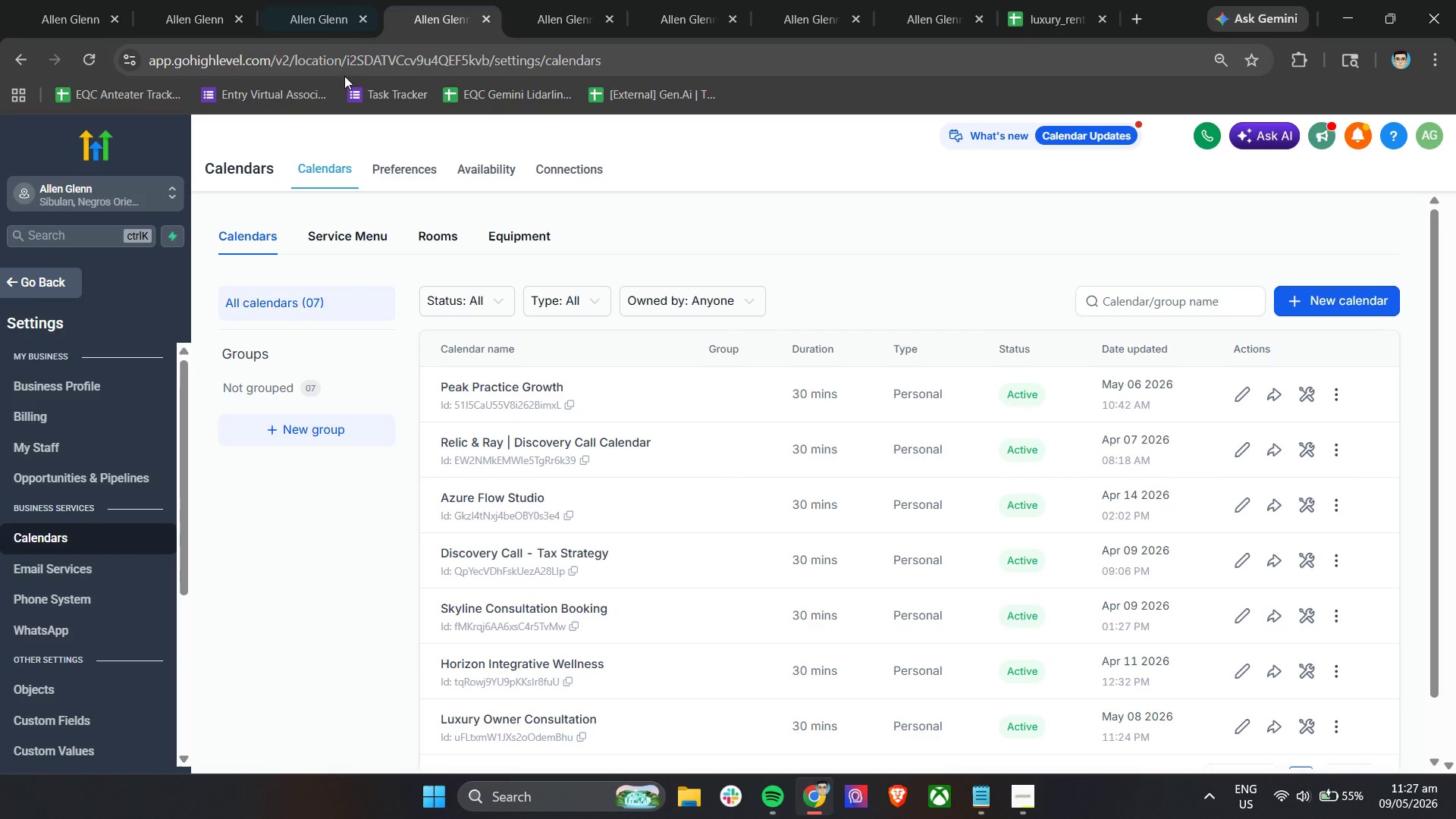 
left_click([318, 0])
 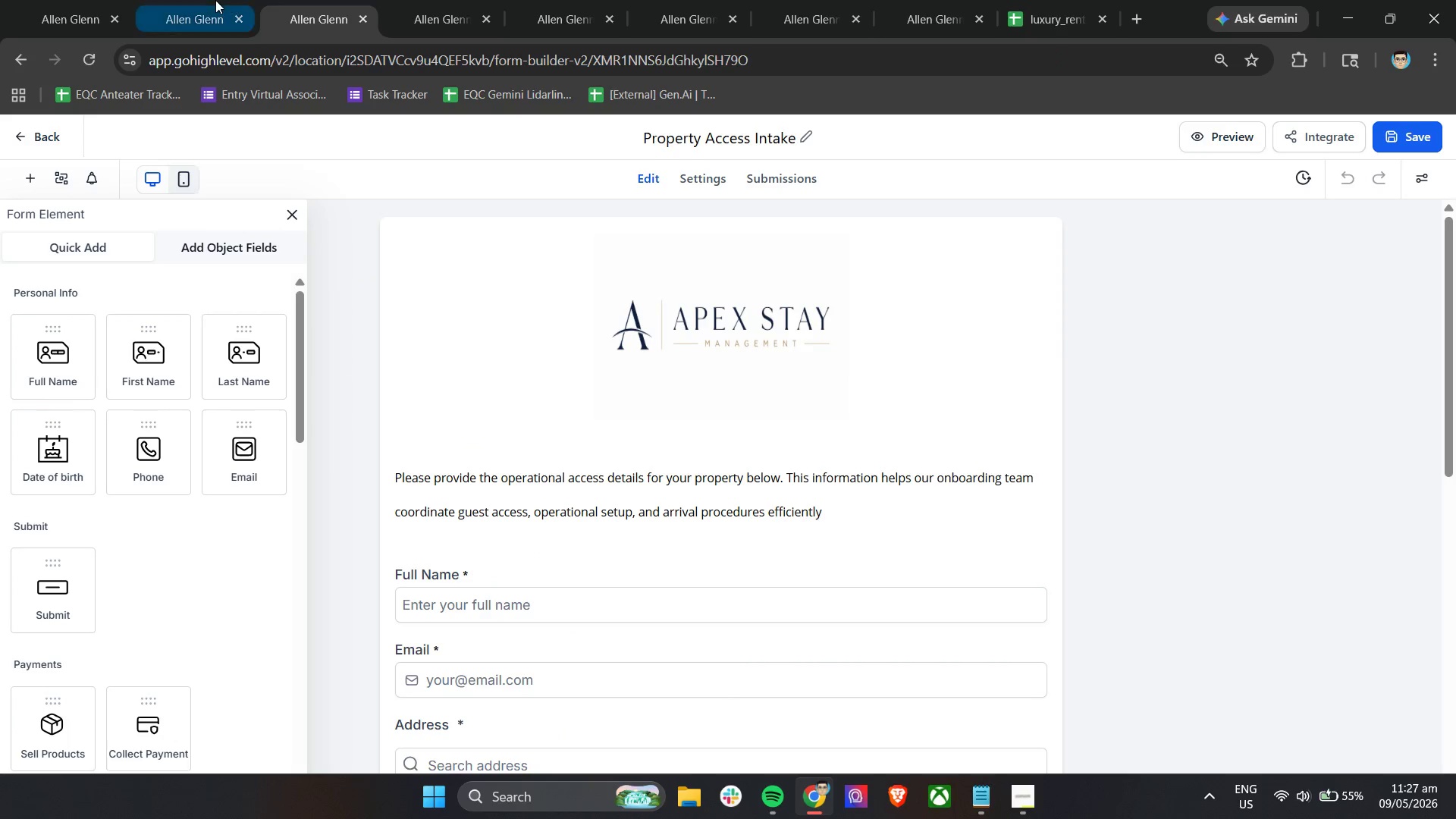 
left_click([212, 0])
 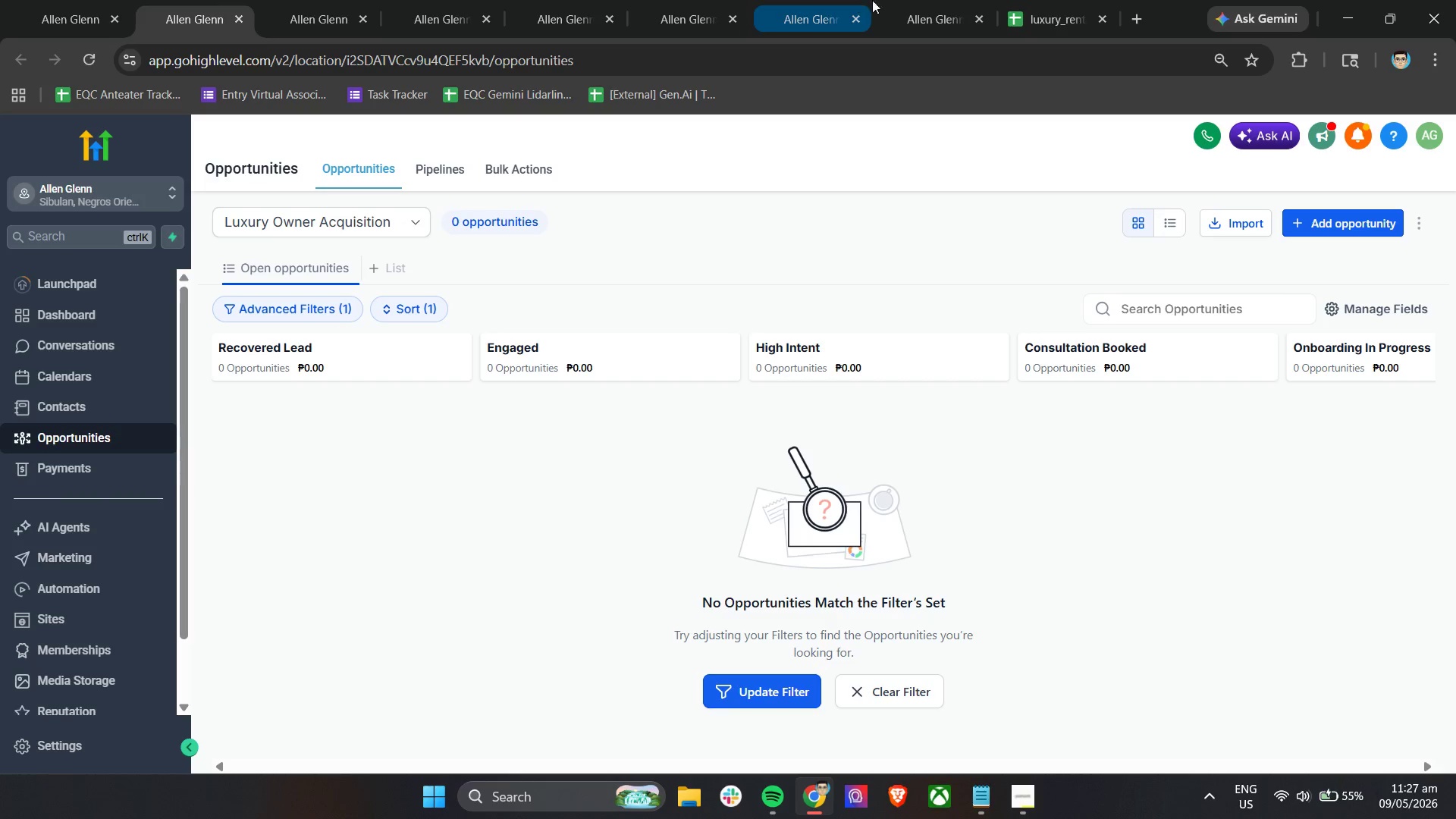 
left_click([899, 0])
 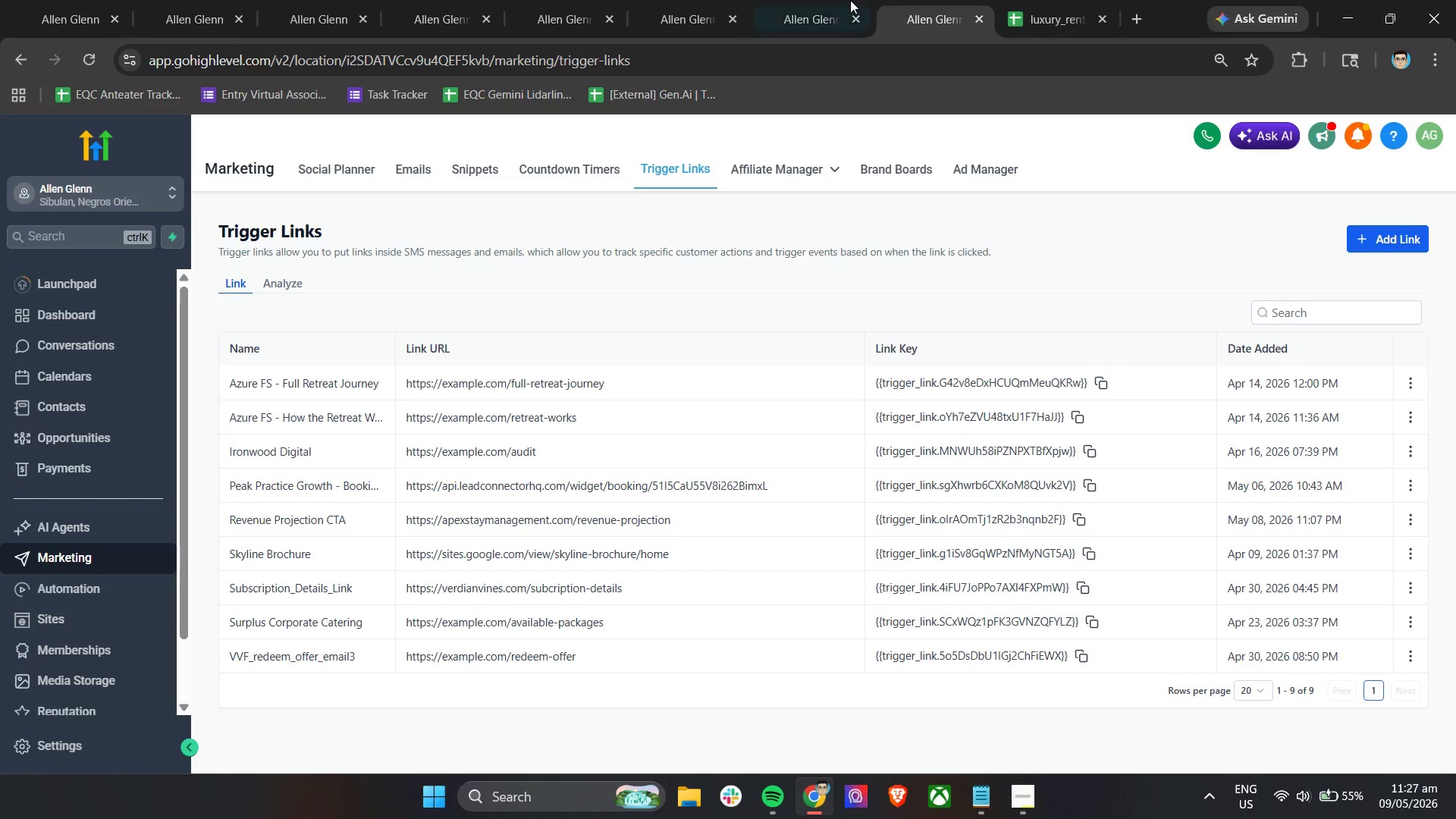 
left_click([833, 0])
 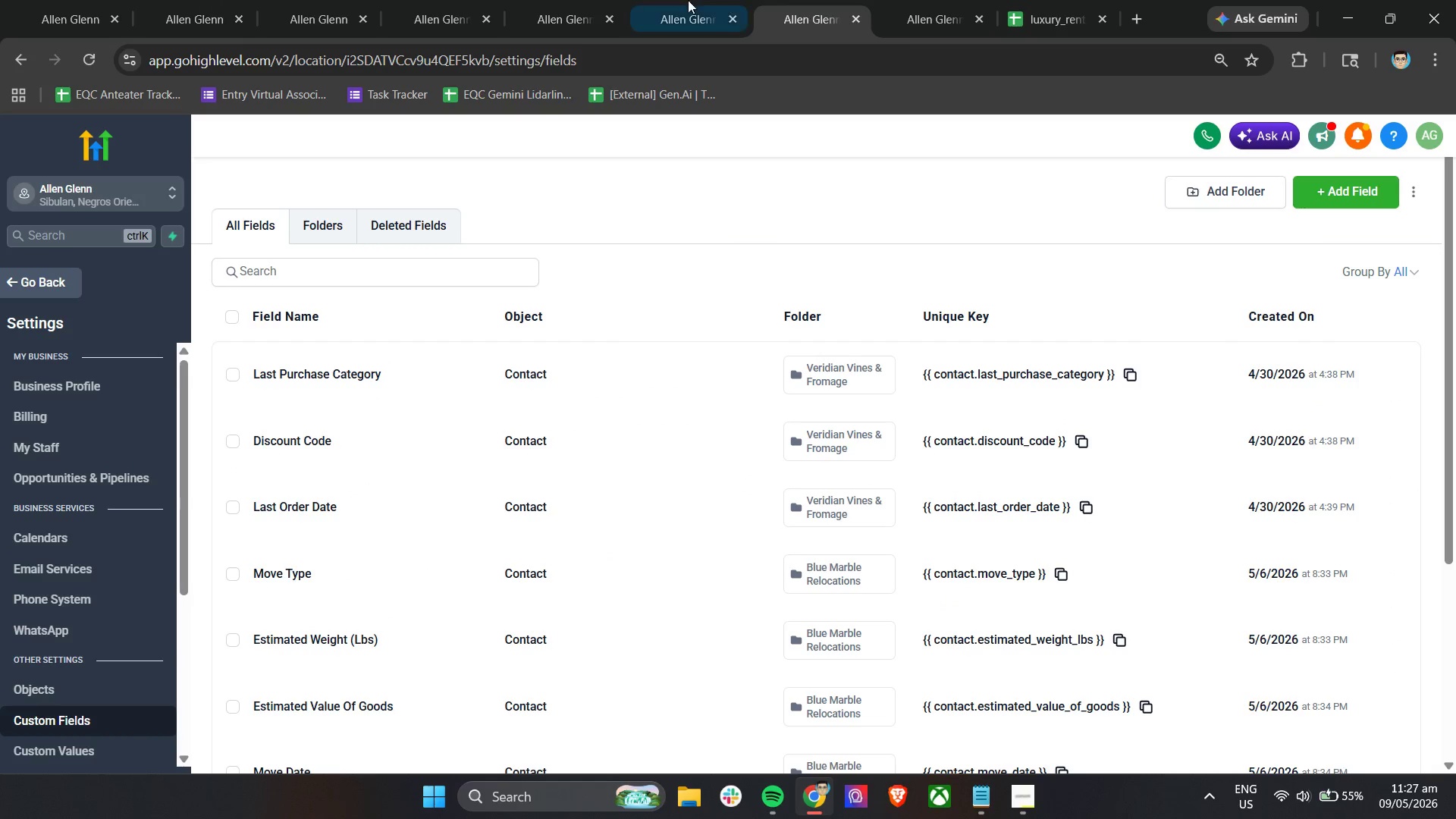 
left_click([683, 0])
 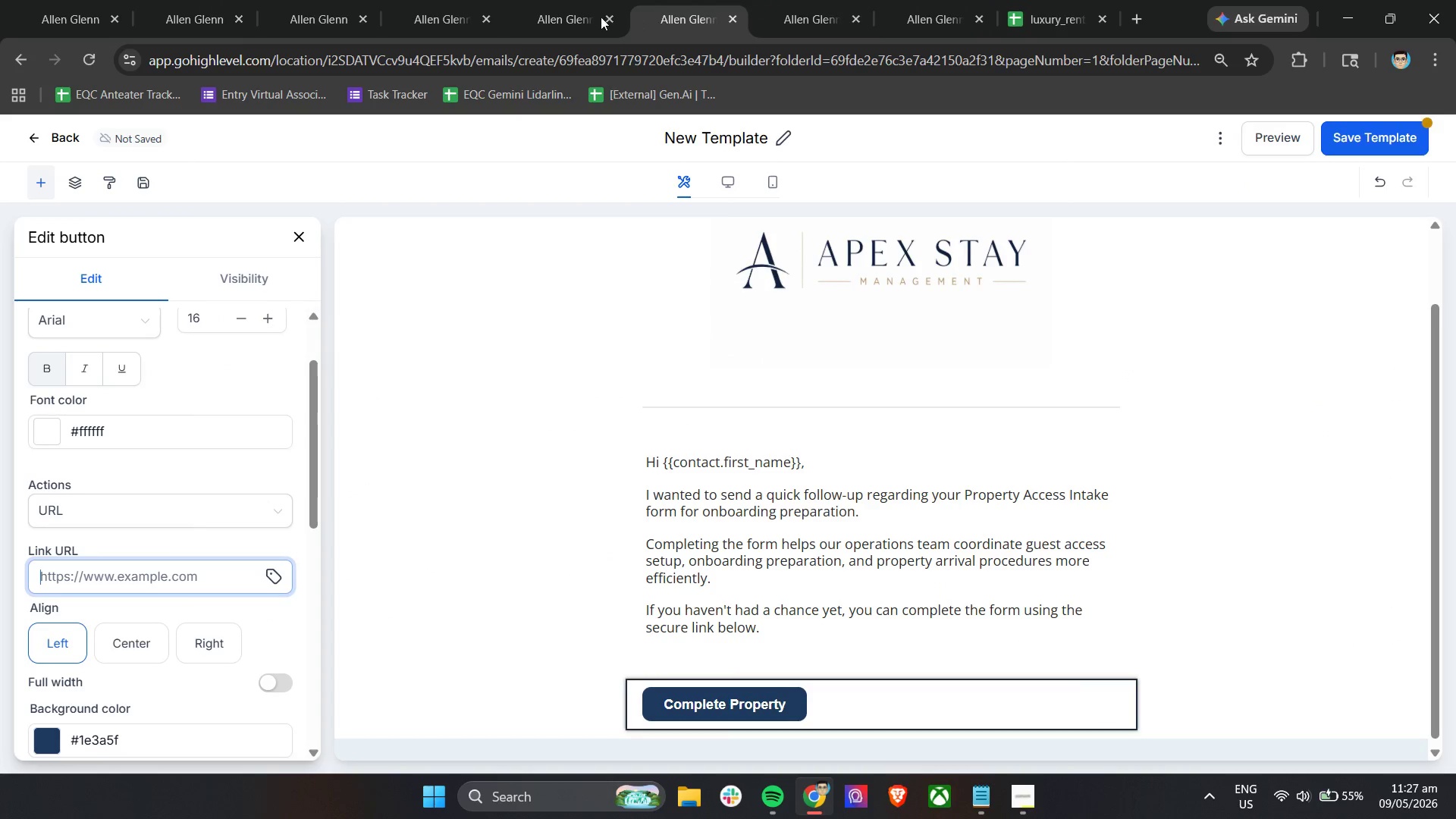 
left_click([520, 0])
 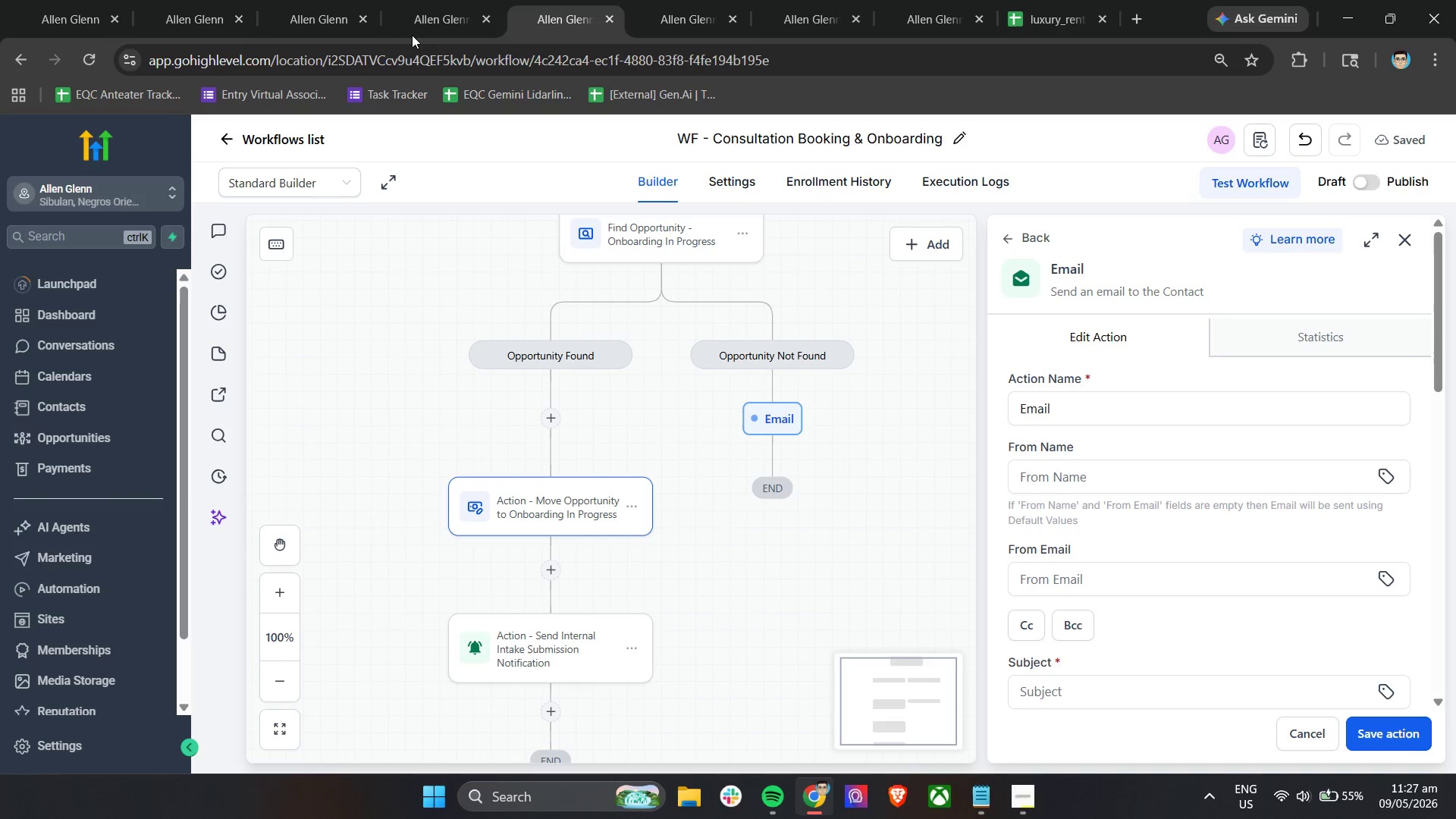 
left_click([381, 0])
 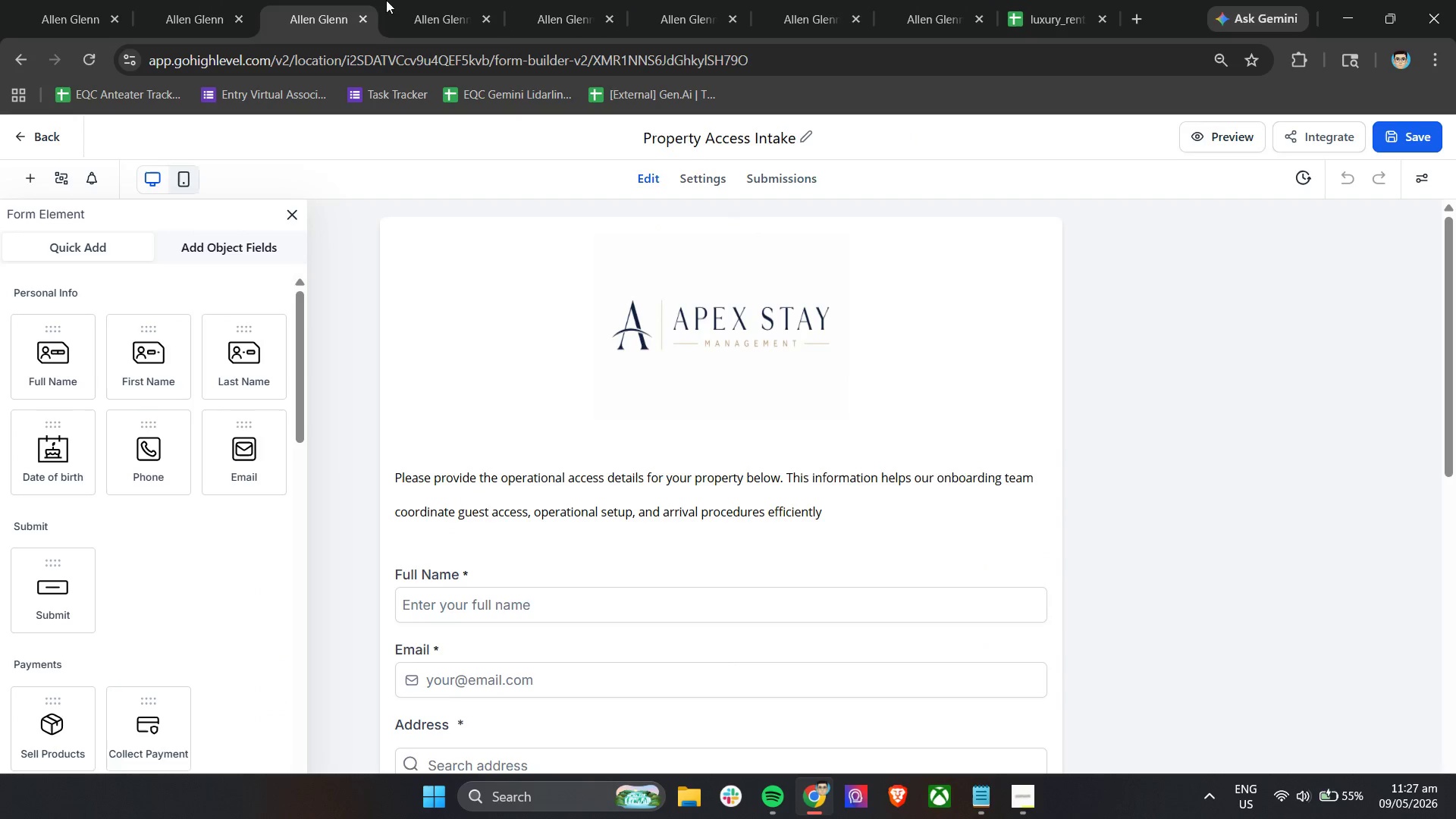 
left_click([437, 0])
 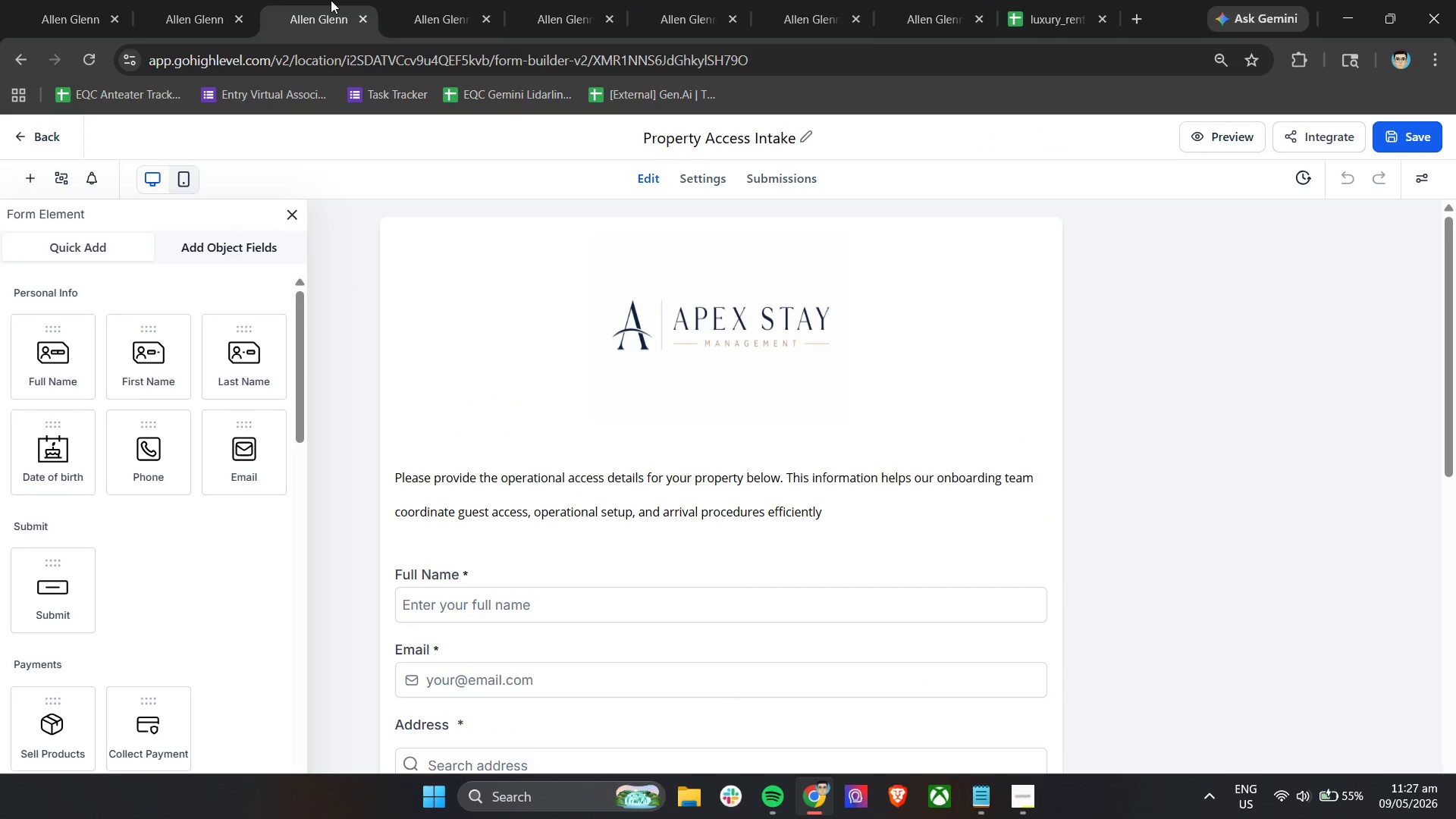 
double_click([205, 0])
 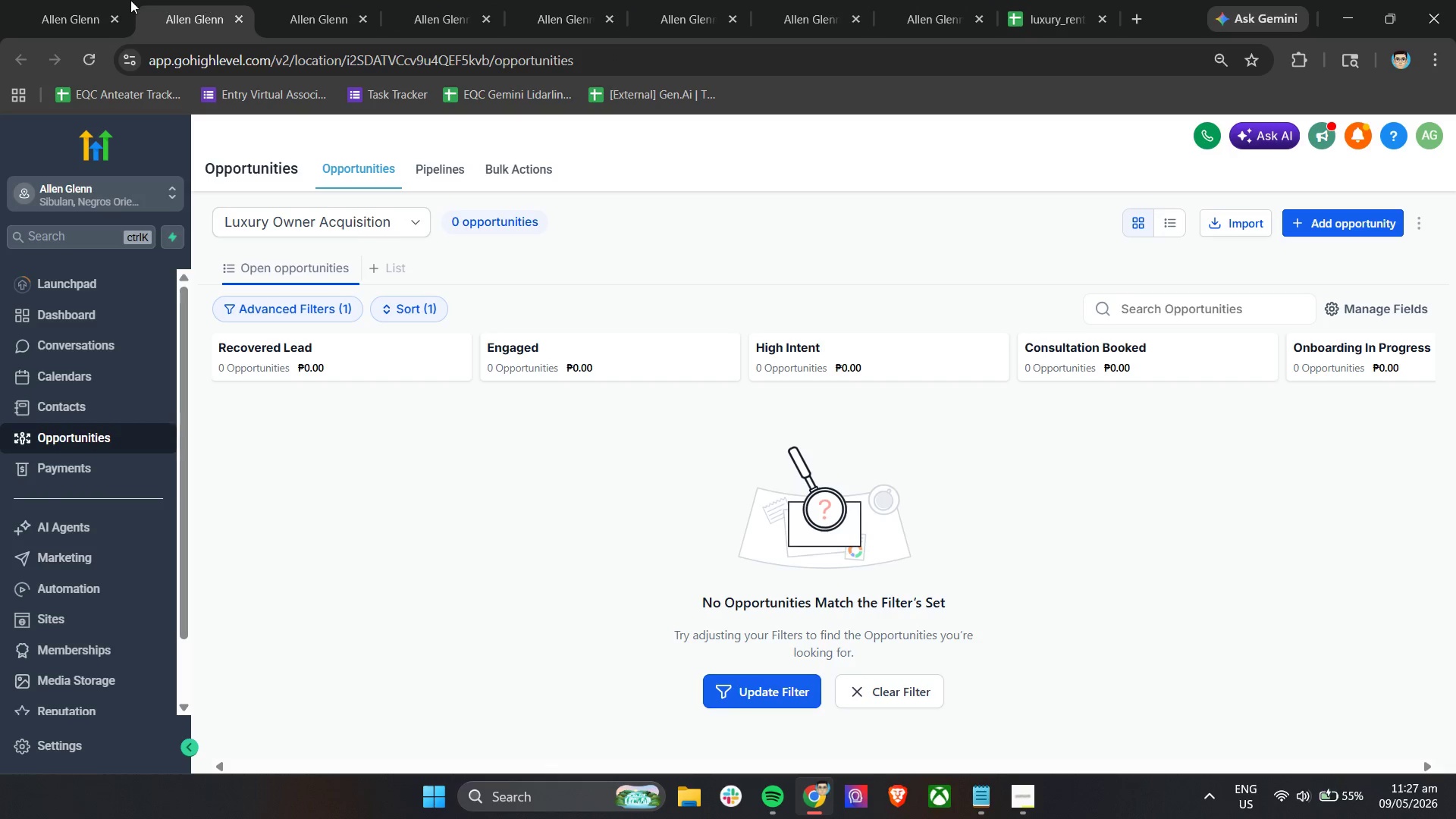 
left_click([124, 0])
 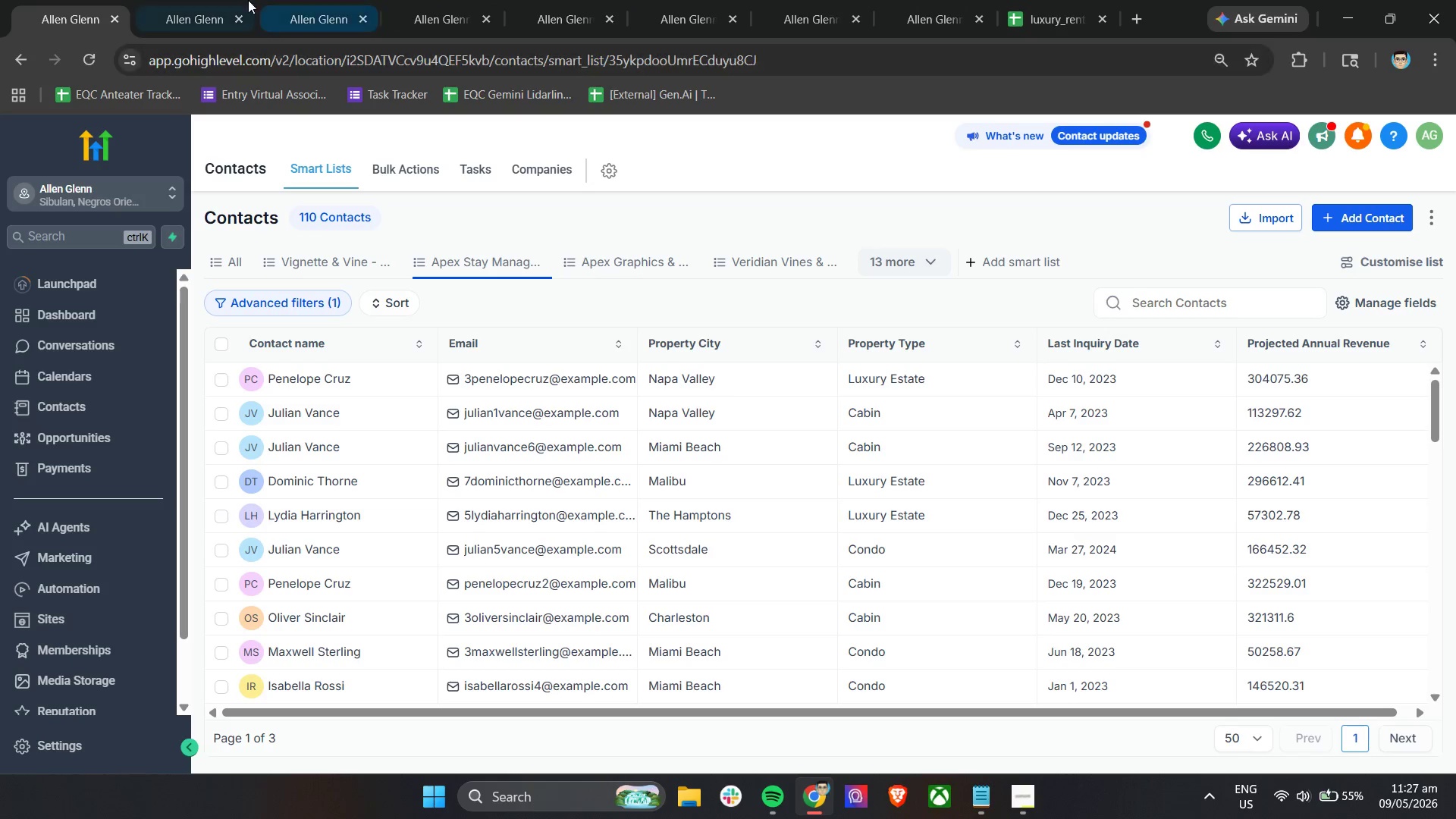 
left_click([221, 0])
 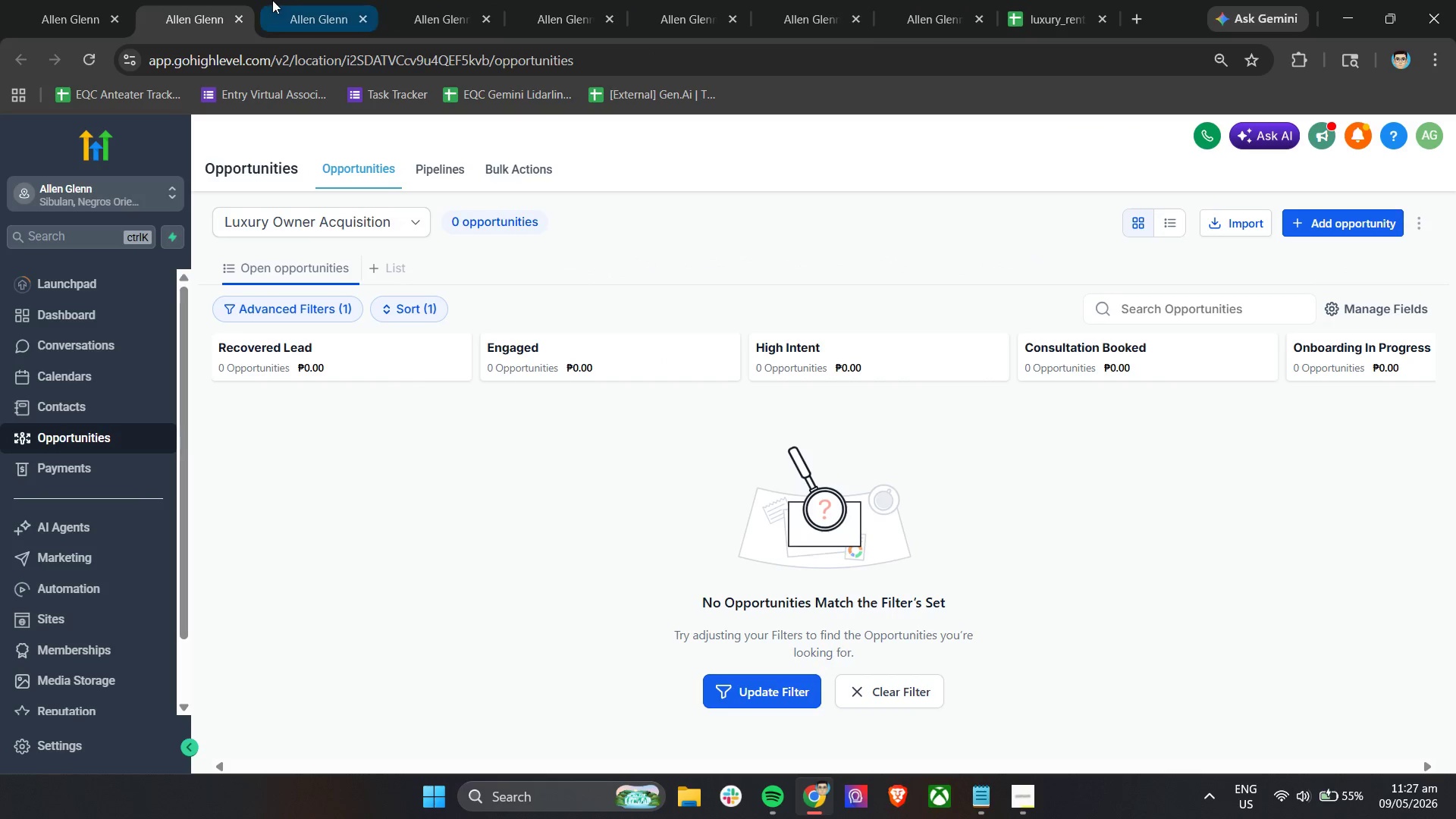 
left_click([285, 0])
 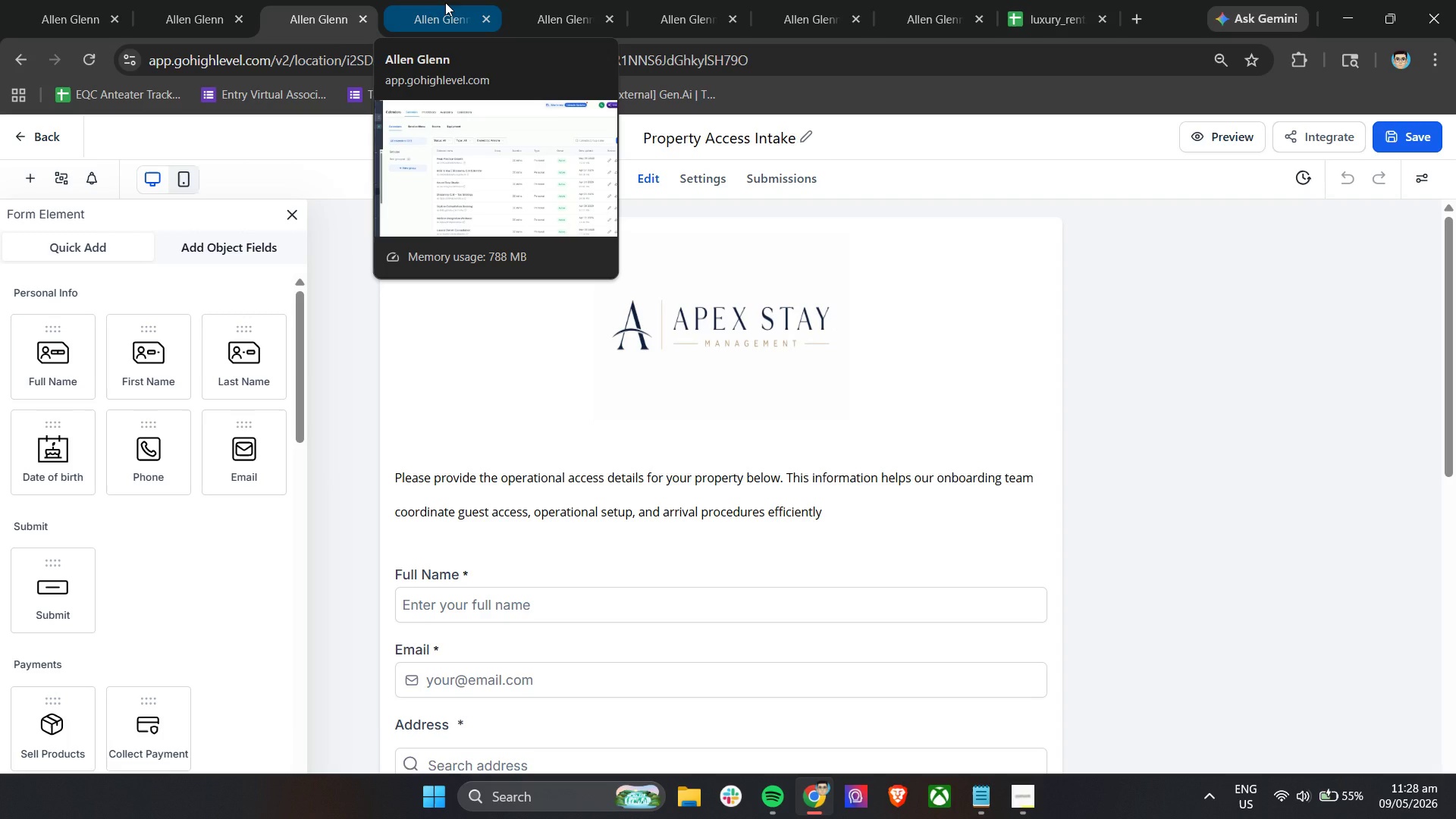 
wait(6.3)
 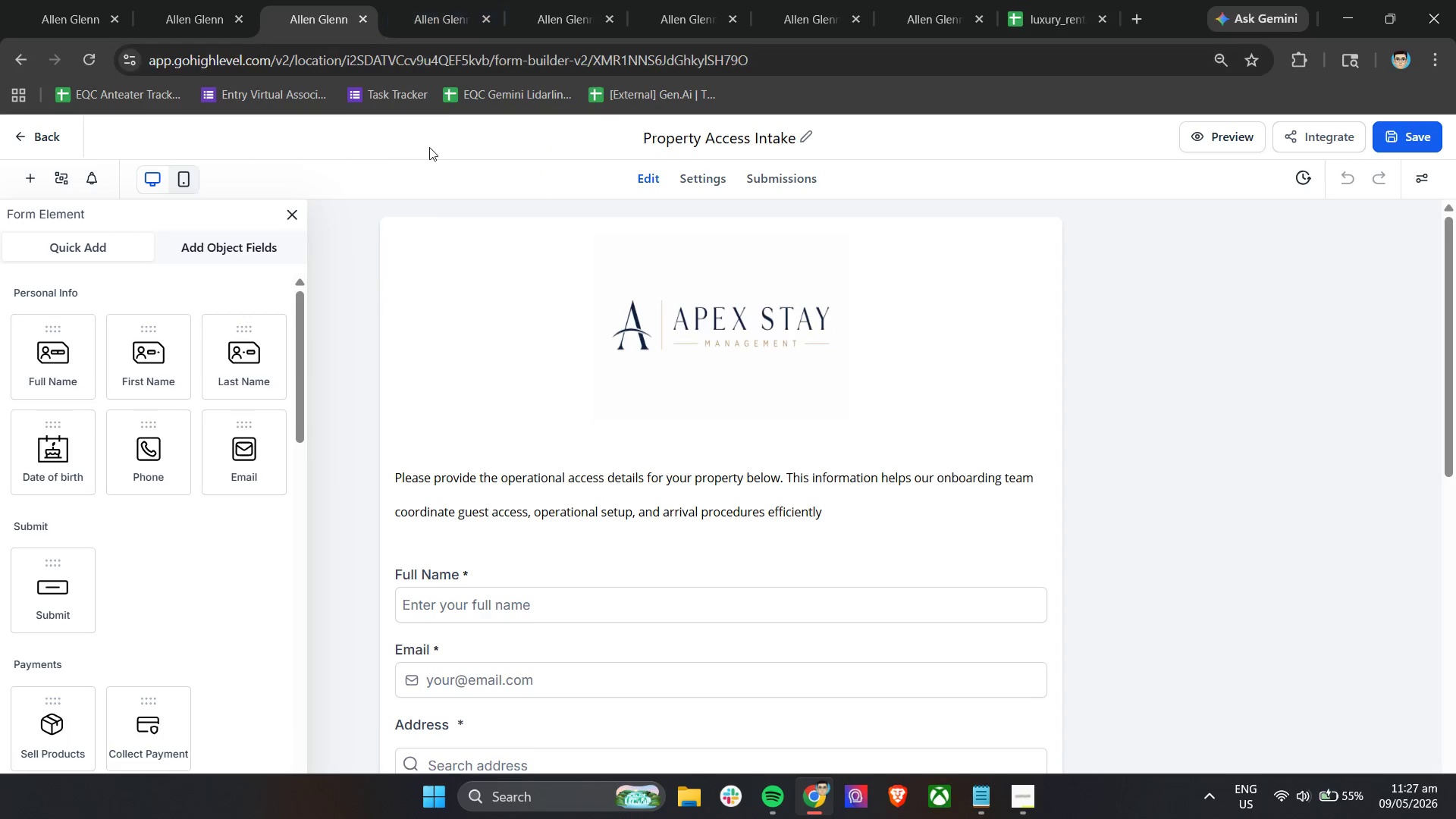 
scroll: coordinate [539, 344], scroll_direction: down, amount: 4.0
 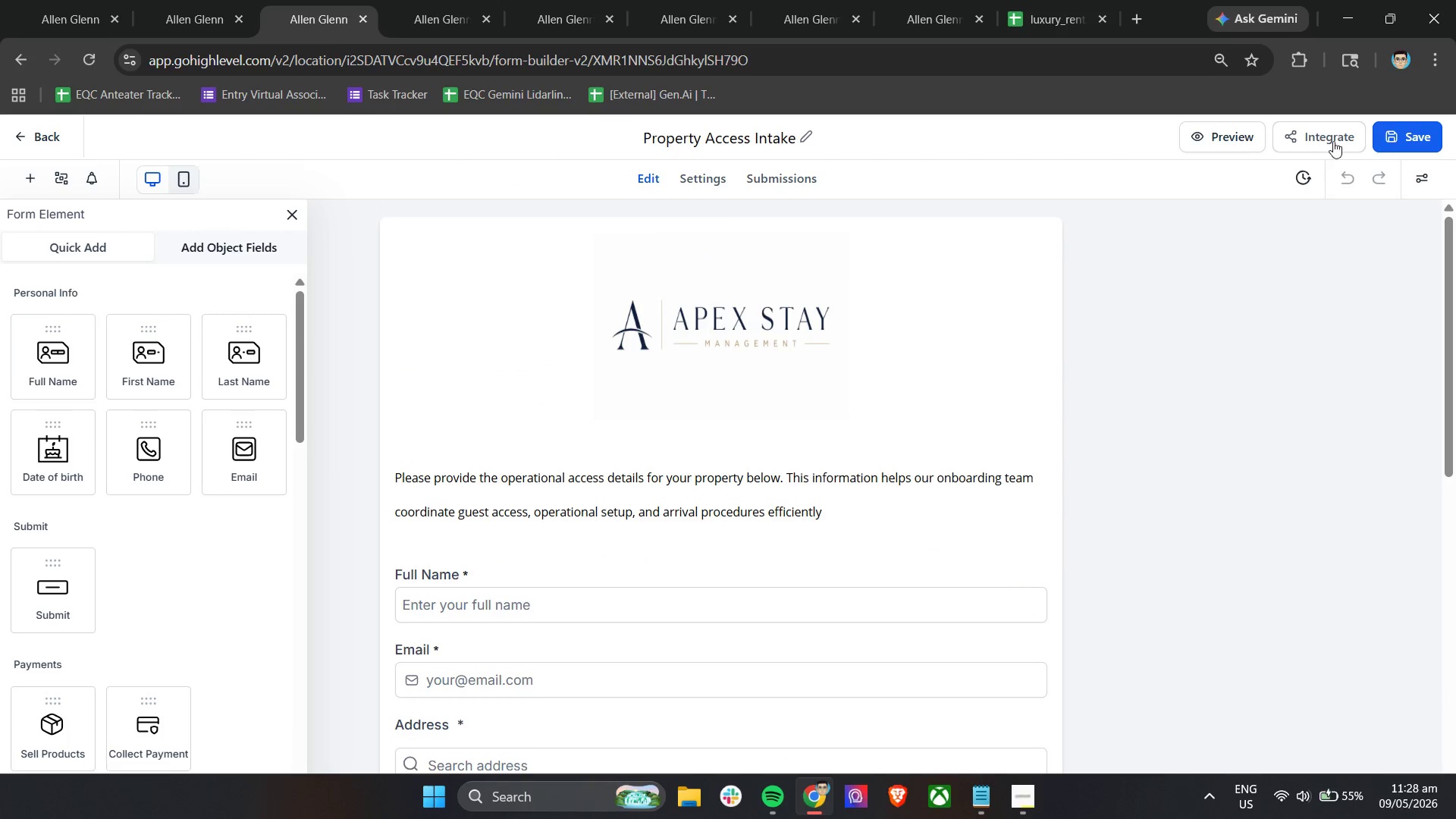 
left_click([1333, 140])
 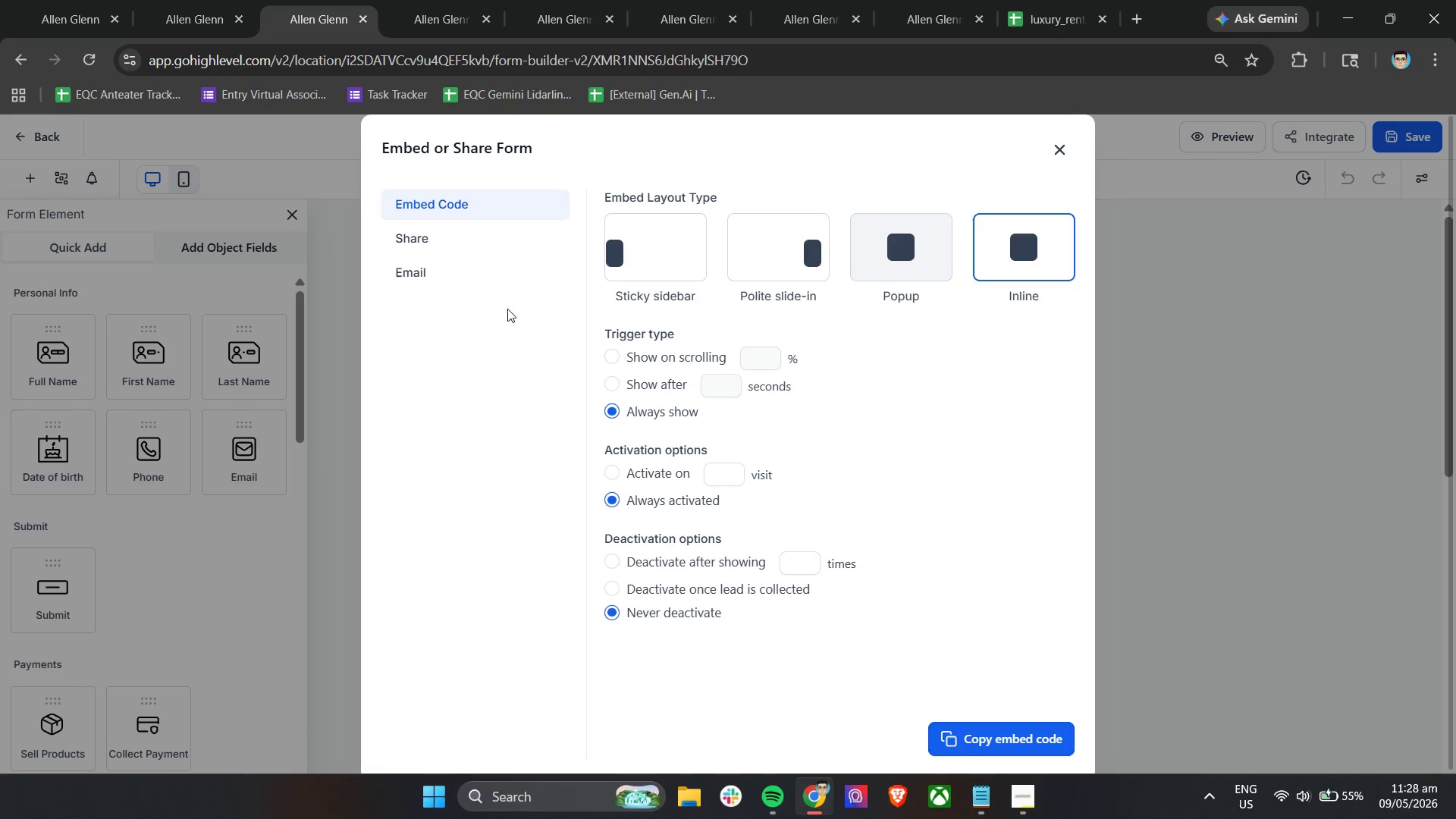 
left_click([466, 240])
 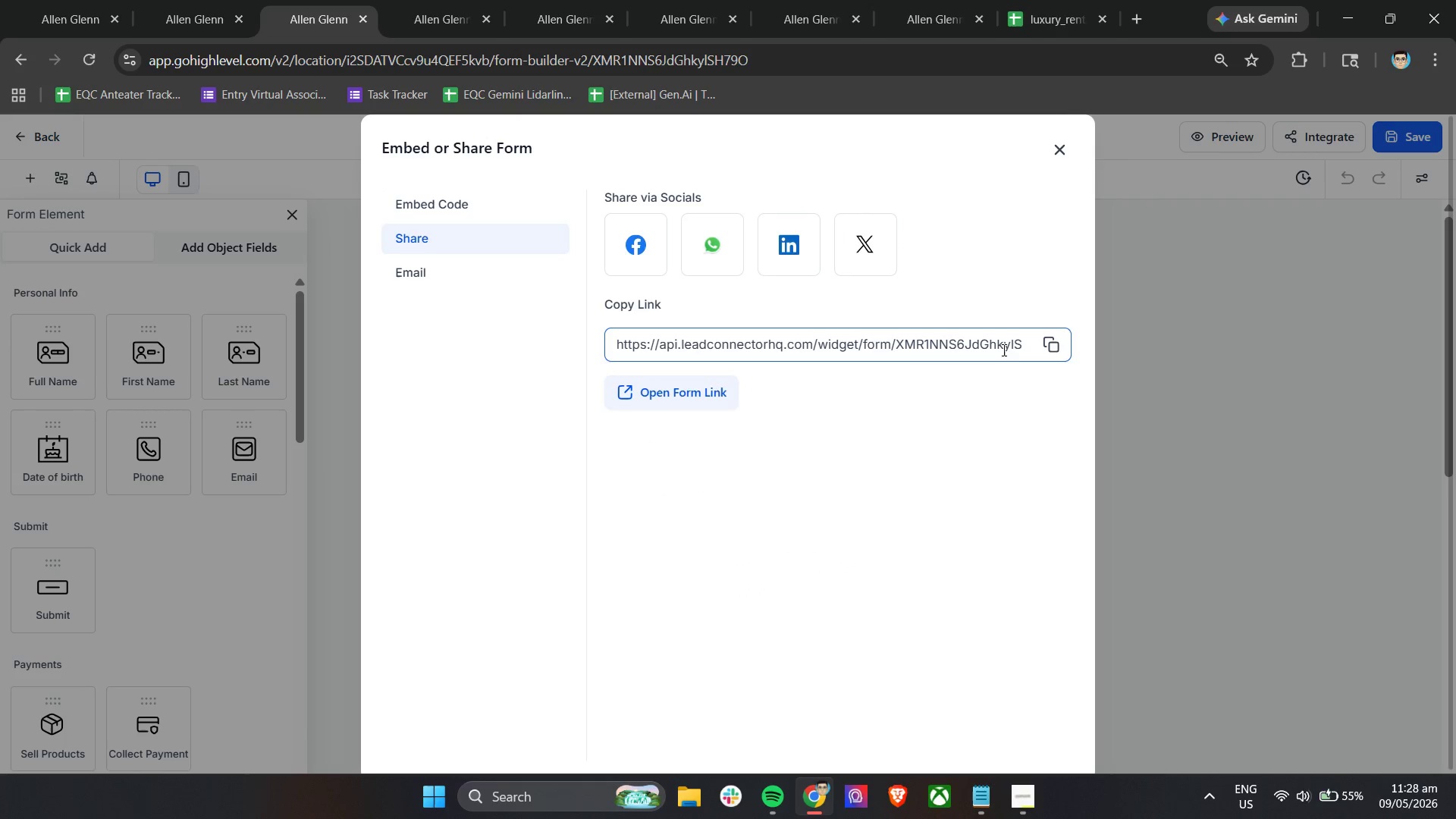 
left_click([1058, 339])
 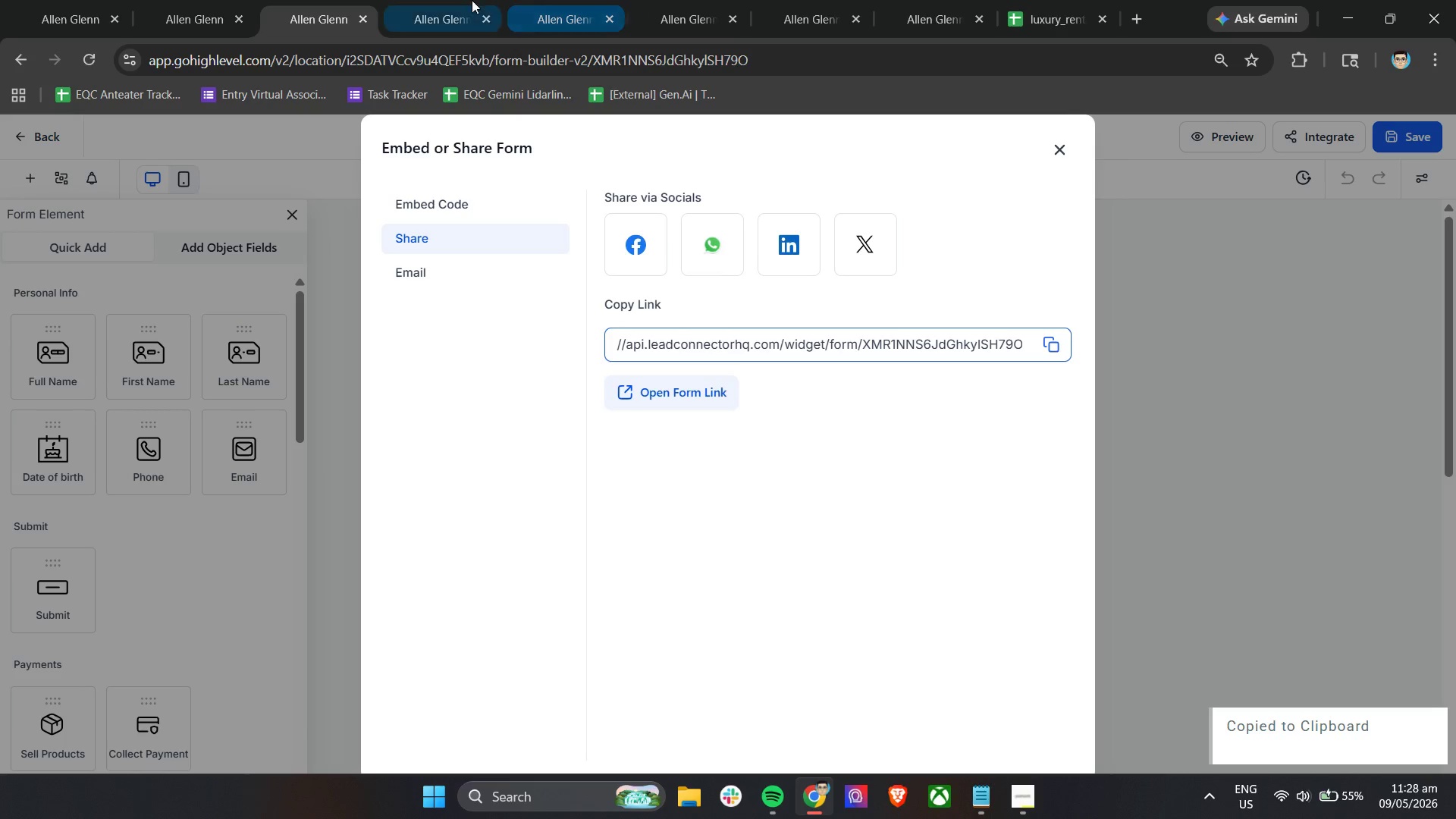 
double_click([550, 0])
 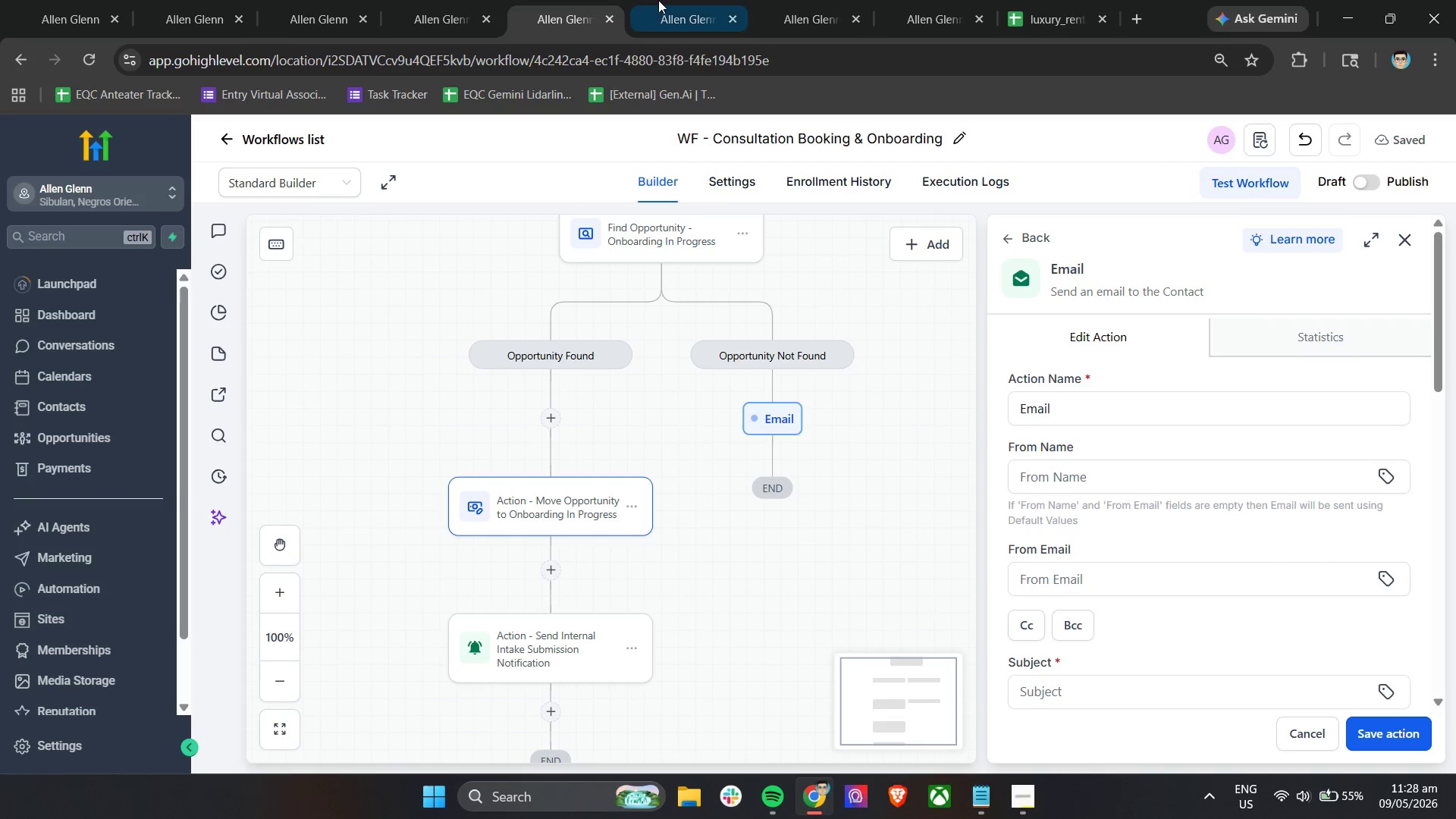 
triple_click([664, 0])
 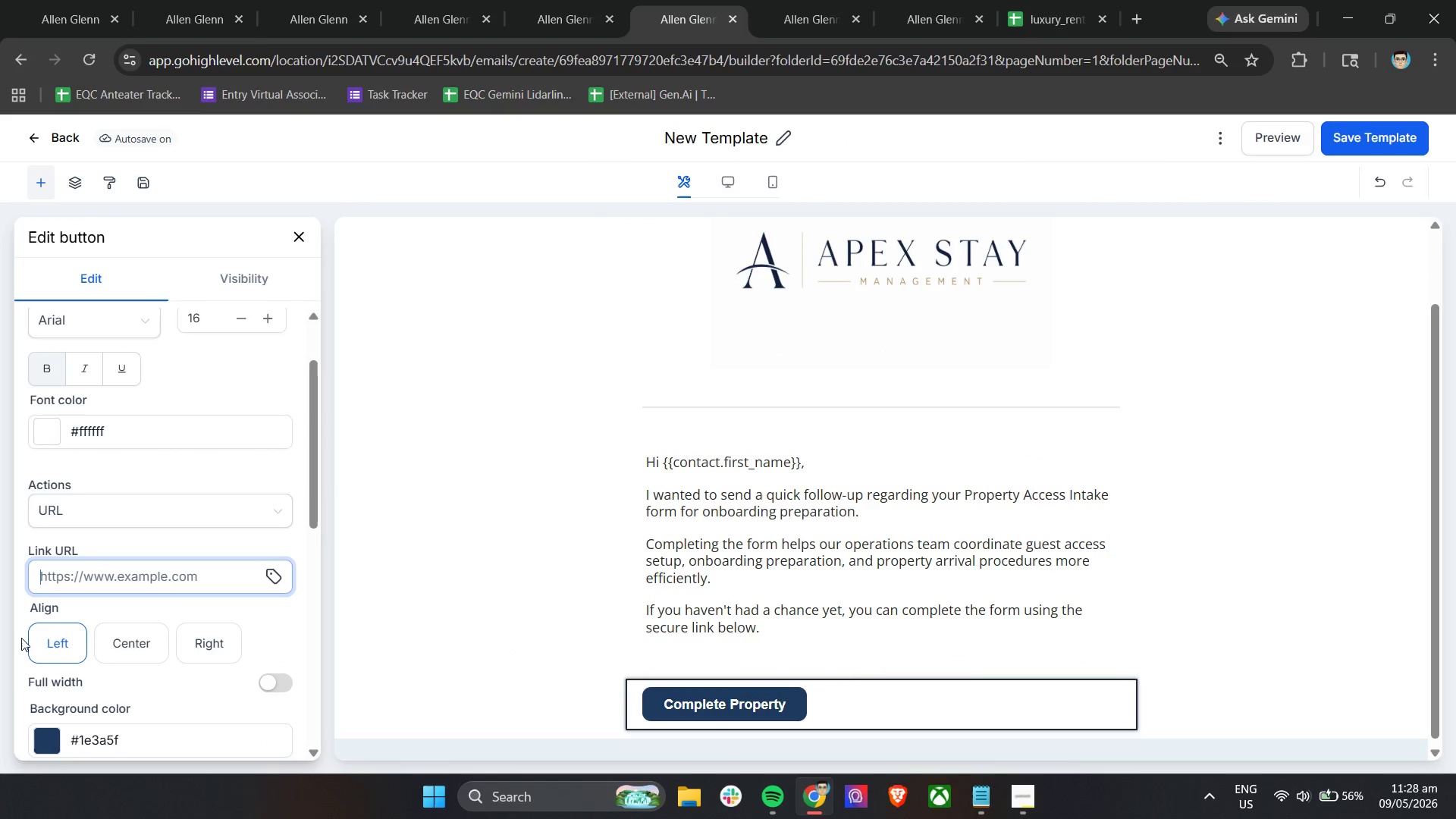 
key(Control+V)
 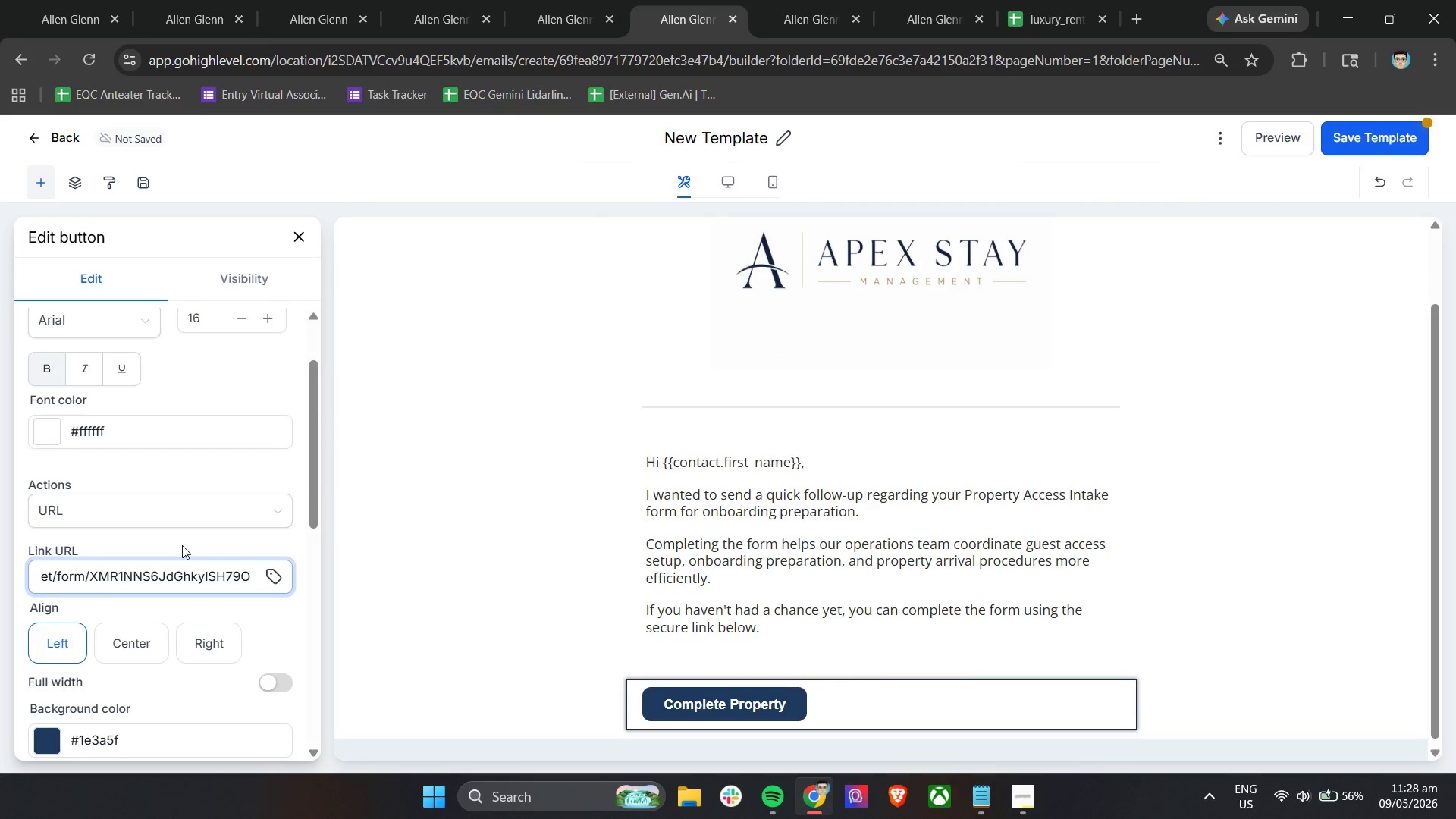 
left_click([182, 545])
 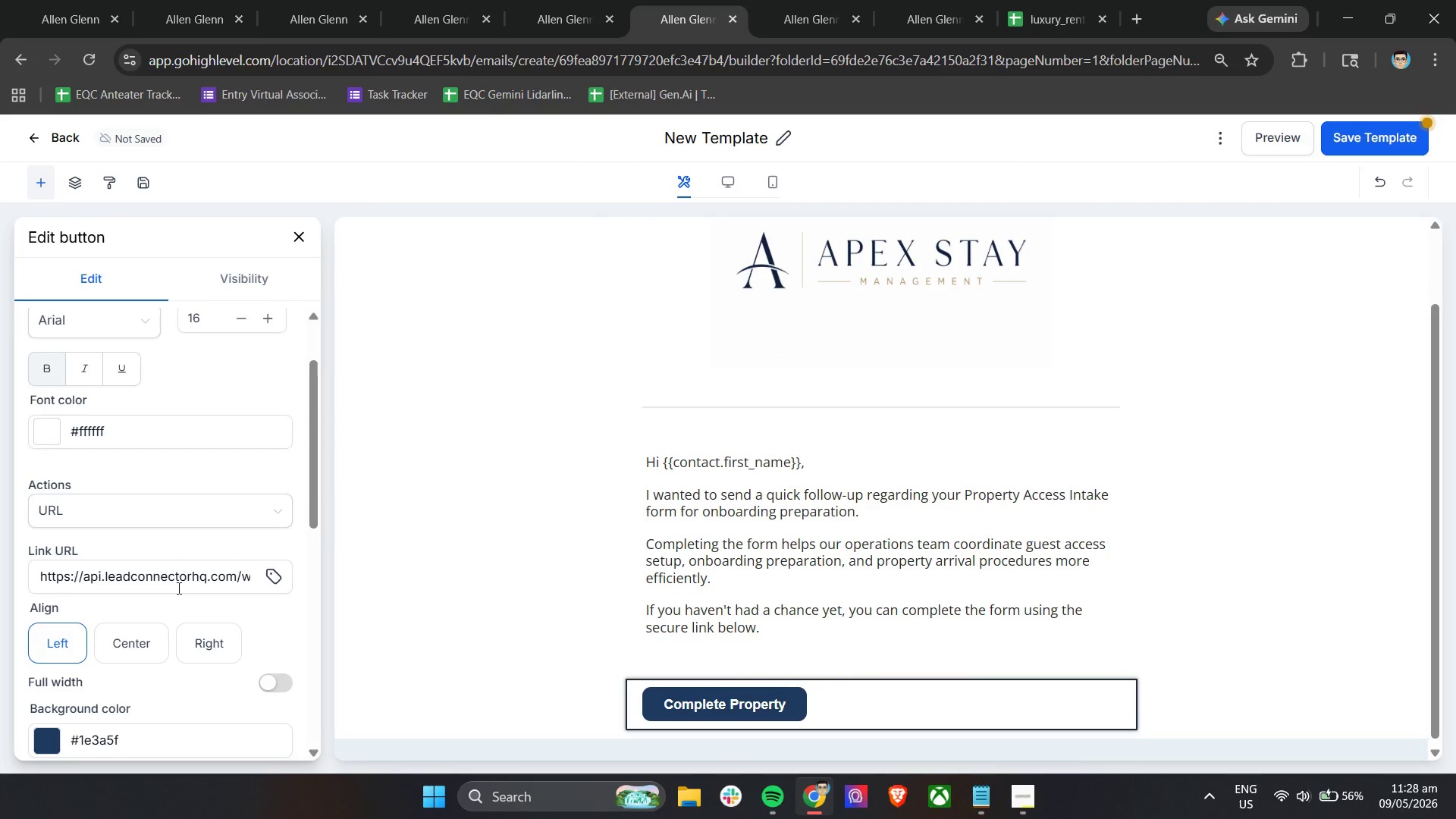 
scroll: coordinate [418, 675], scroll_direction: down, amount: 6.0
 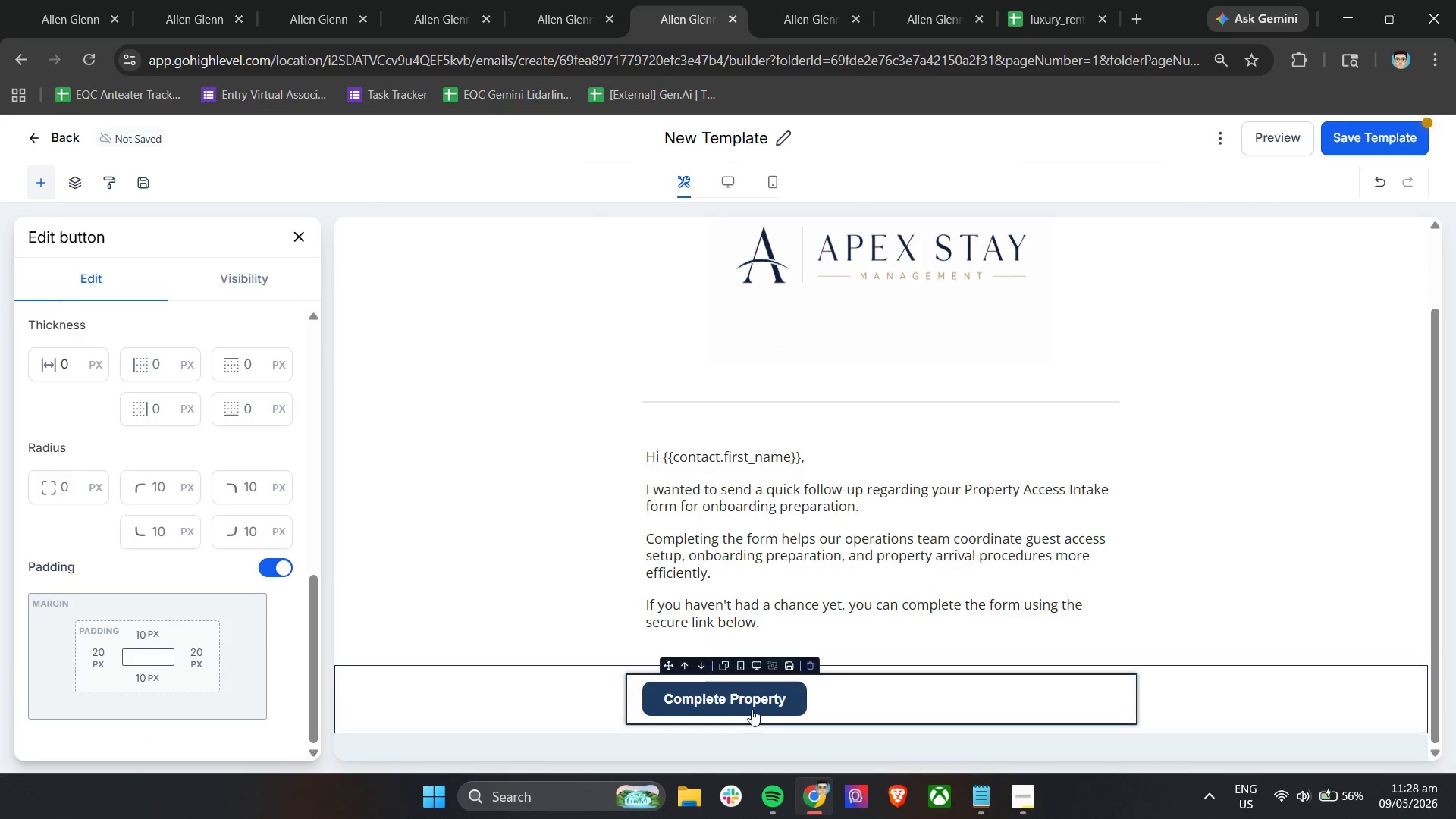 
left_click([752, 701])
 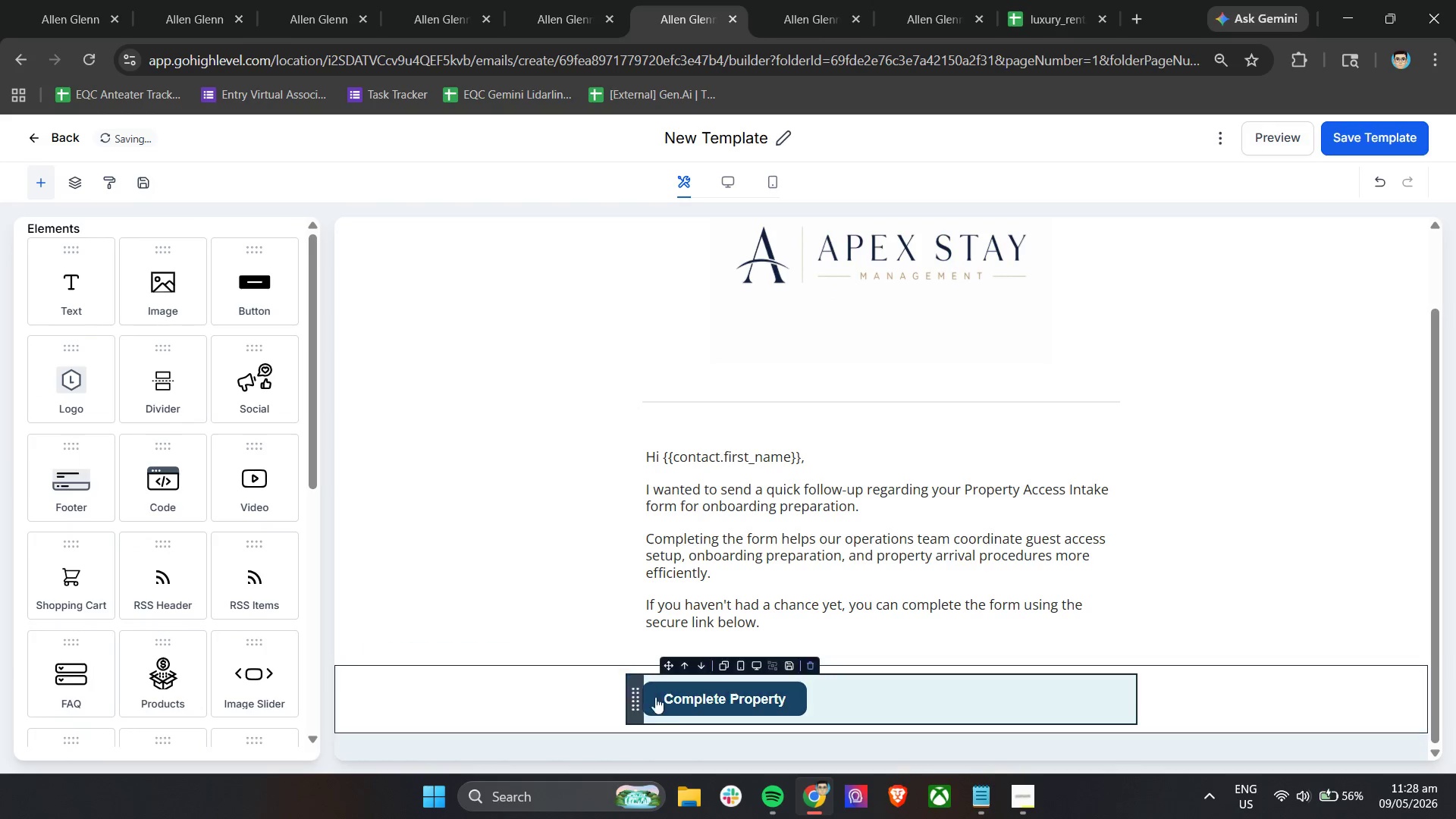 
left_click([689, 698])
 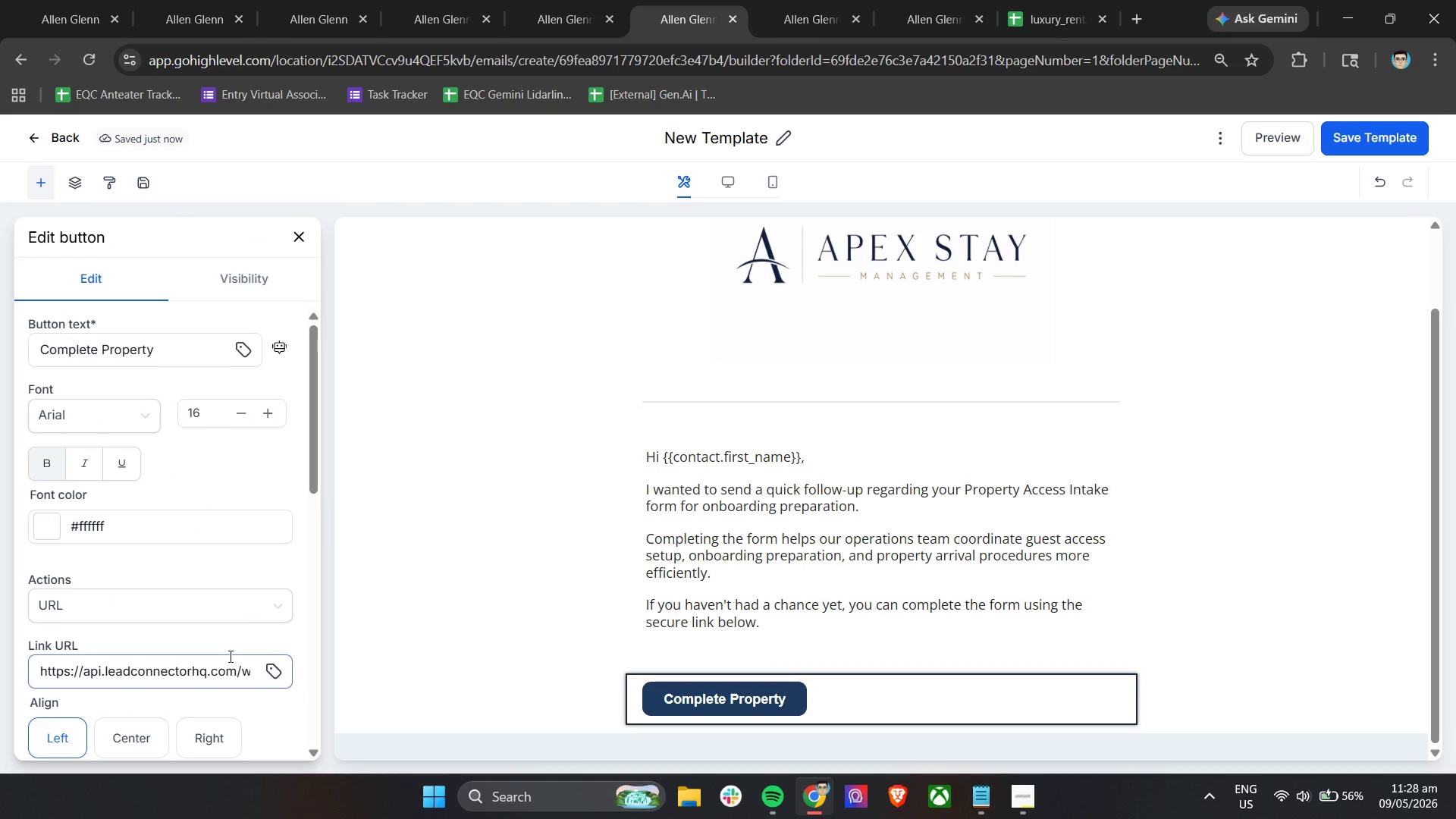 
left_click([160, 628])
 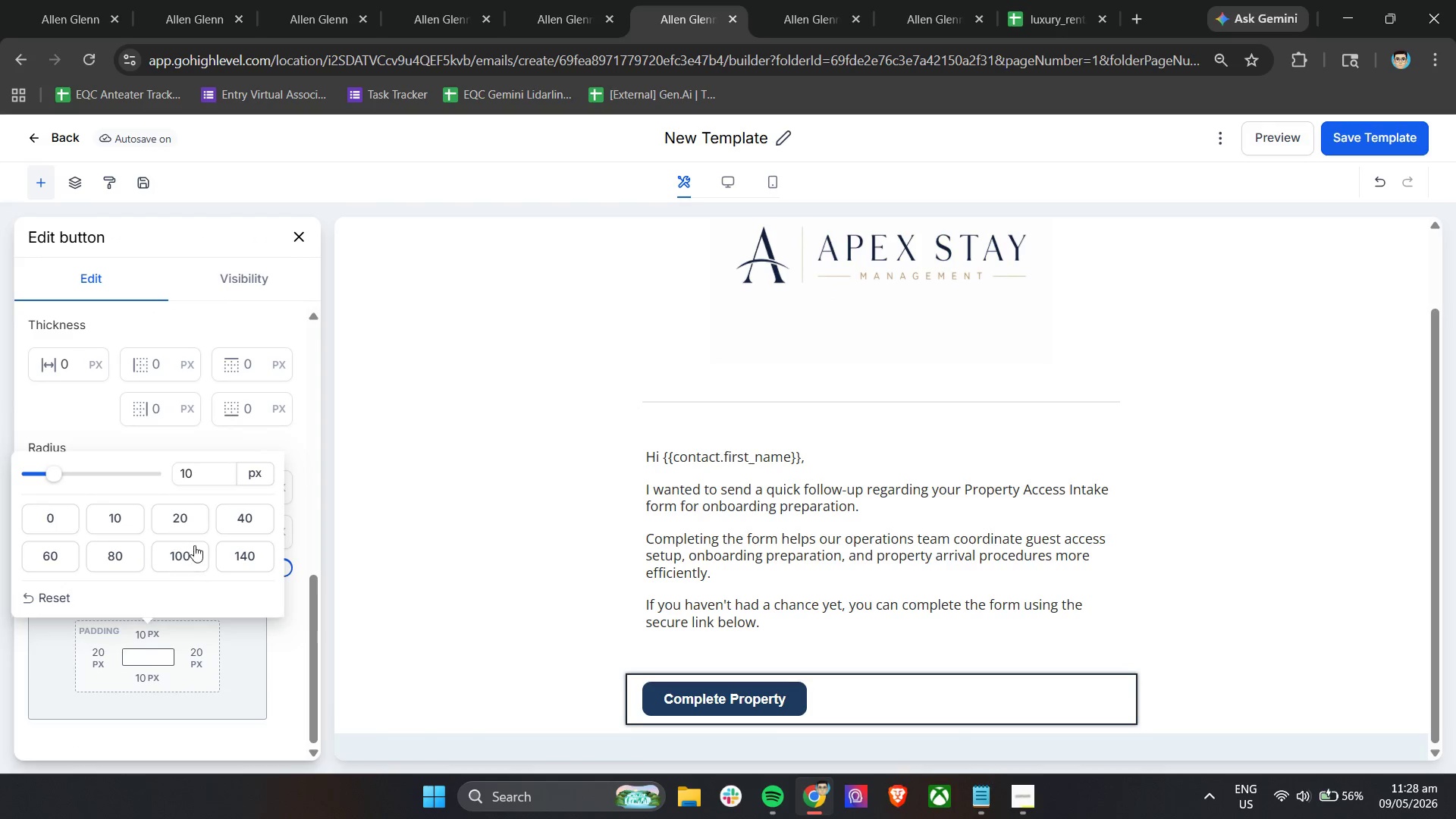 
scroll: coordinate [225, 656], scroll_direction: down, amount: 14.0
 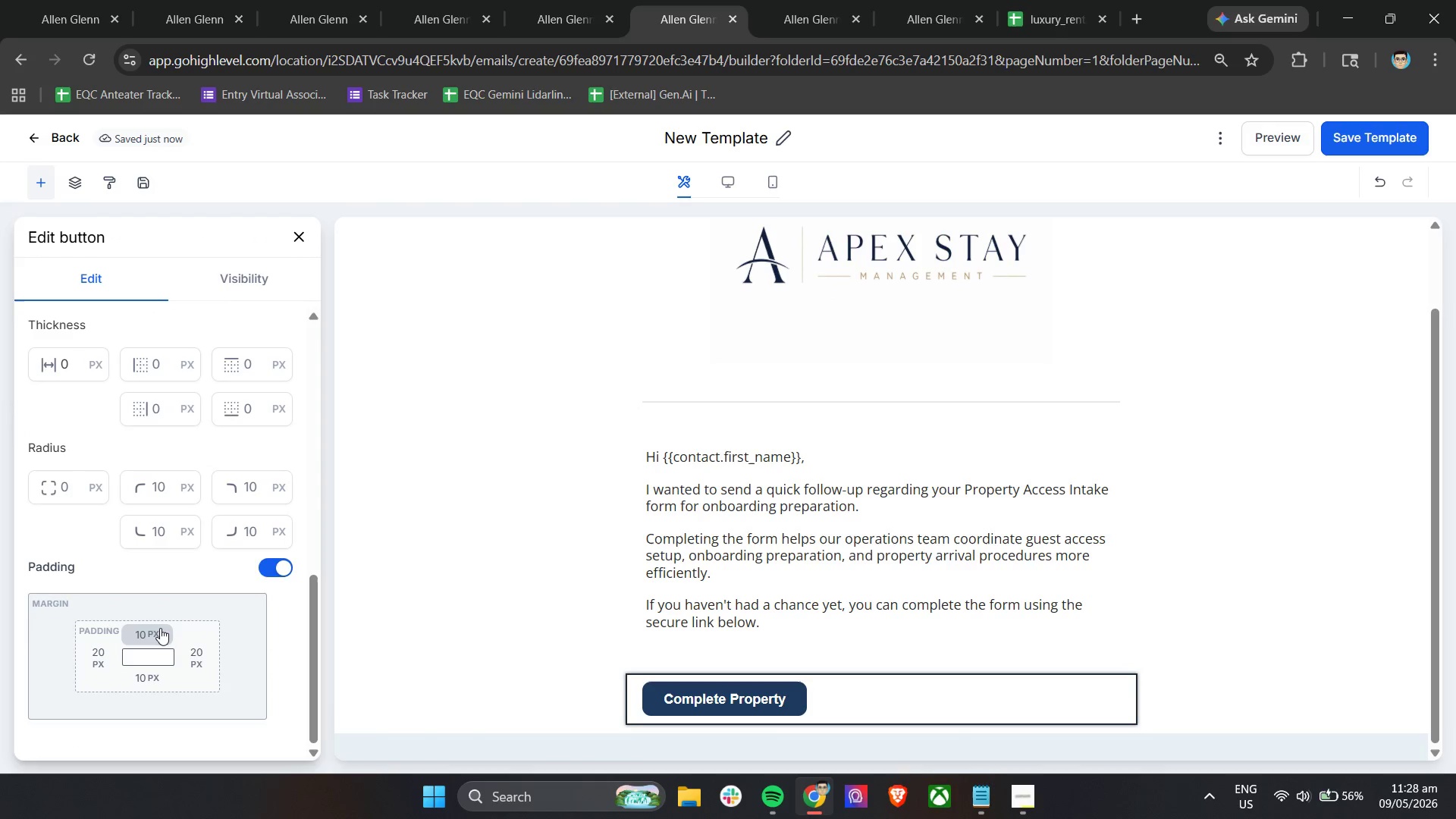 
left_click([188, 522])
 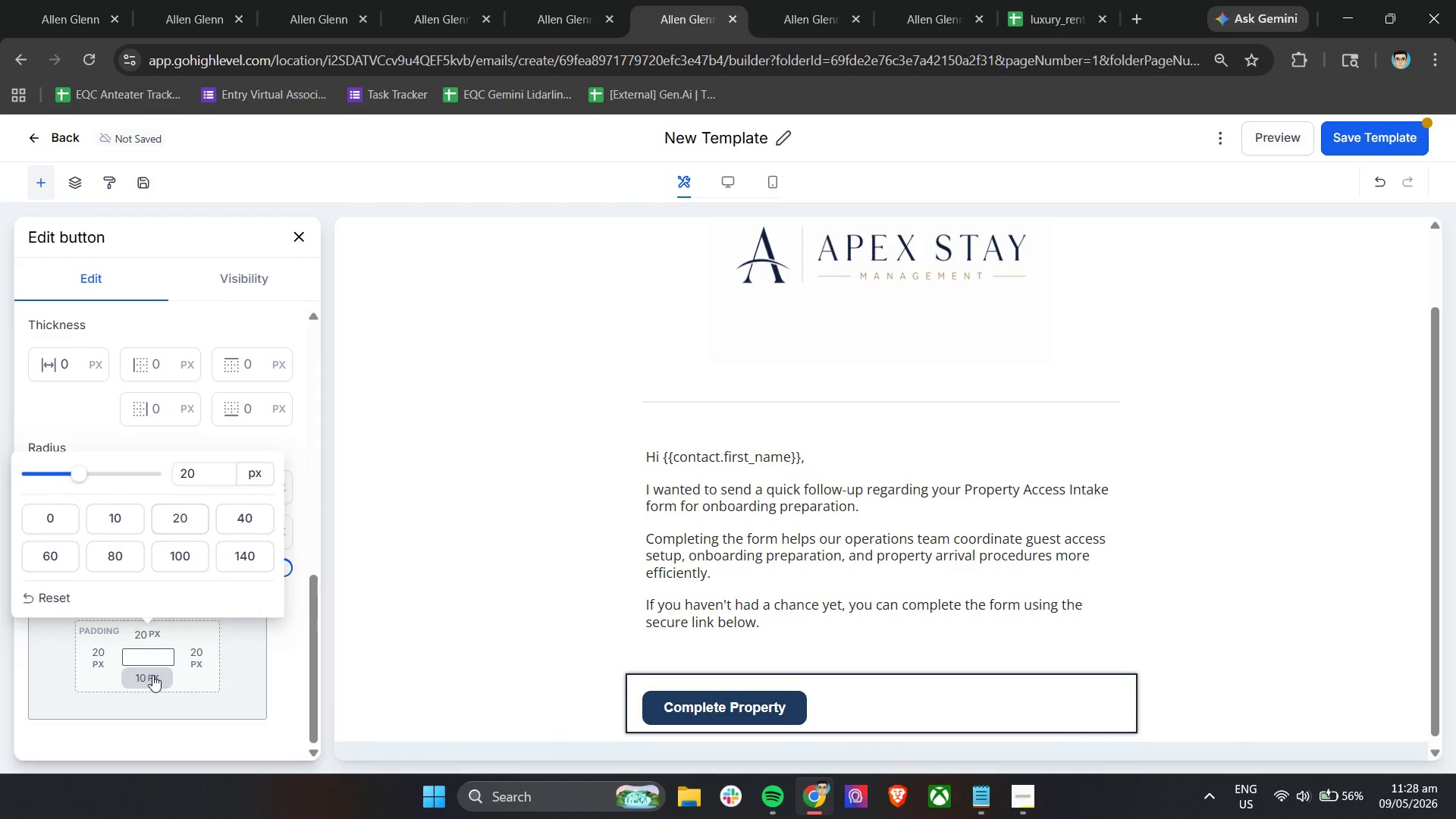 
double_click([152, 675])
 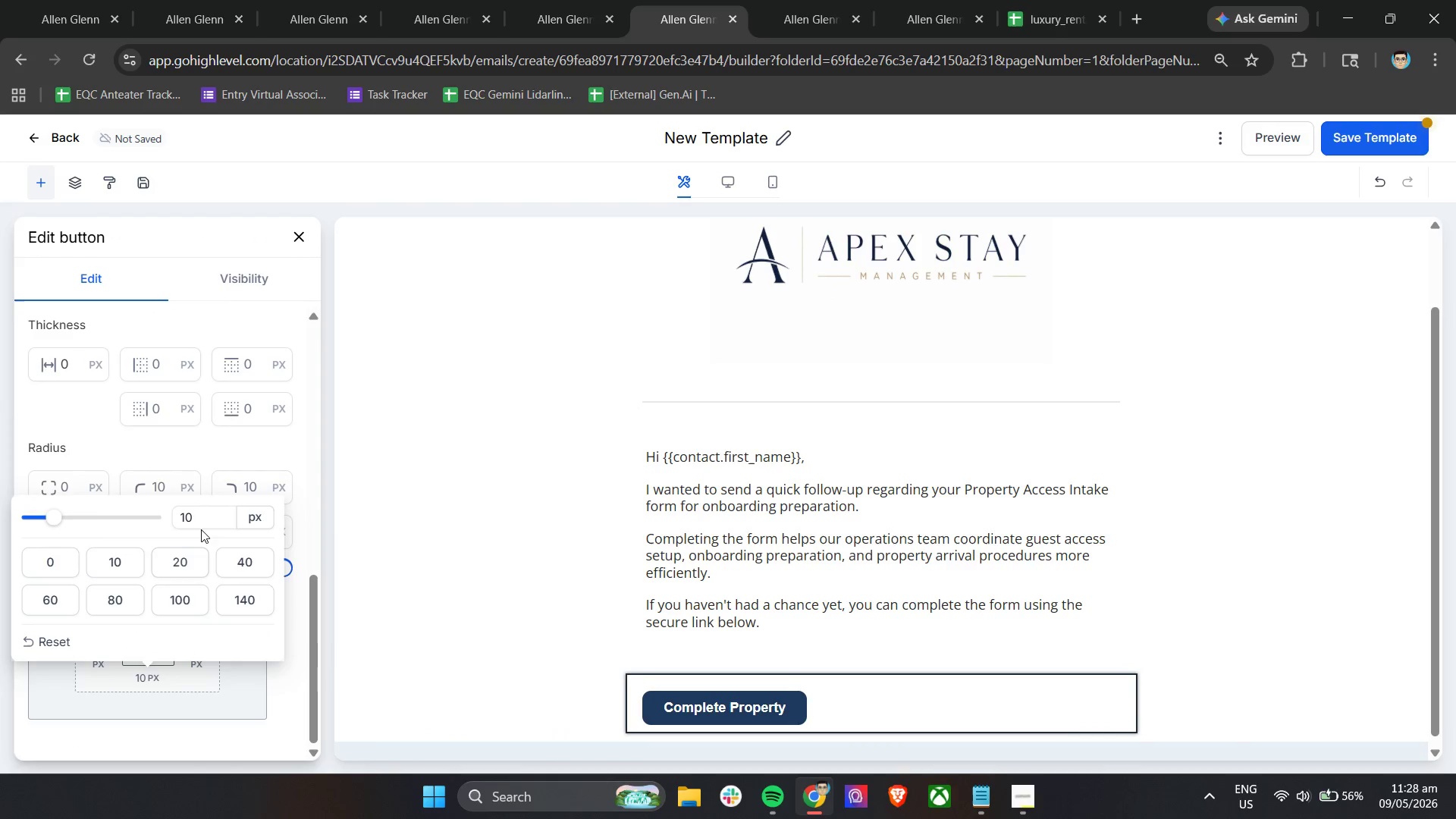 
left_click_drag(start_coordinate=[202, 513], to_coordinate=[162, 519])
 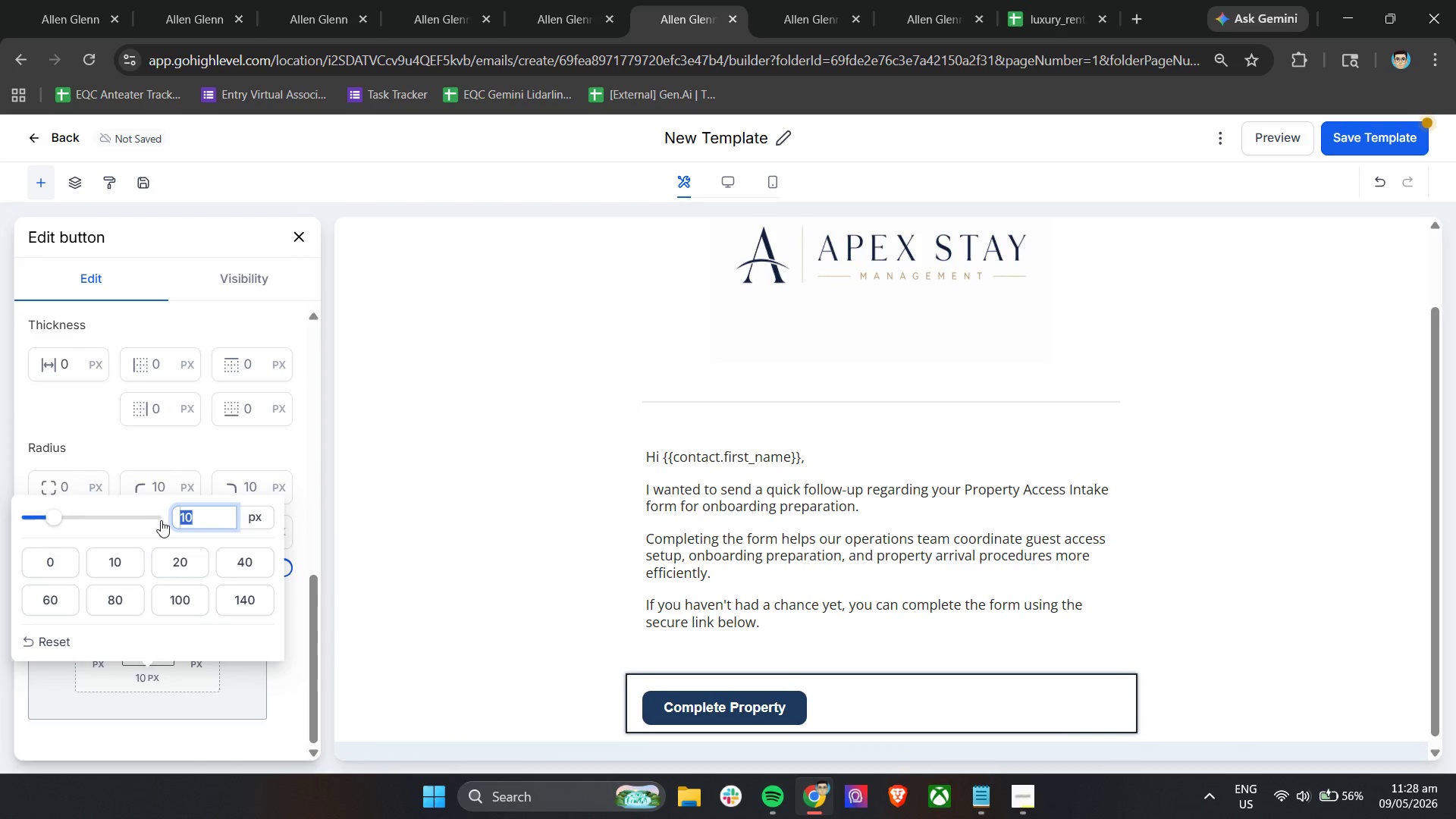 
type(30)
 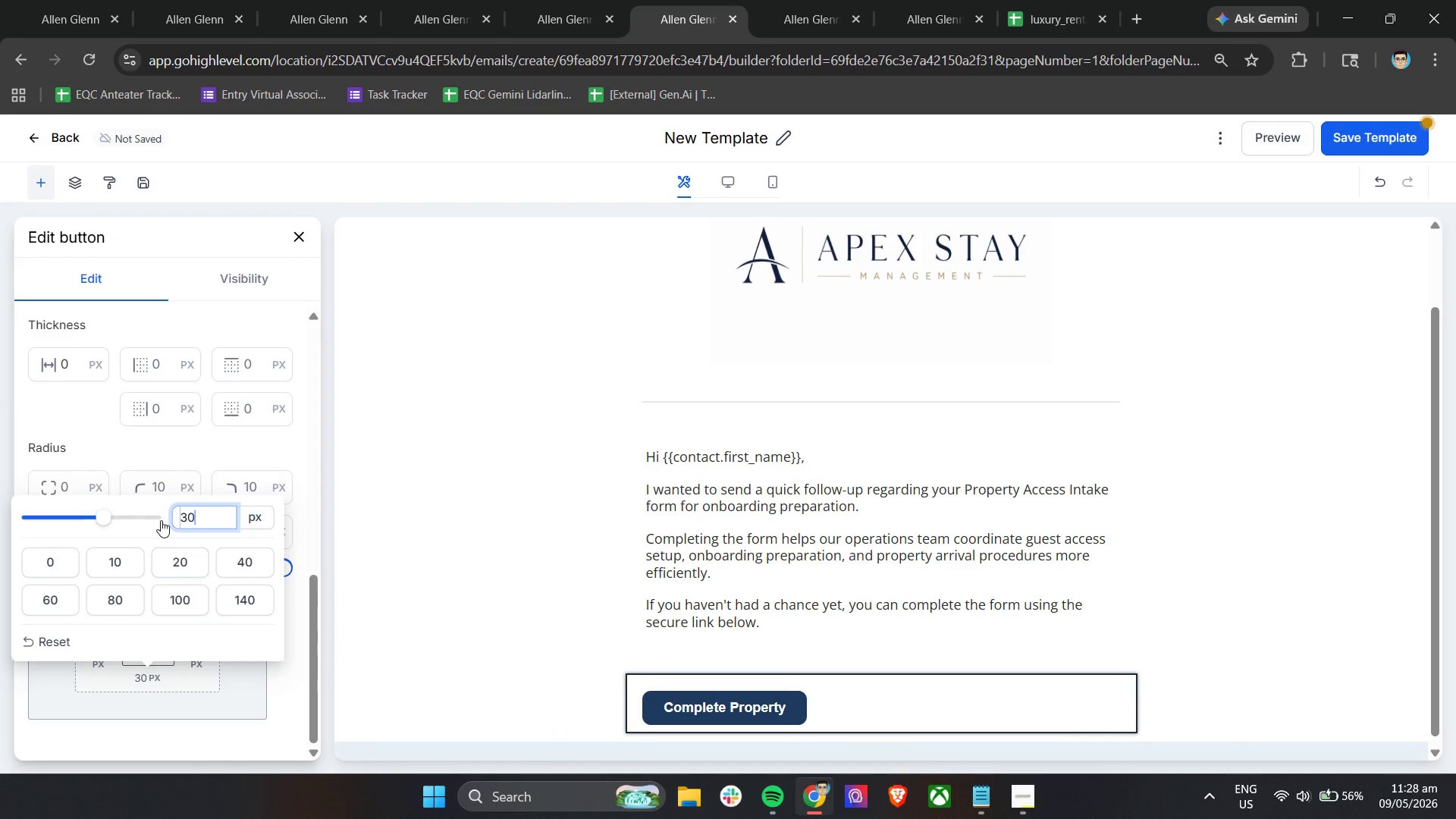 
key(Enter)
 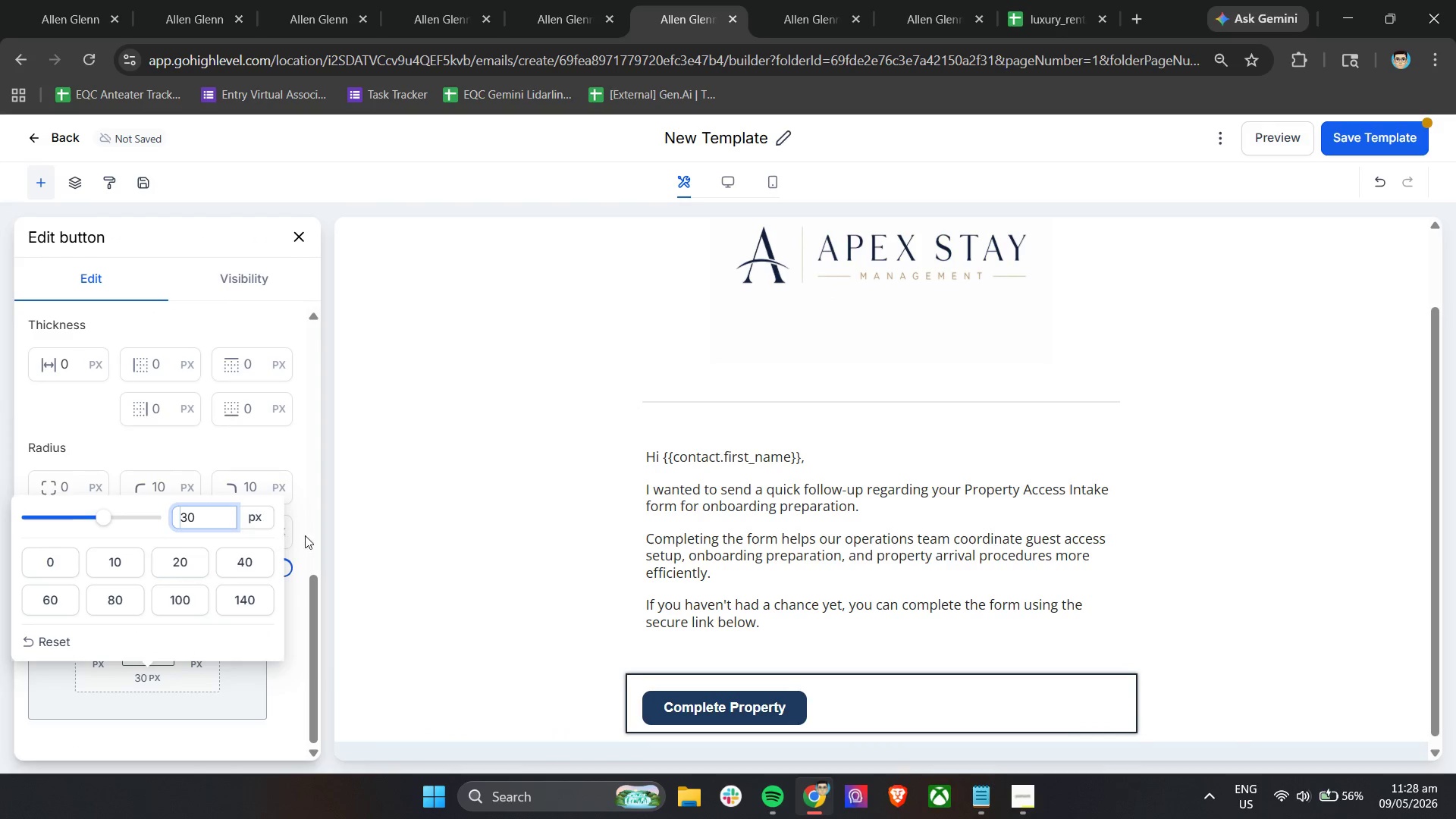 
left_click([309, 530])
 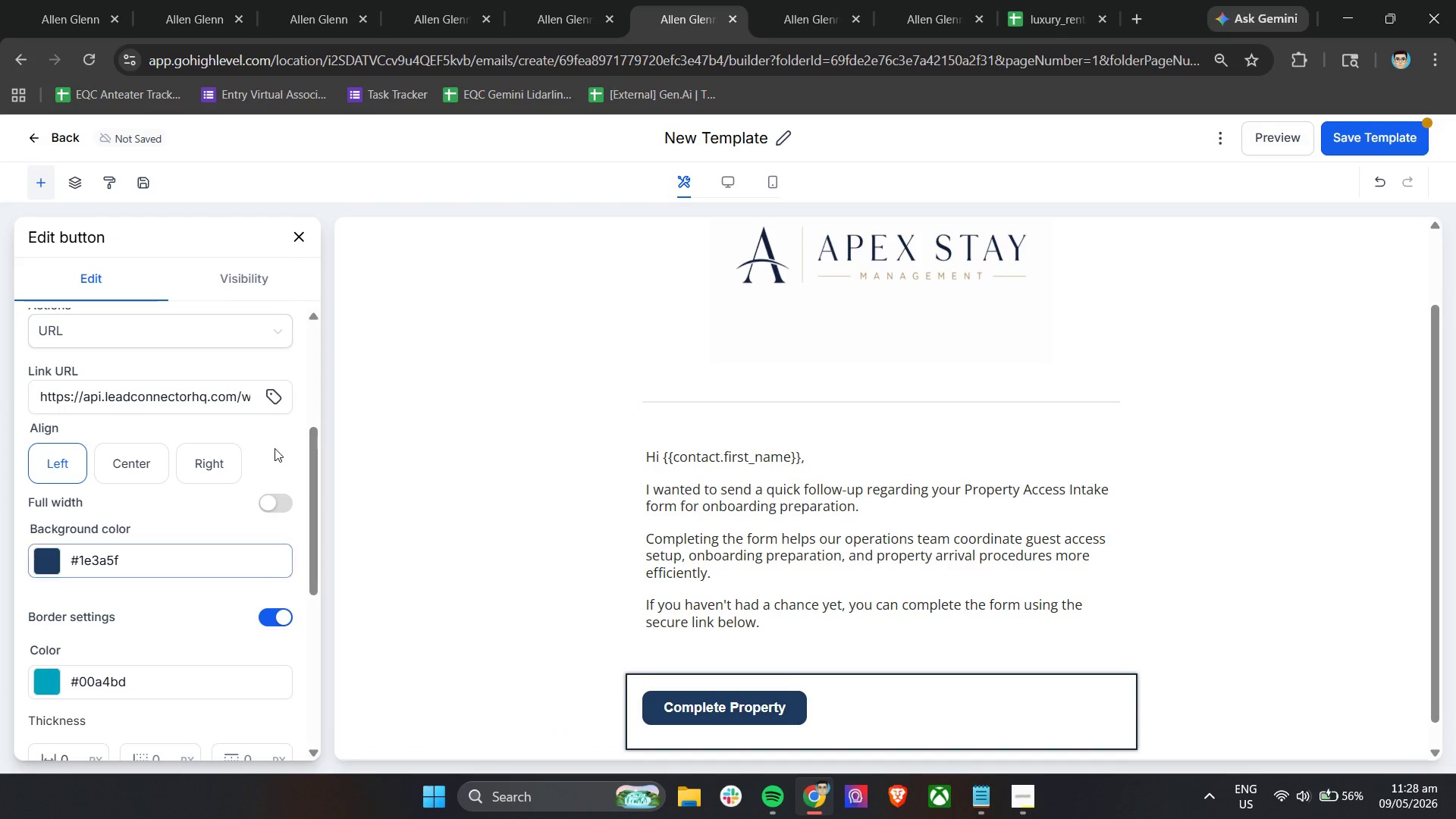 
left_click([282, 427])
 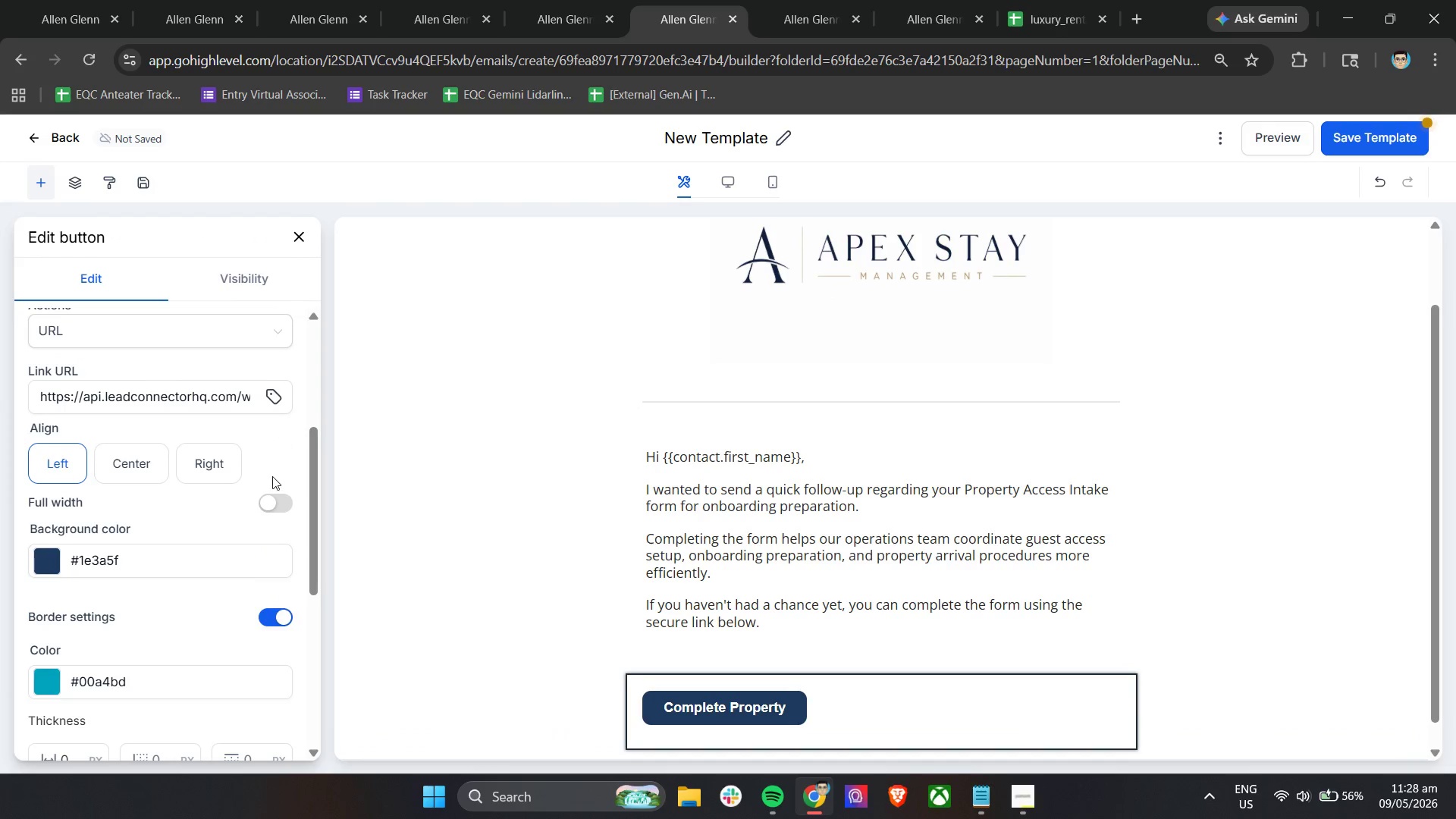 
scroll: coordinate [272, 476], scroll_direction: up, amount: 11.0
 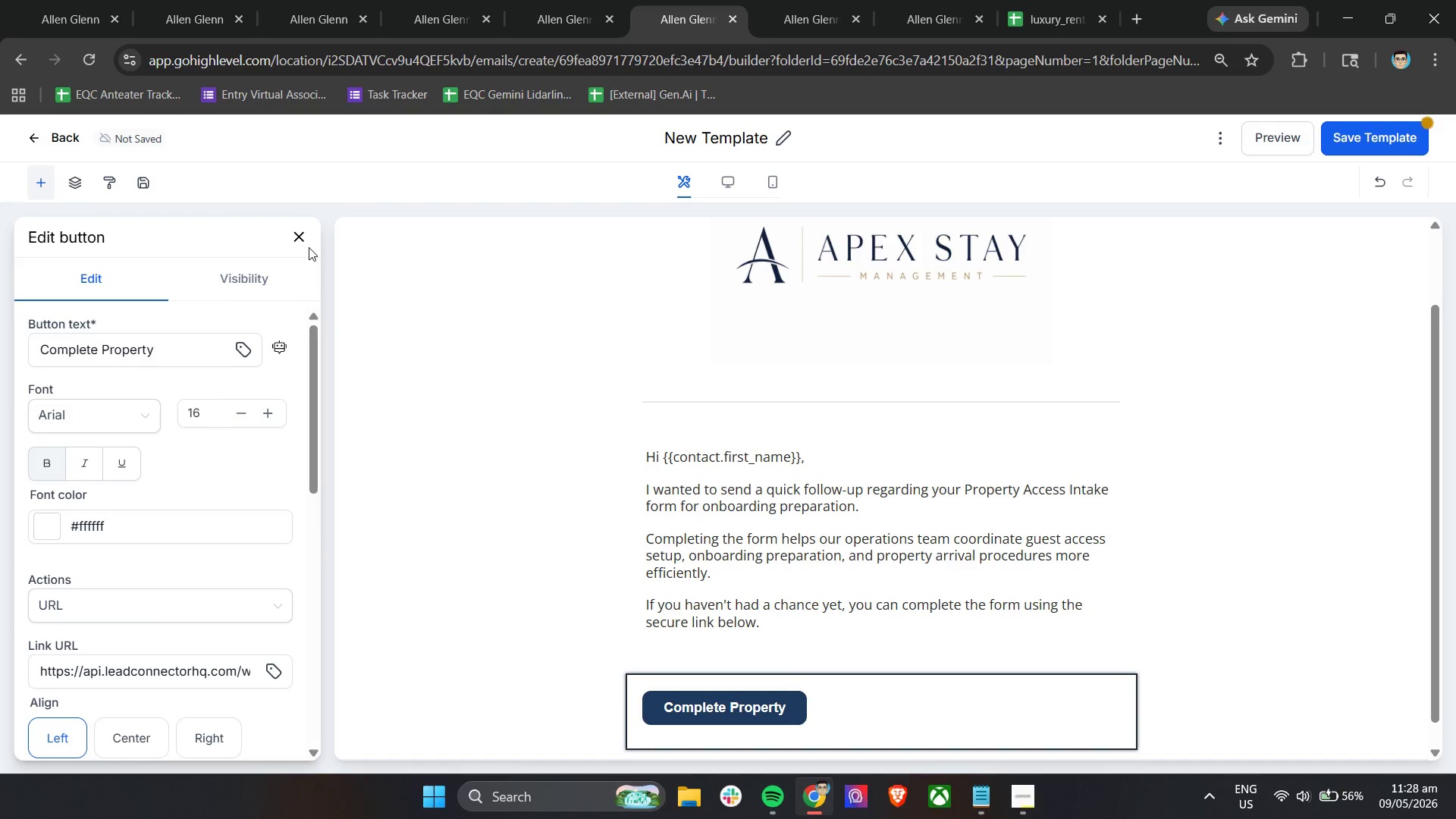 
left_click([303, 240])
 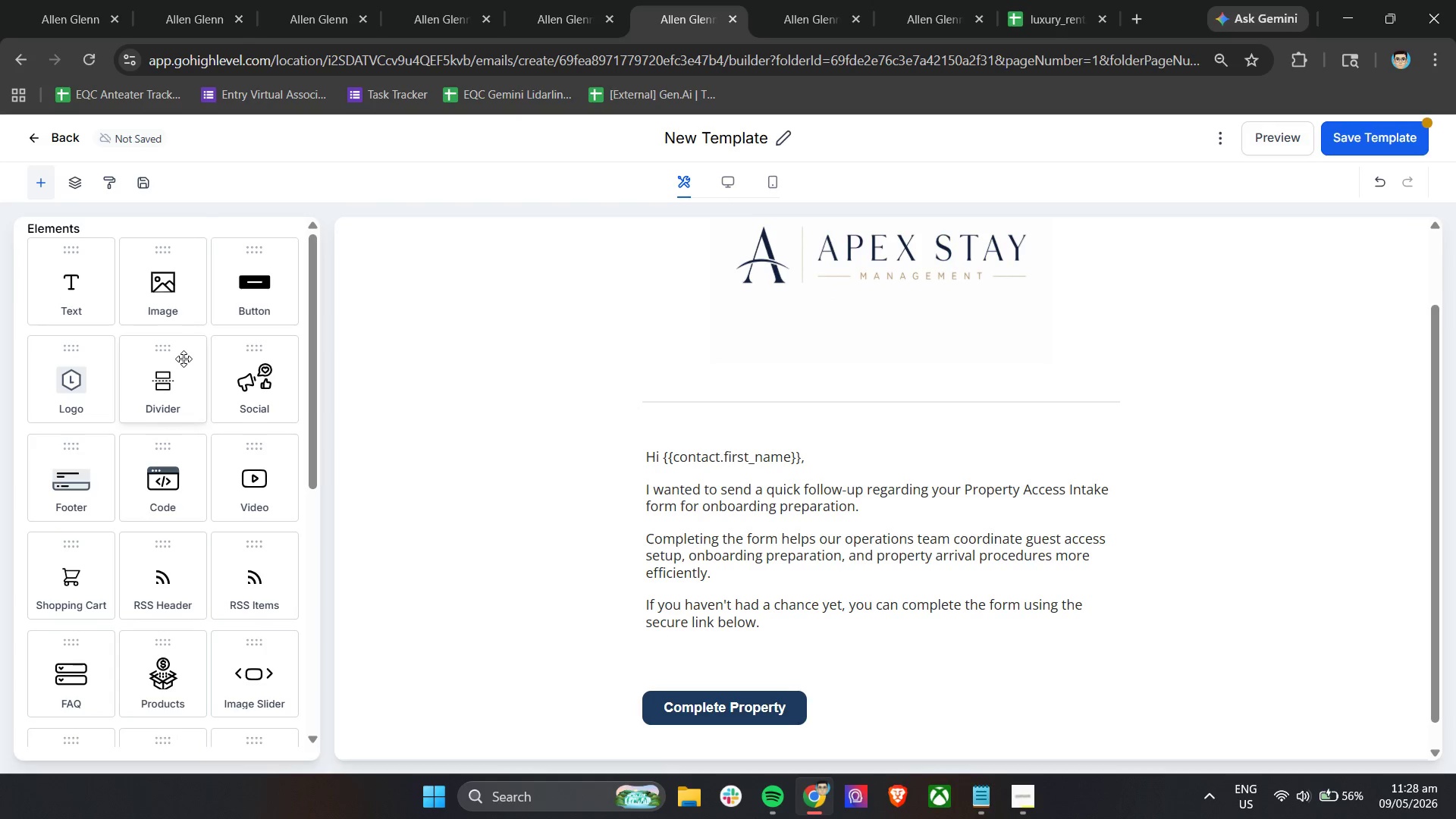 
scroll: coordinate [184, 359], scroll_direction: down, amount: 10.0
 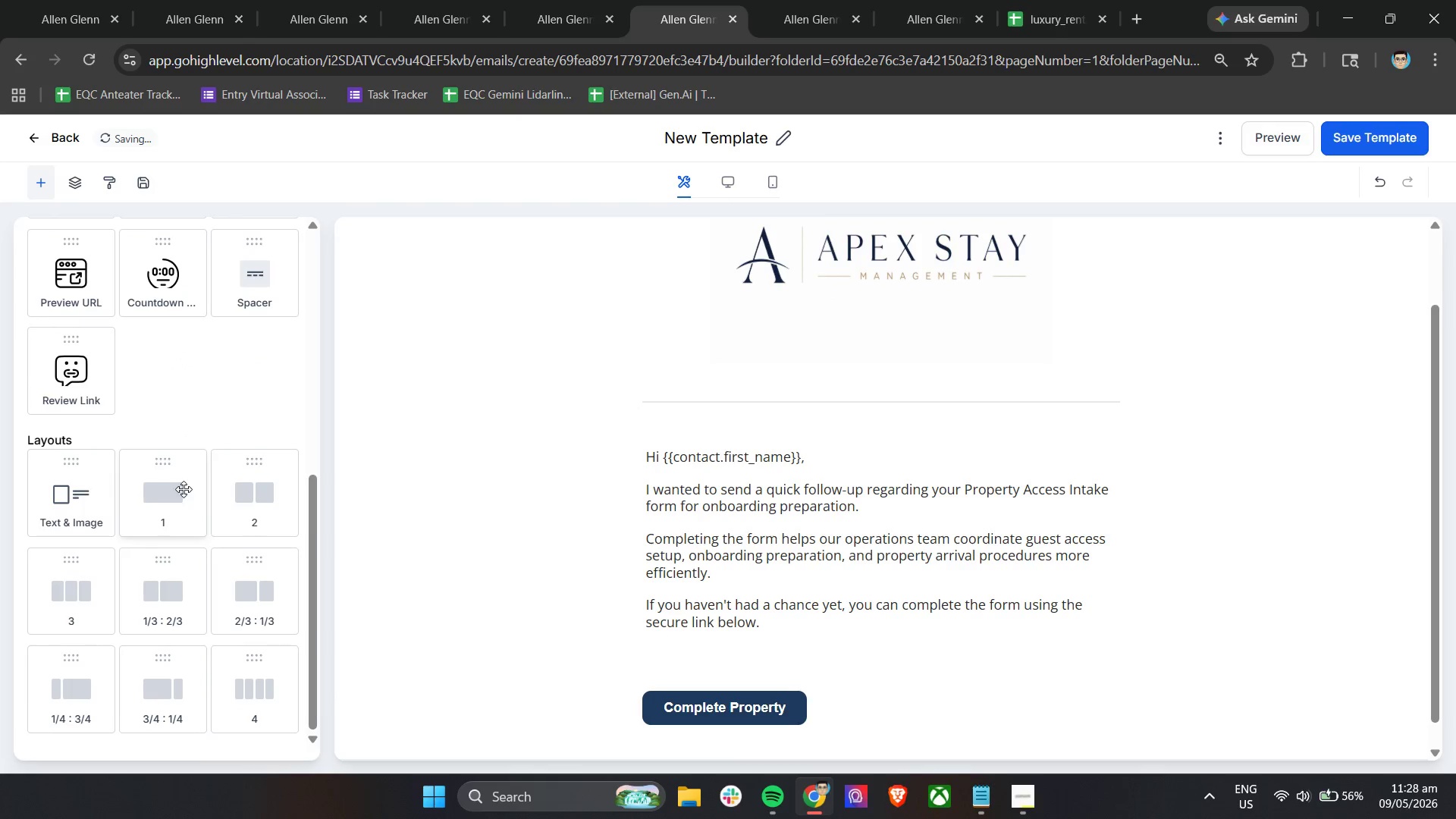 
left_click_drag(start_coordinate=[157, 482], to_coordinate=[714, 742])
 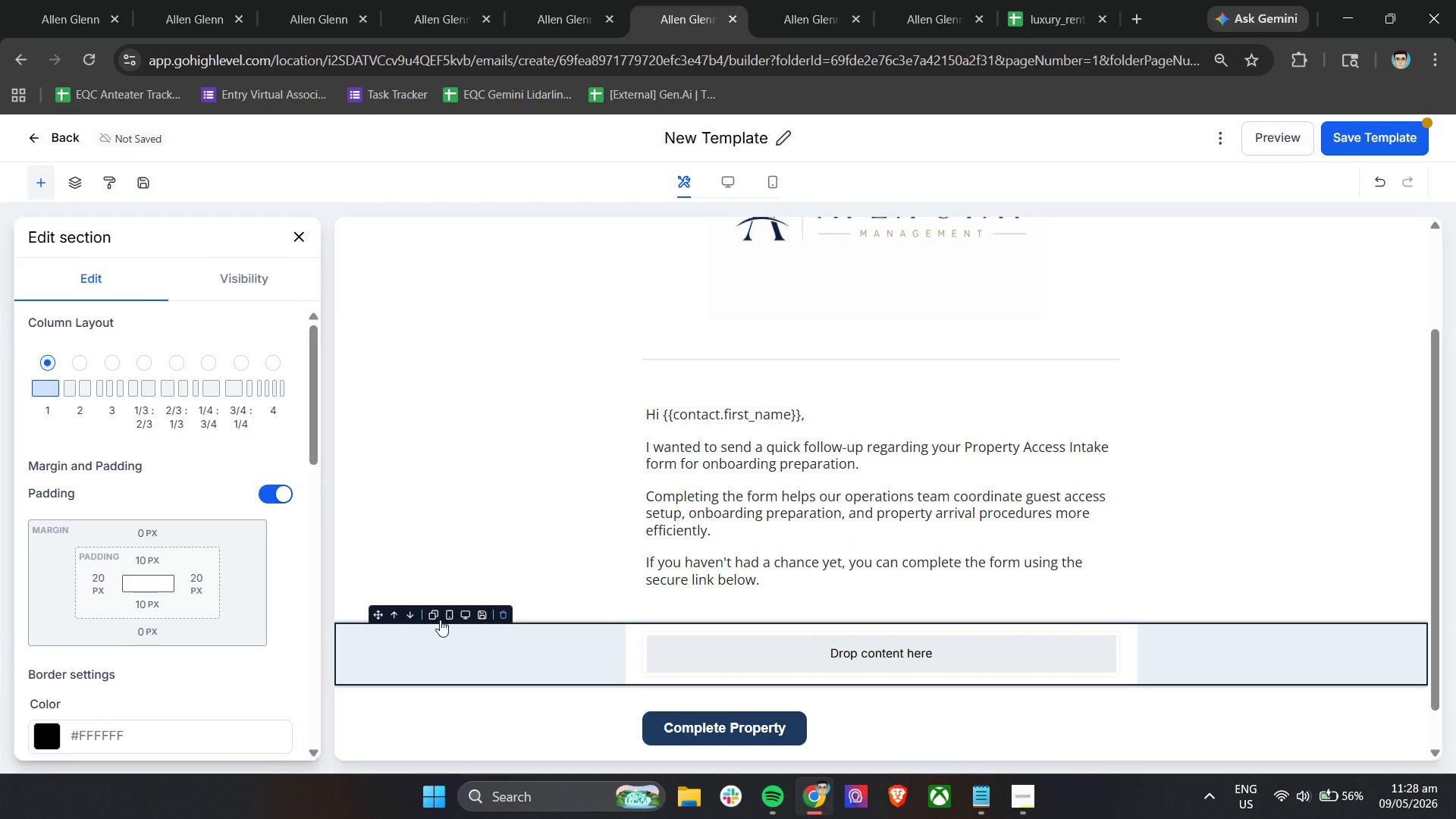 
left_click([413, 615])
 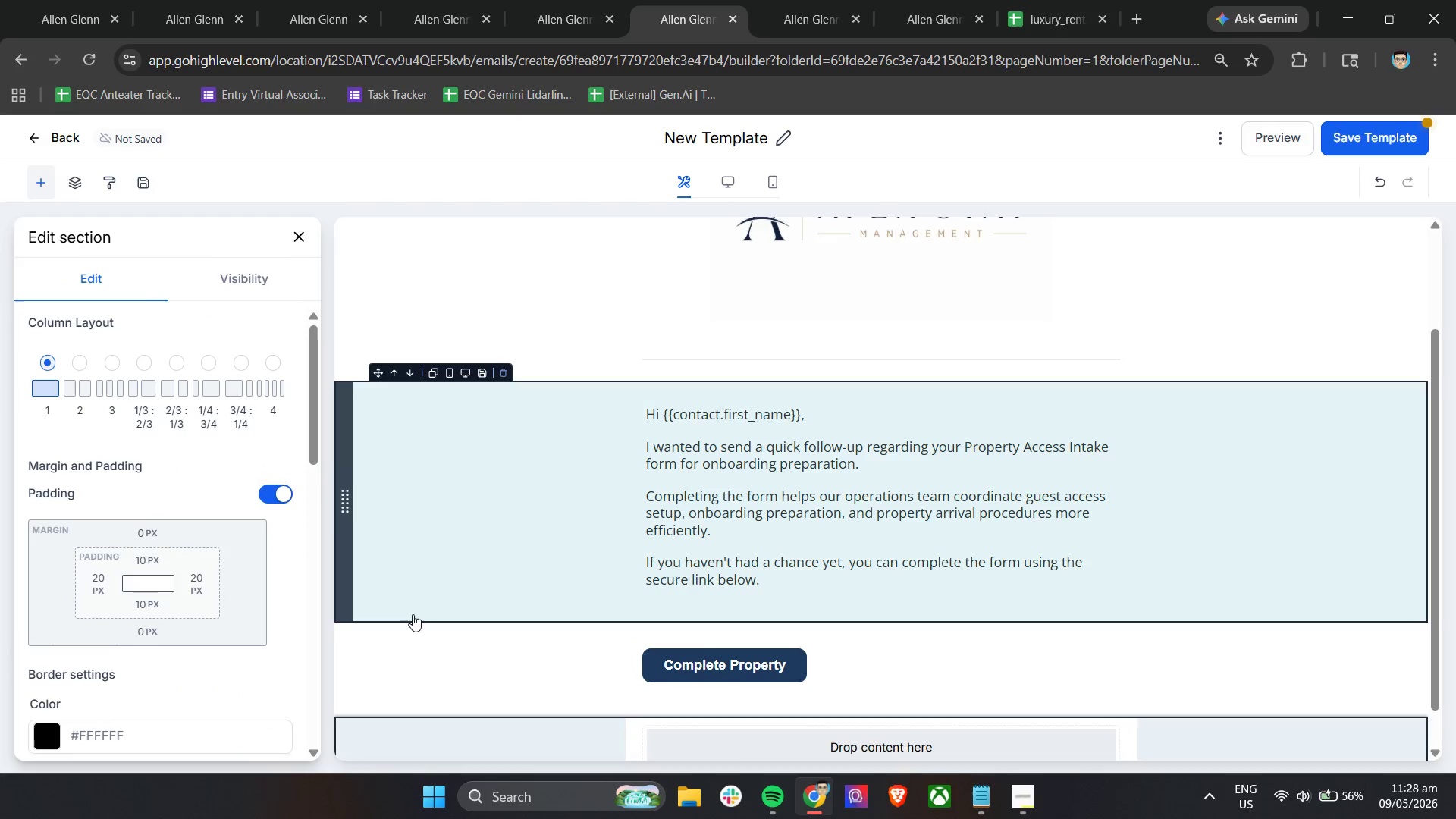 
scroll: coordinate [155, 661], scroll_direction: down, amount: 14.0
 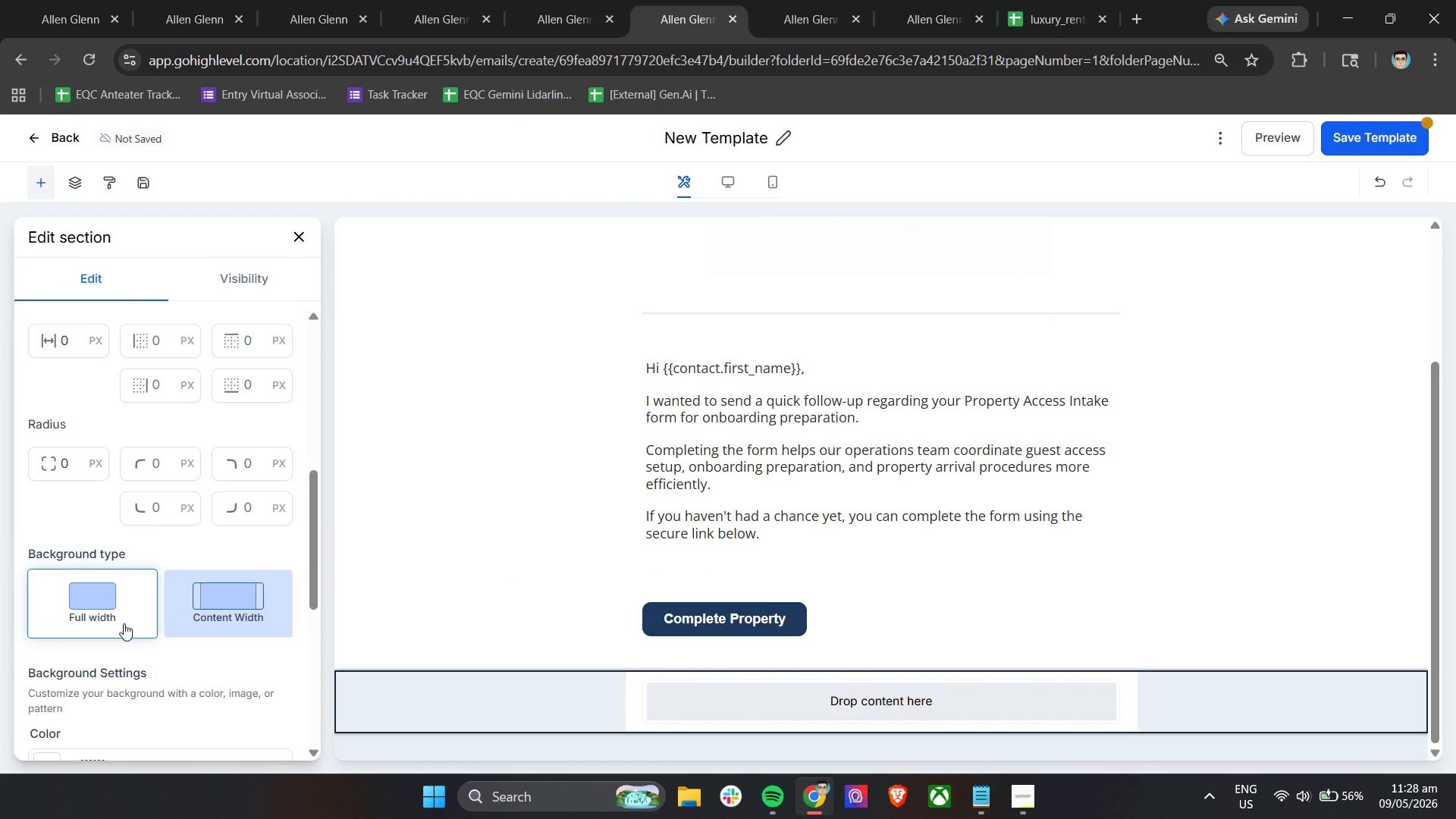 
left_click([111, 604])
 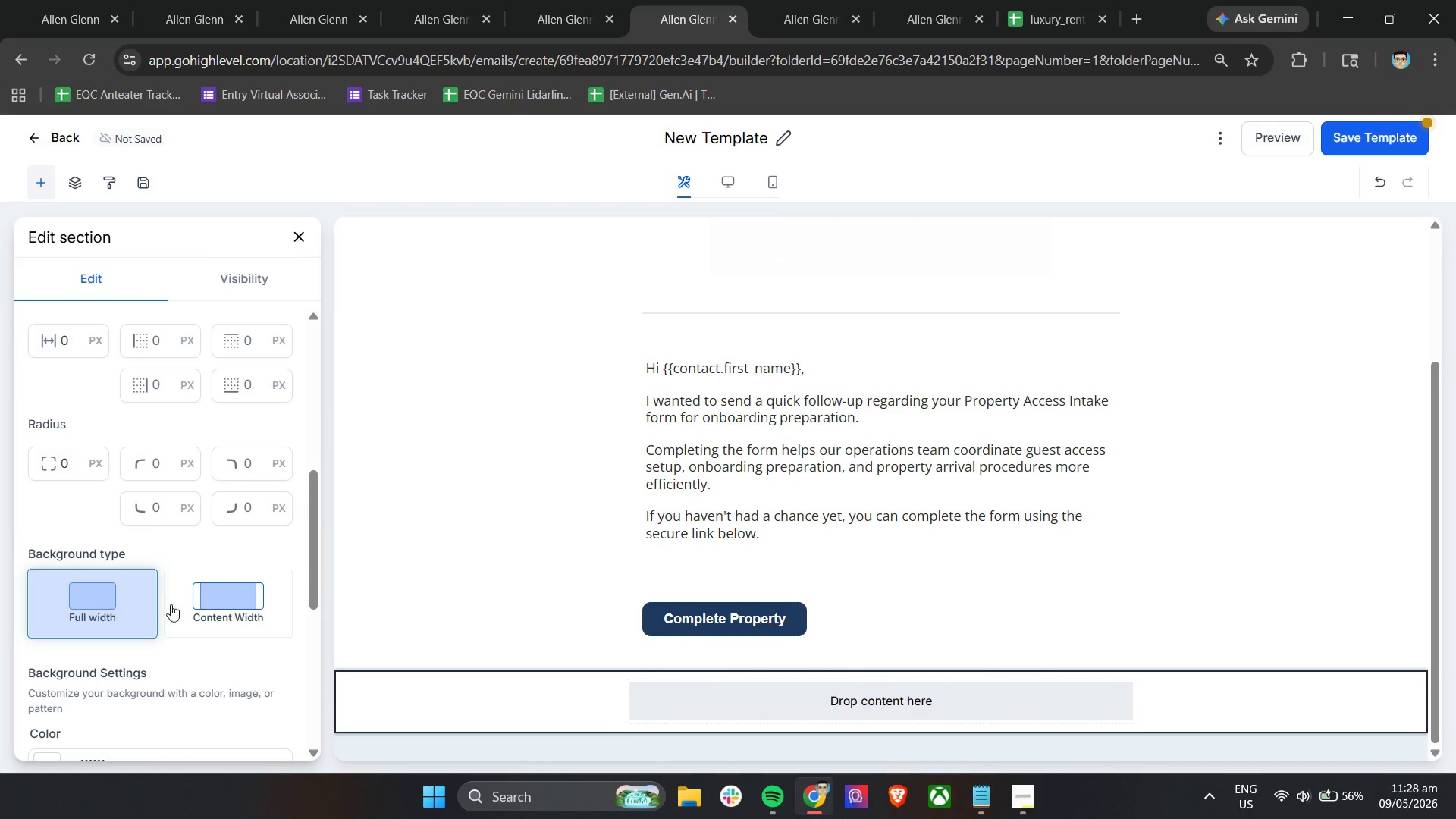 
scroll: coordinate [190, 607], scroll_direction: up, amount: 15.0
 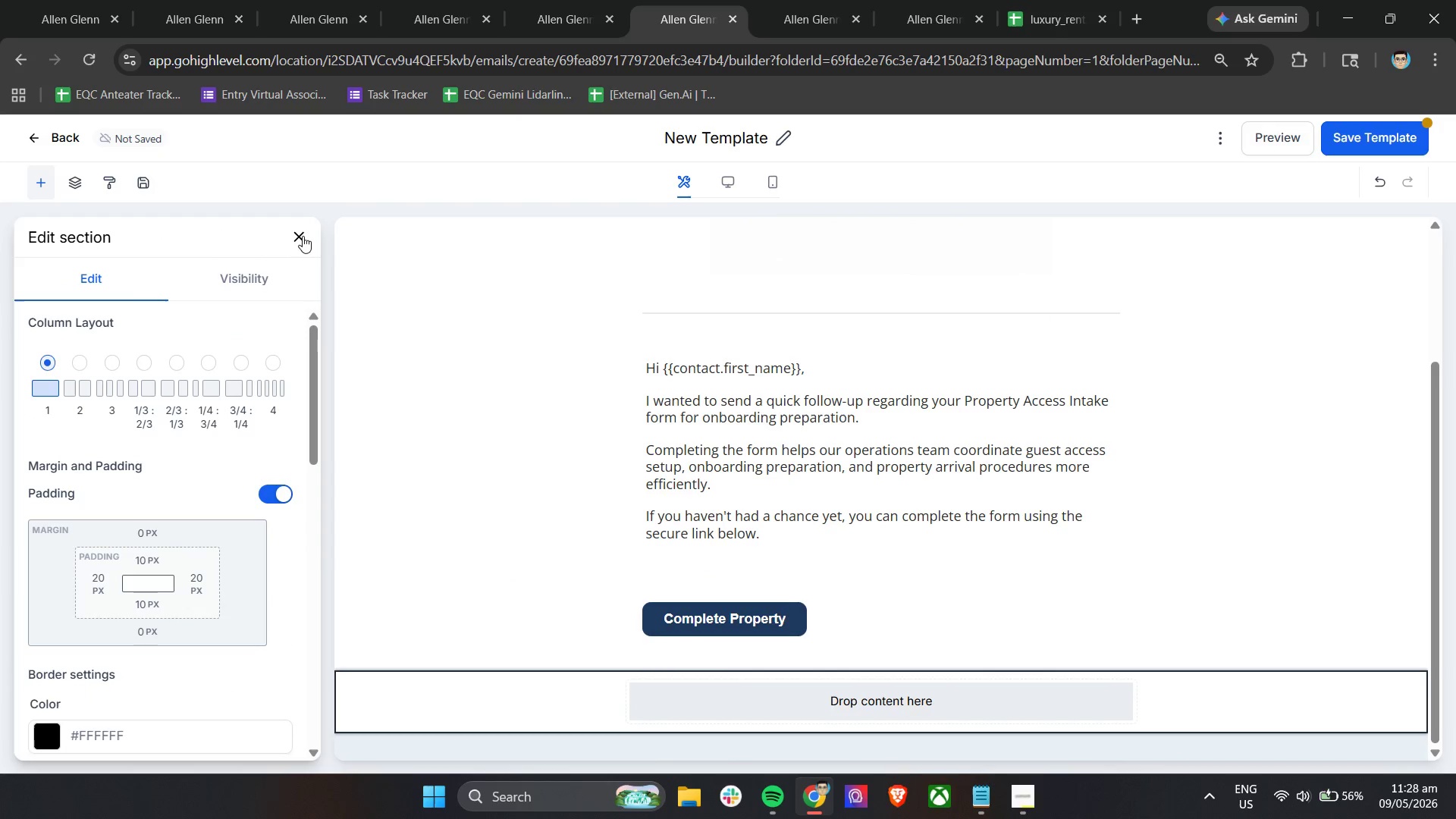 
left_click([303, 236])
 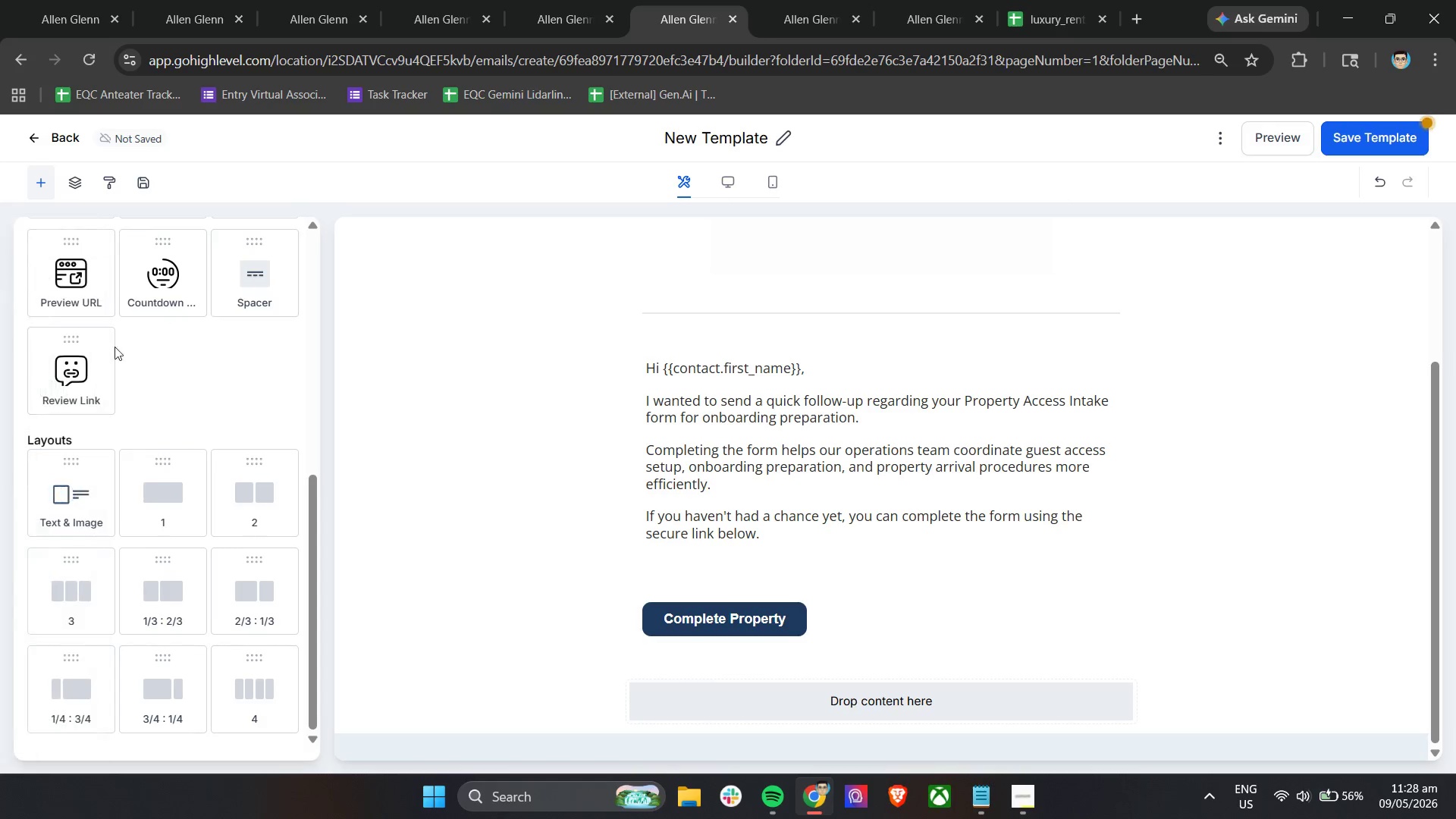 
scroll: coordinate [101, 351], scroll_direction: up, amount: 14.0
 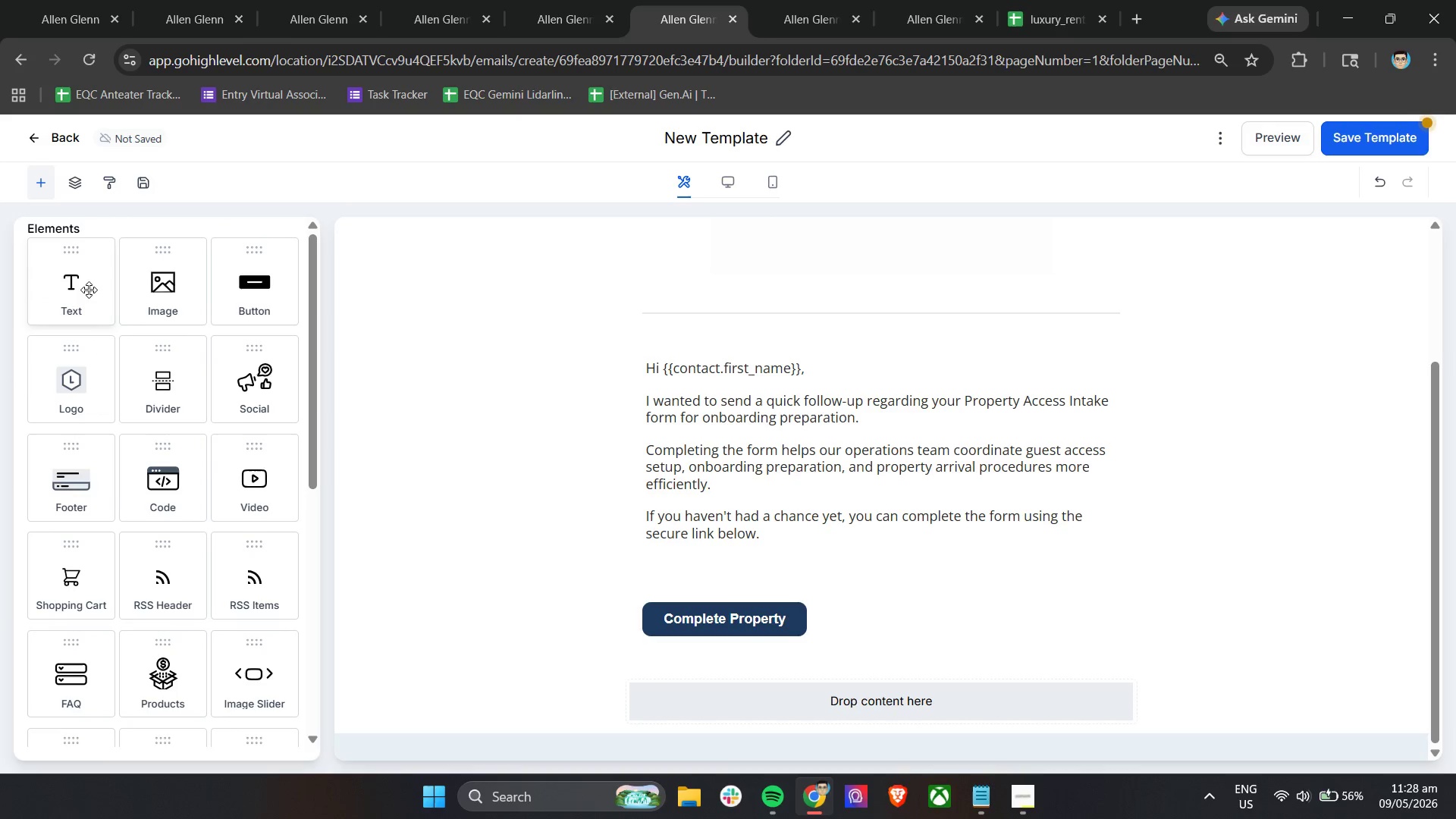 
left_click_drag(start_coordinate=[83, 277], to_coordinate=[707, 692])
 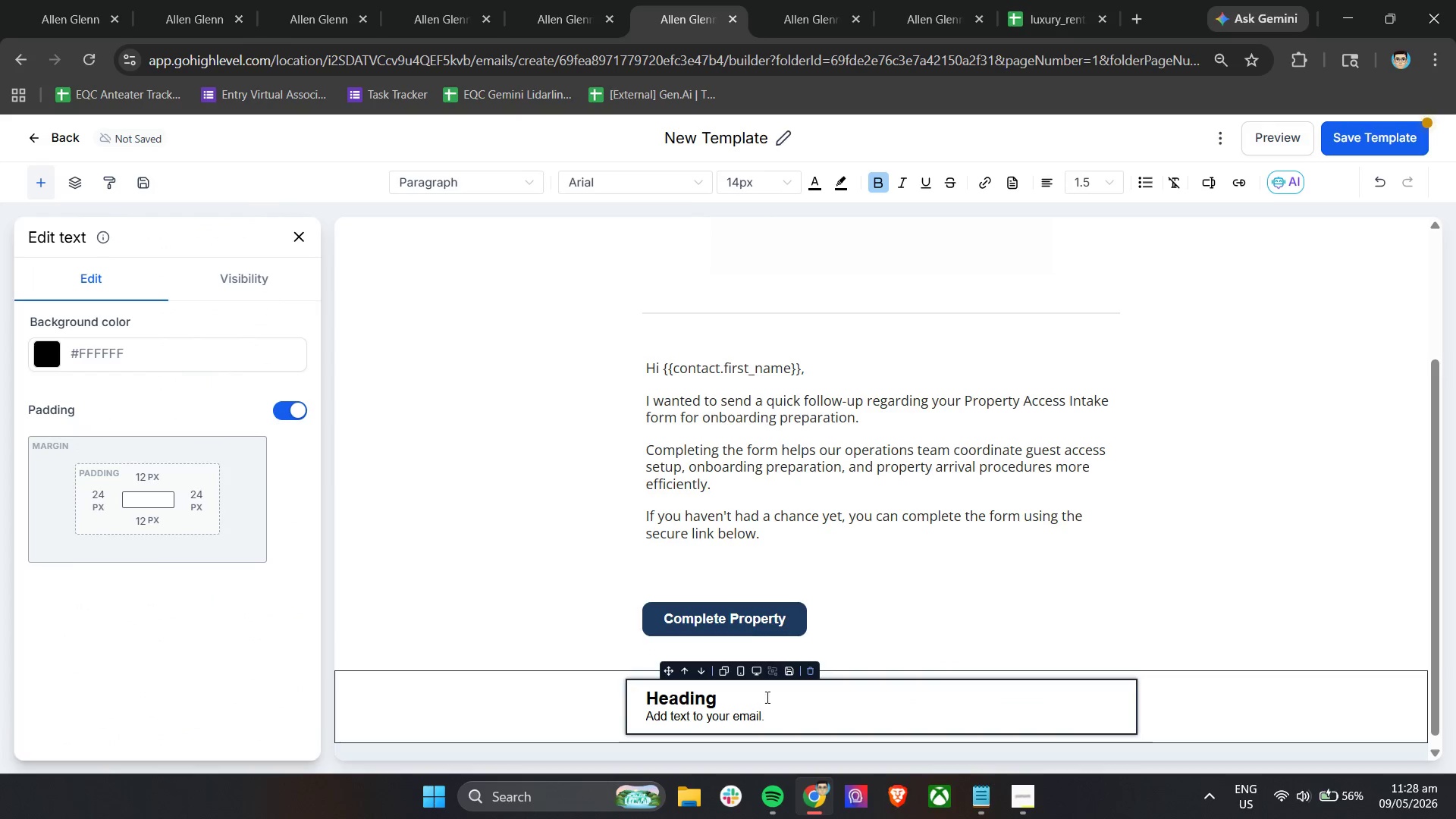 
left_click([776, 703])
 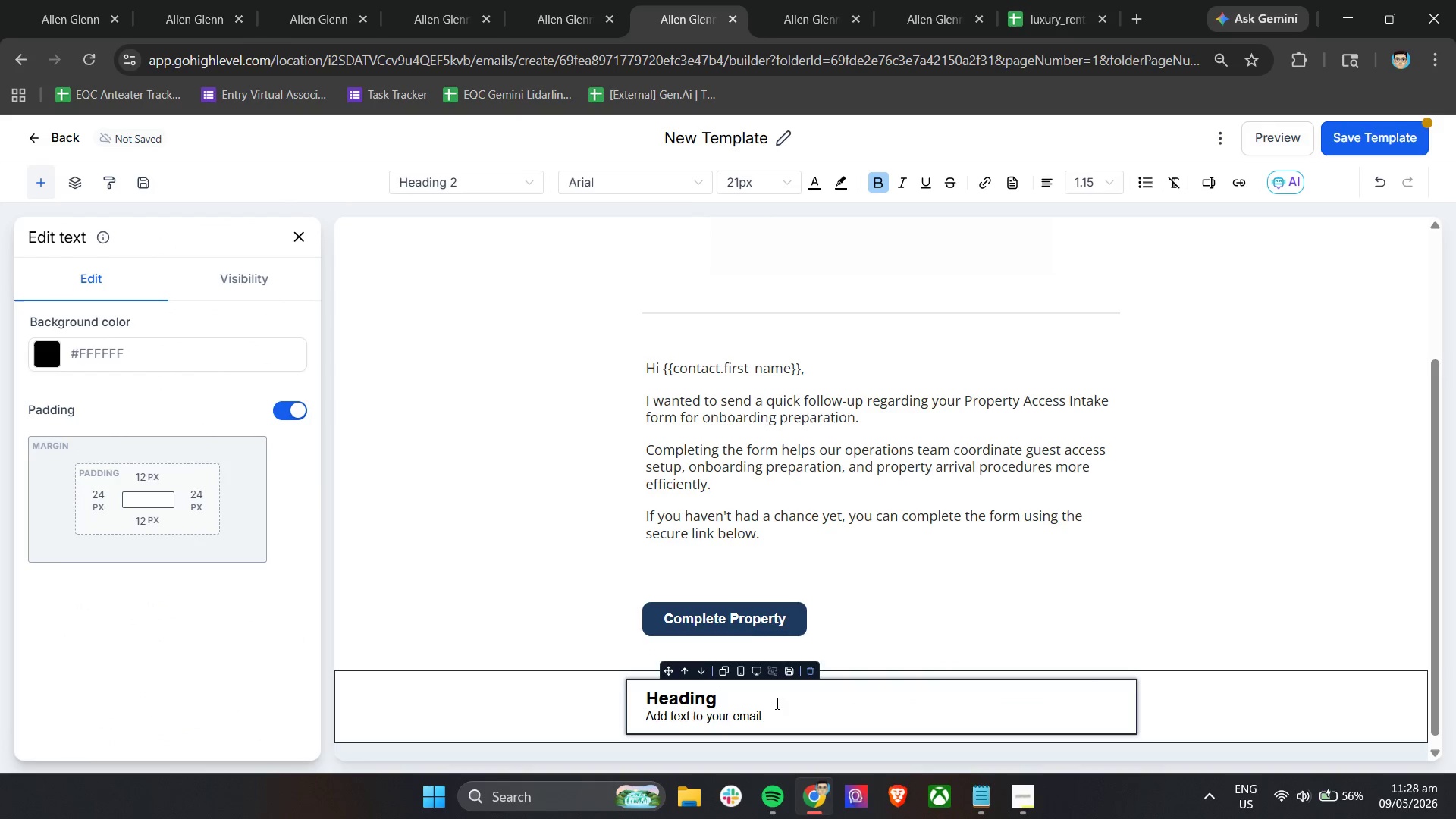 
key(Control+A)
 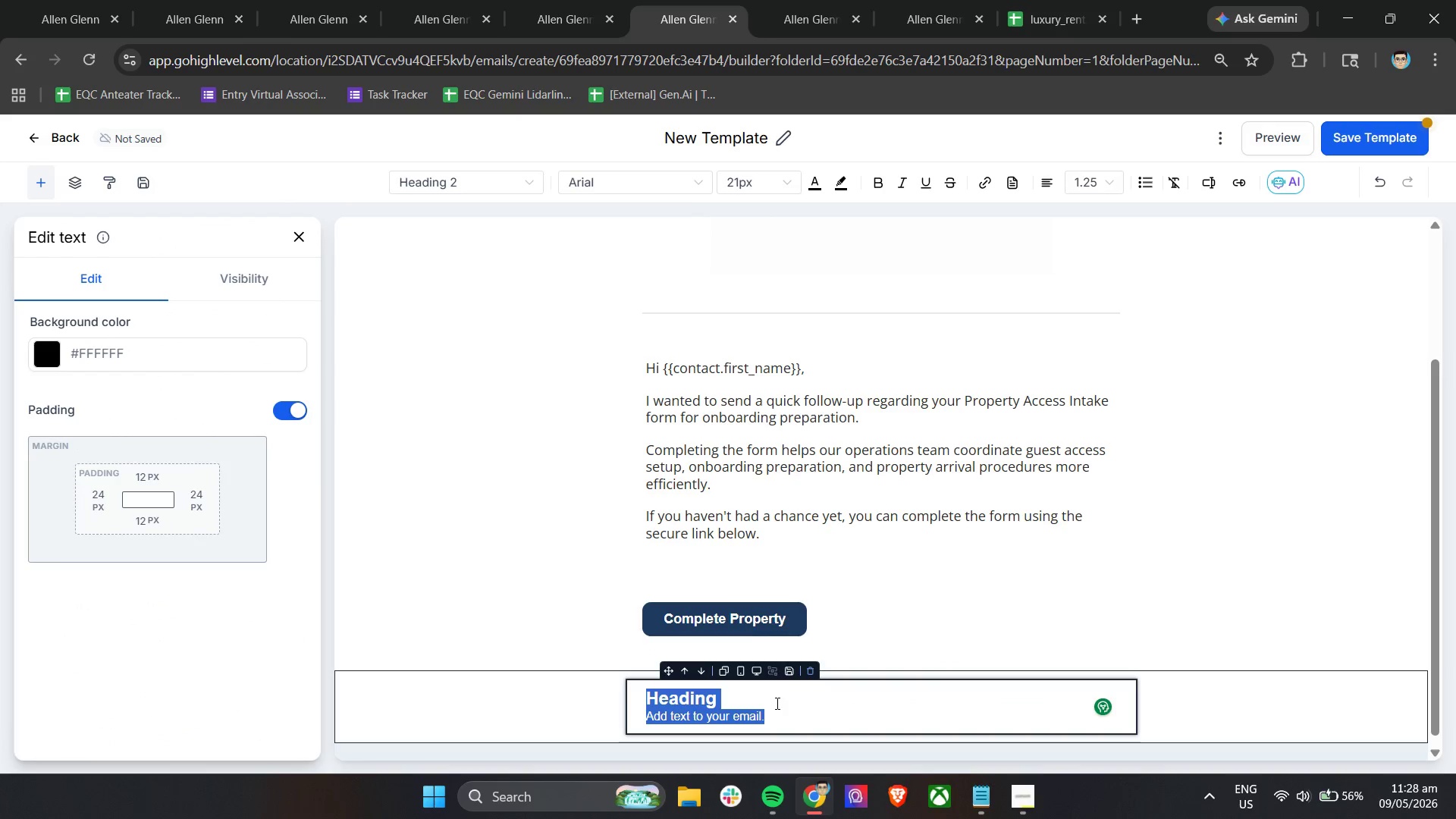 
key(Backspace)
 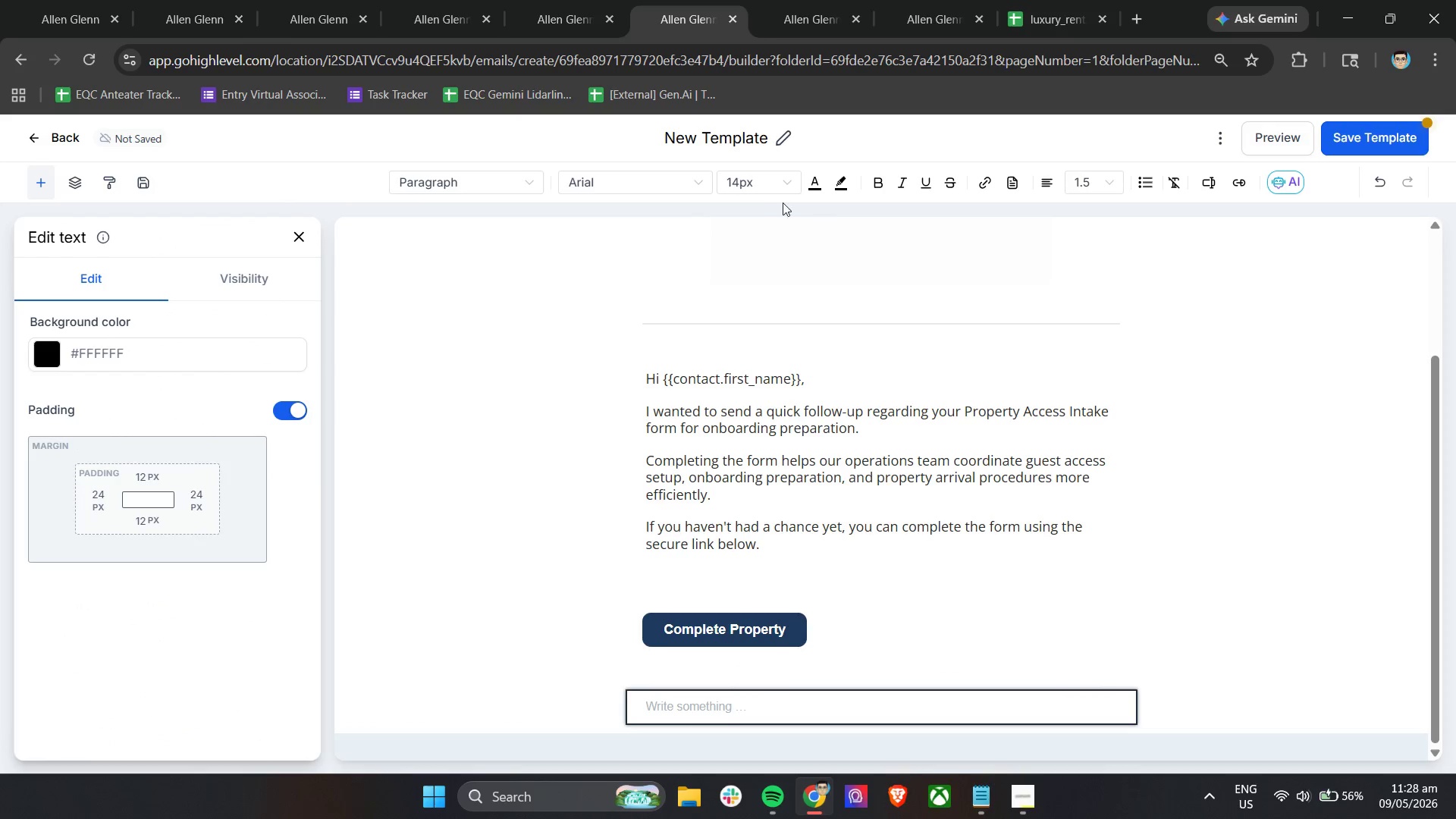 
left_click([767, 186])
 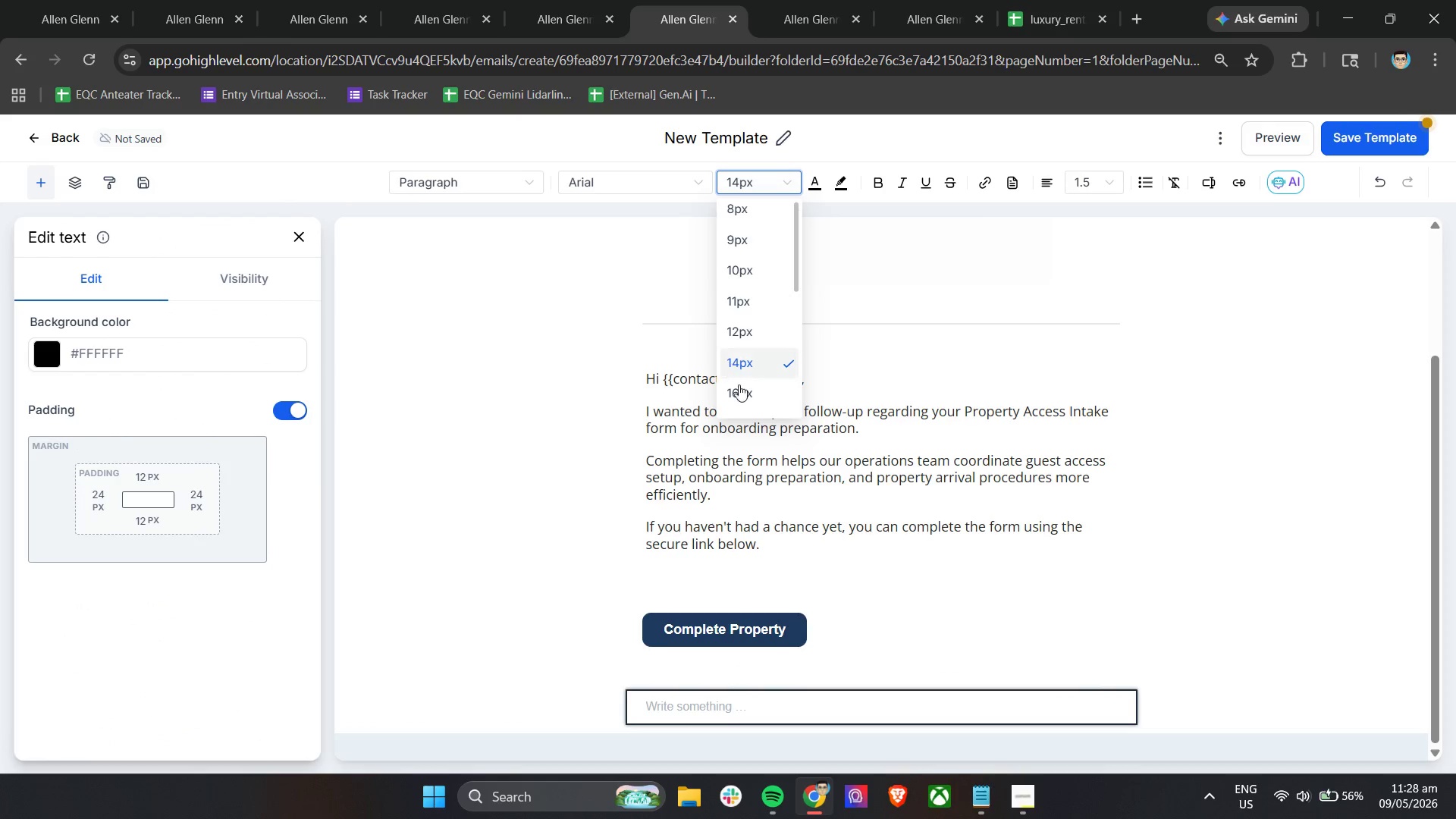 
left_click([746, 397])
 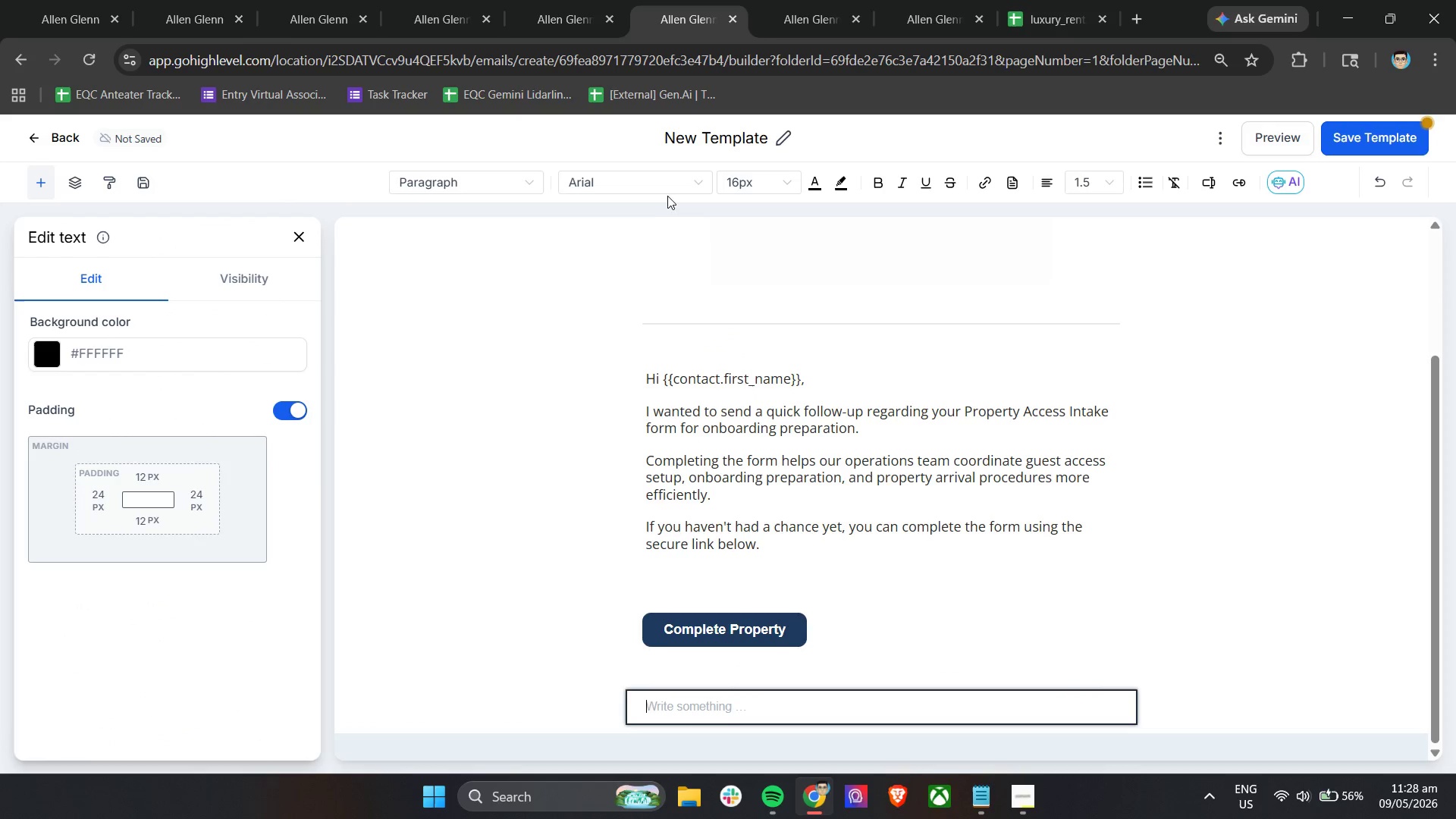 
left_click([659, 179])
 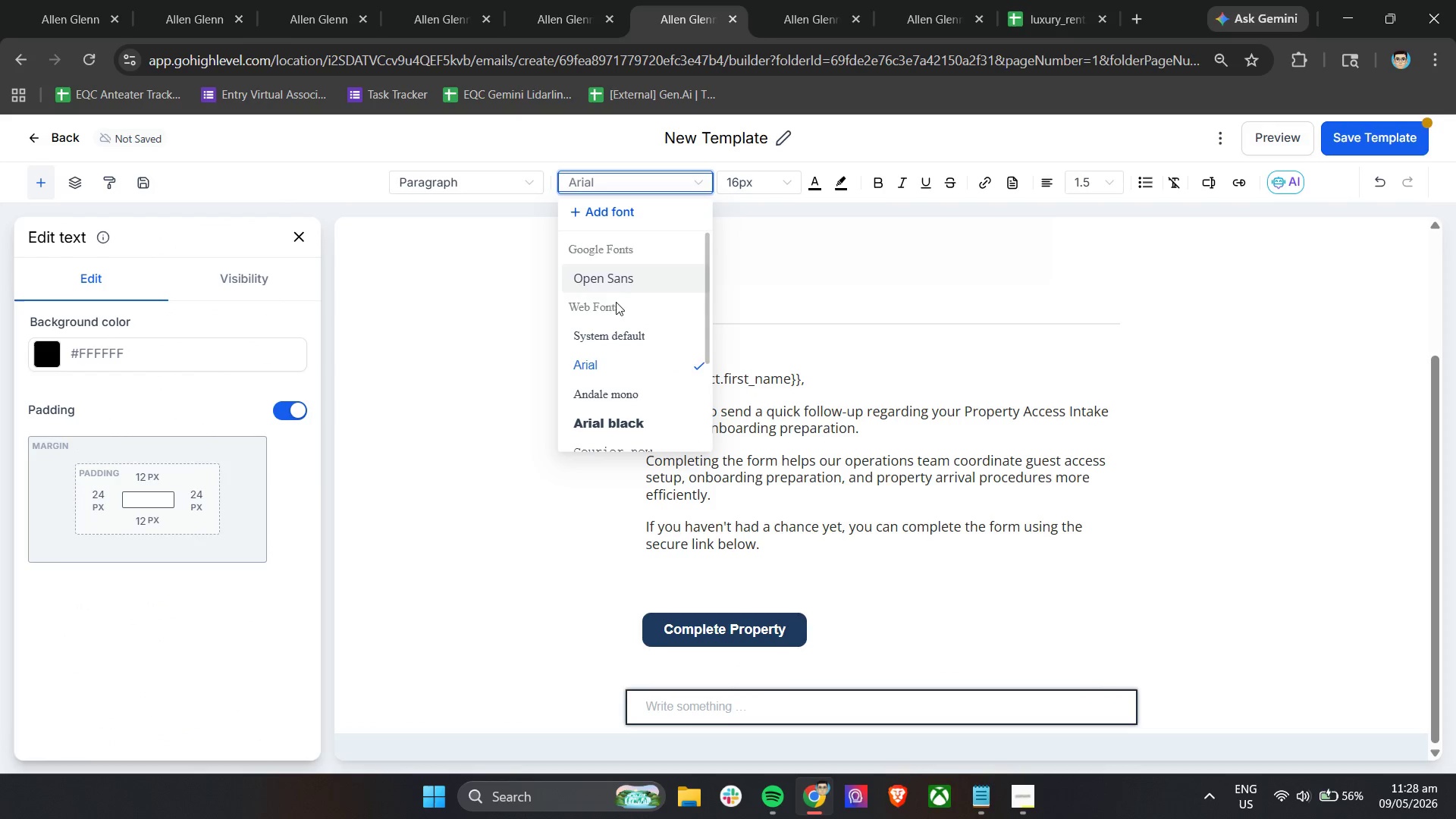 
left_click([622, 282])
 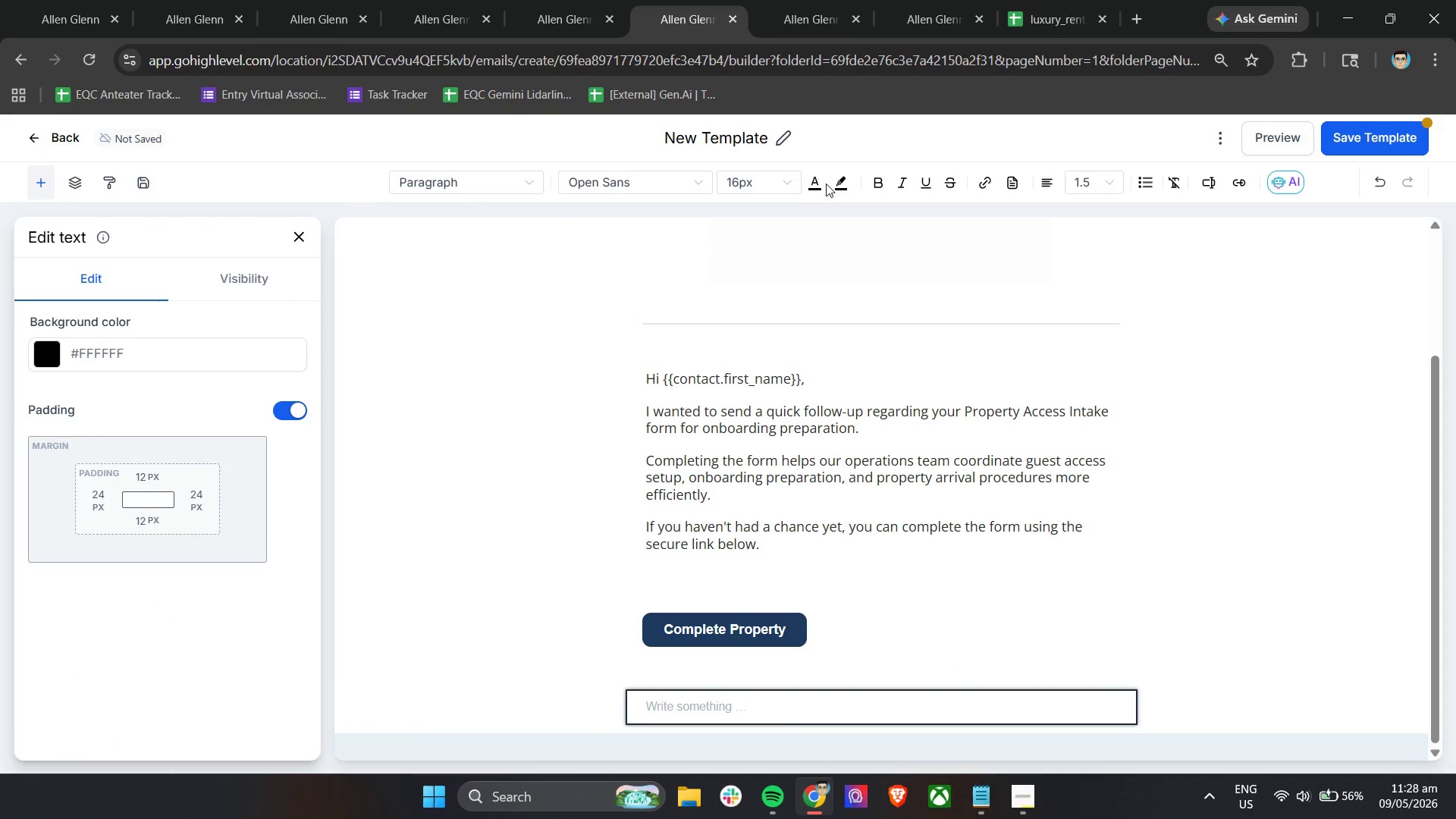 
left_click([815, 184])
 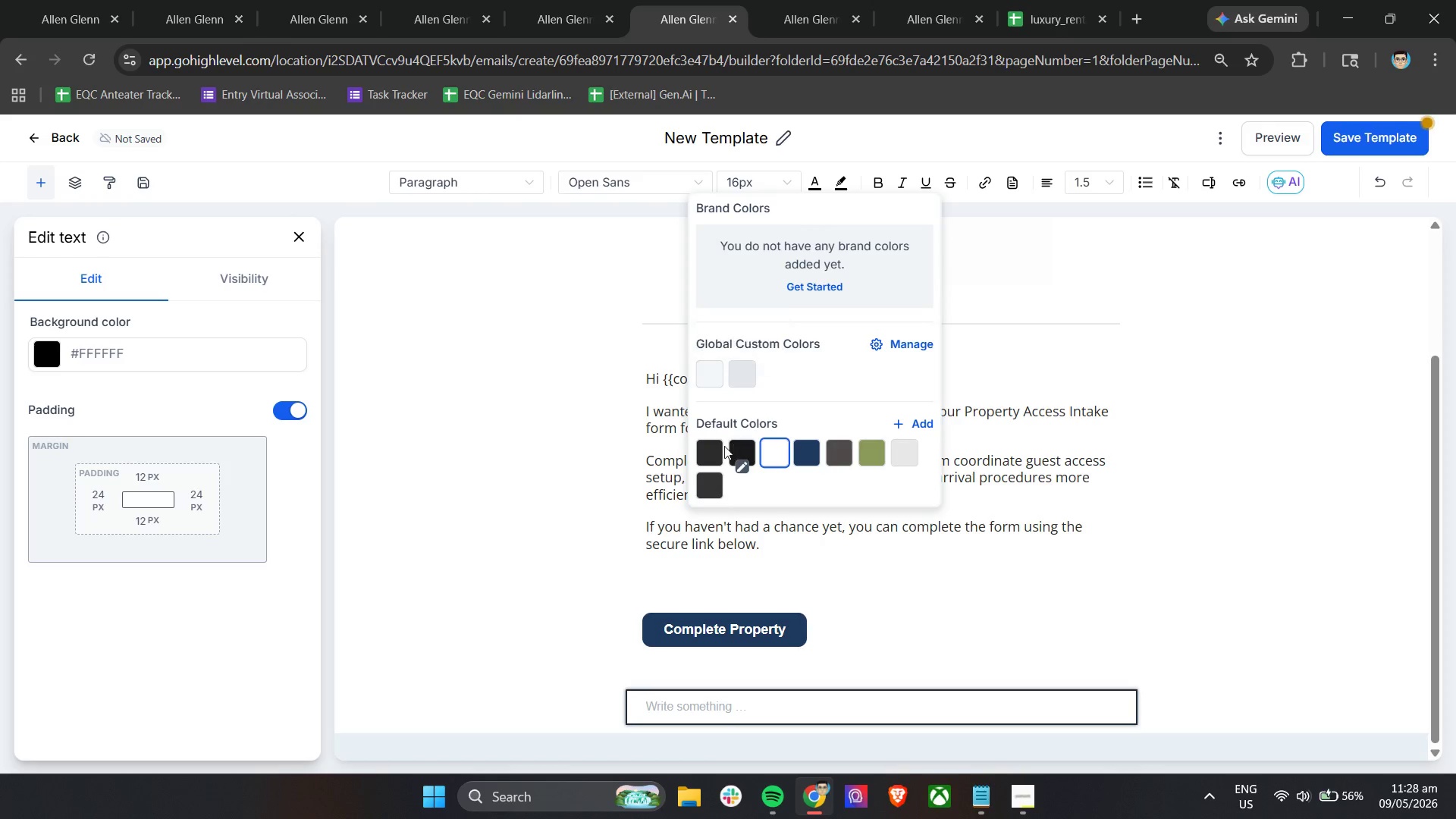 
left_click([711, 450])
 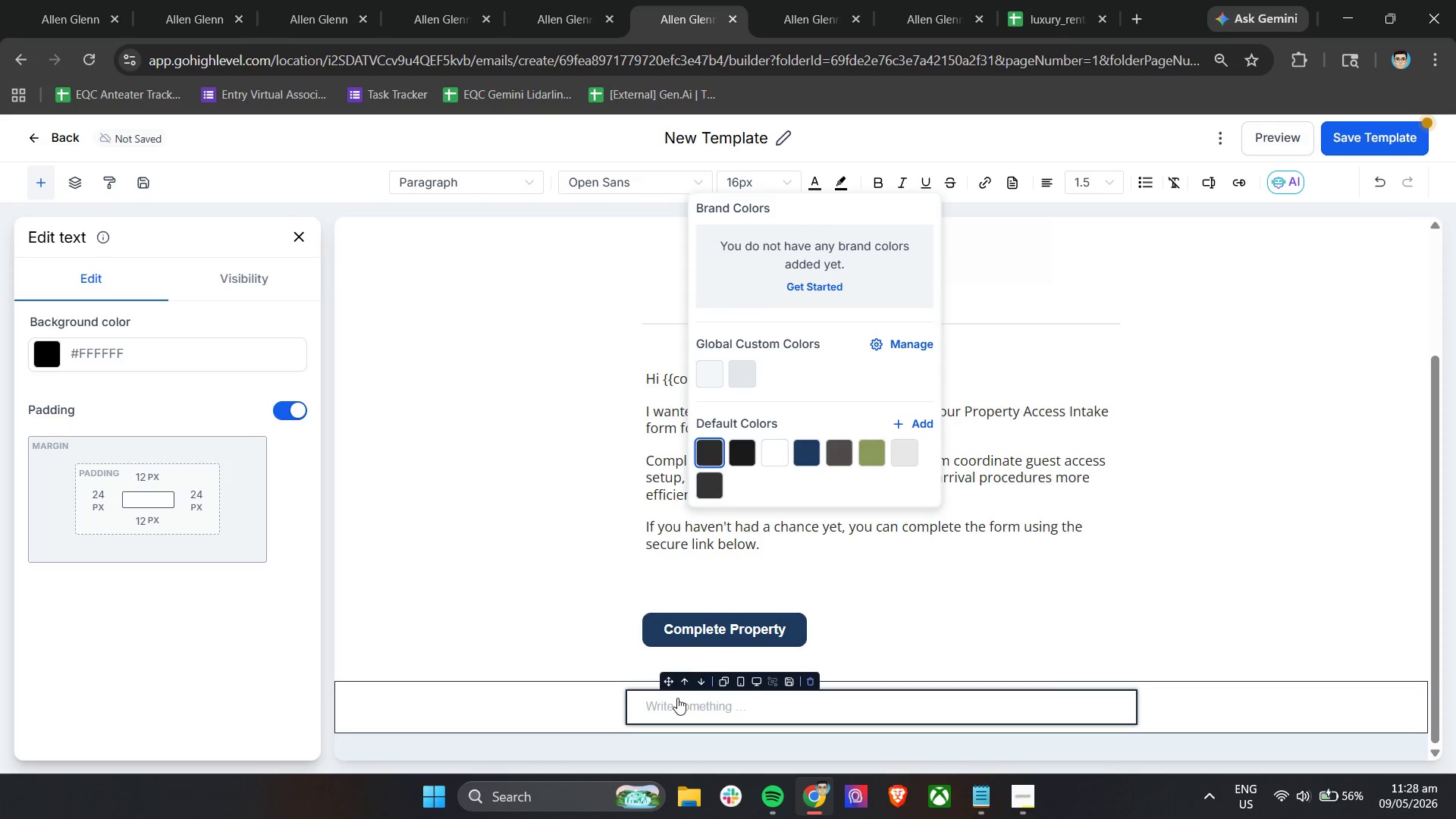 
left_click([677, 698])
 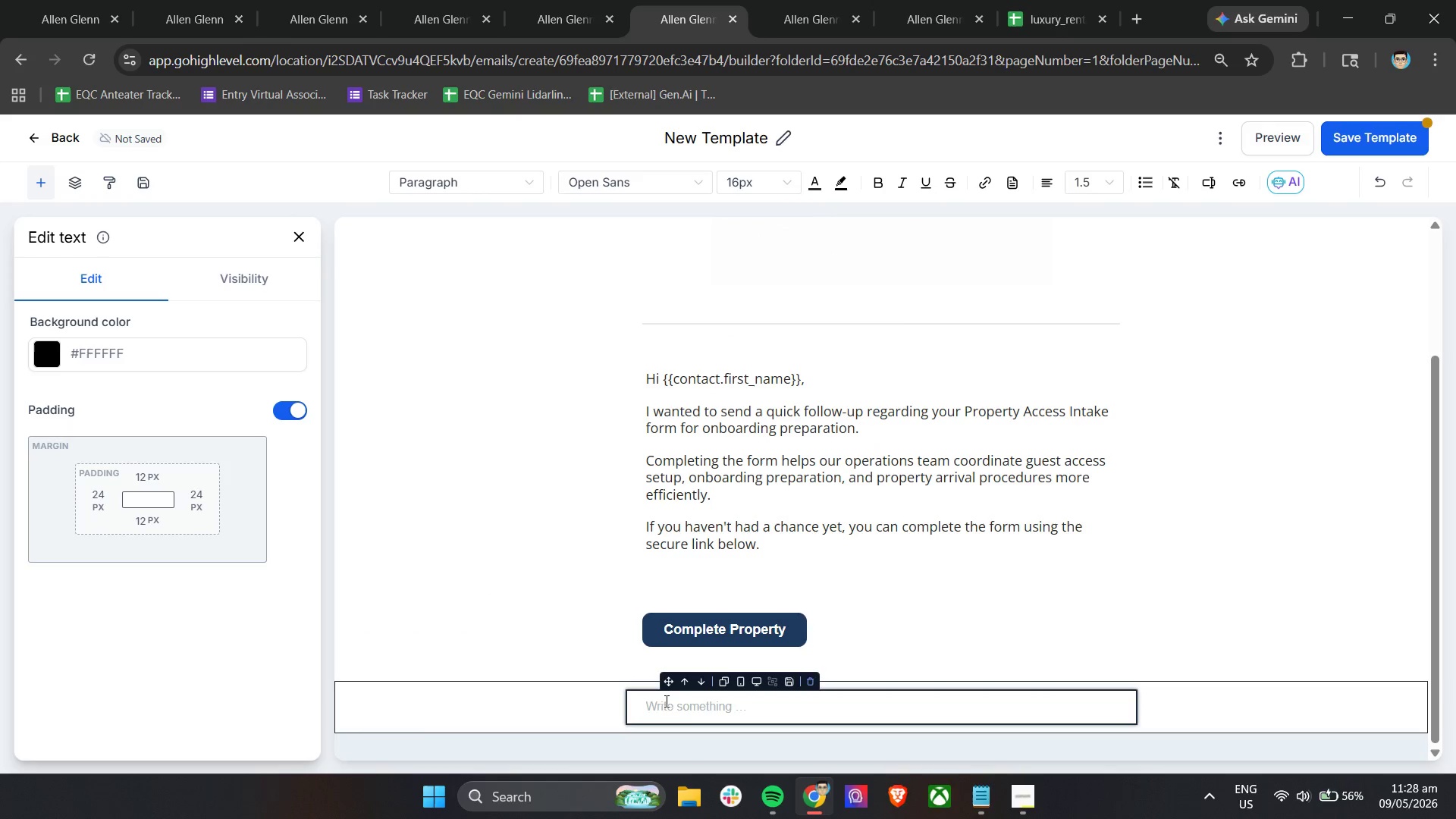 
left_click([662, 710])
 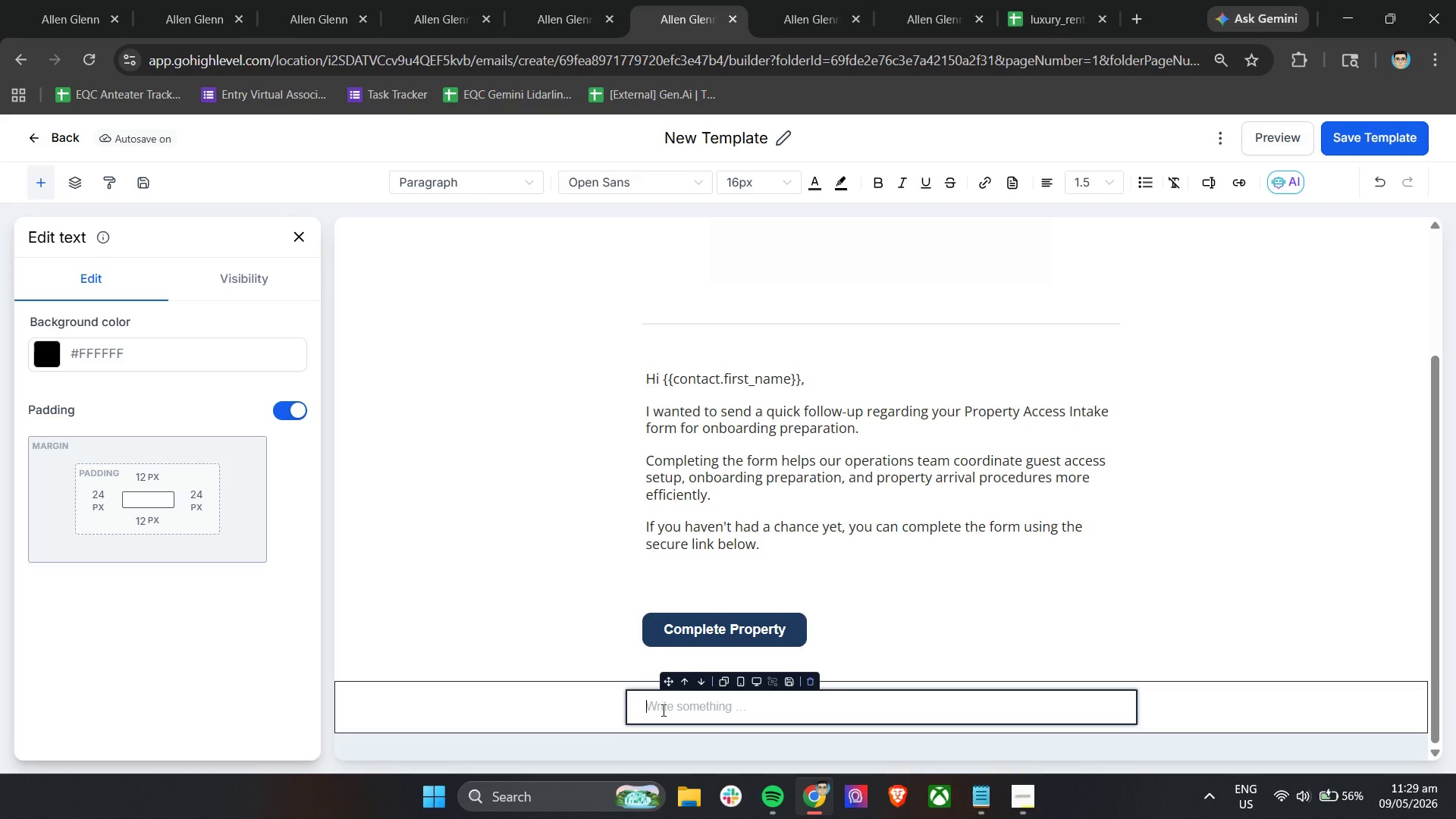 
wait(30.02)
 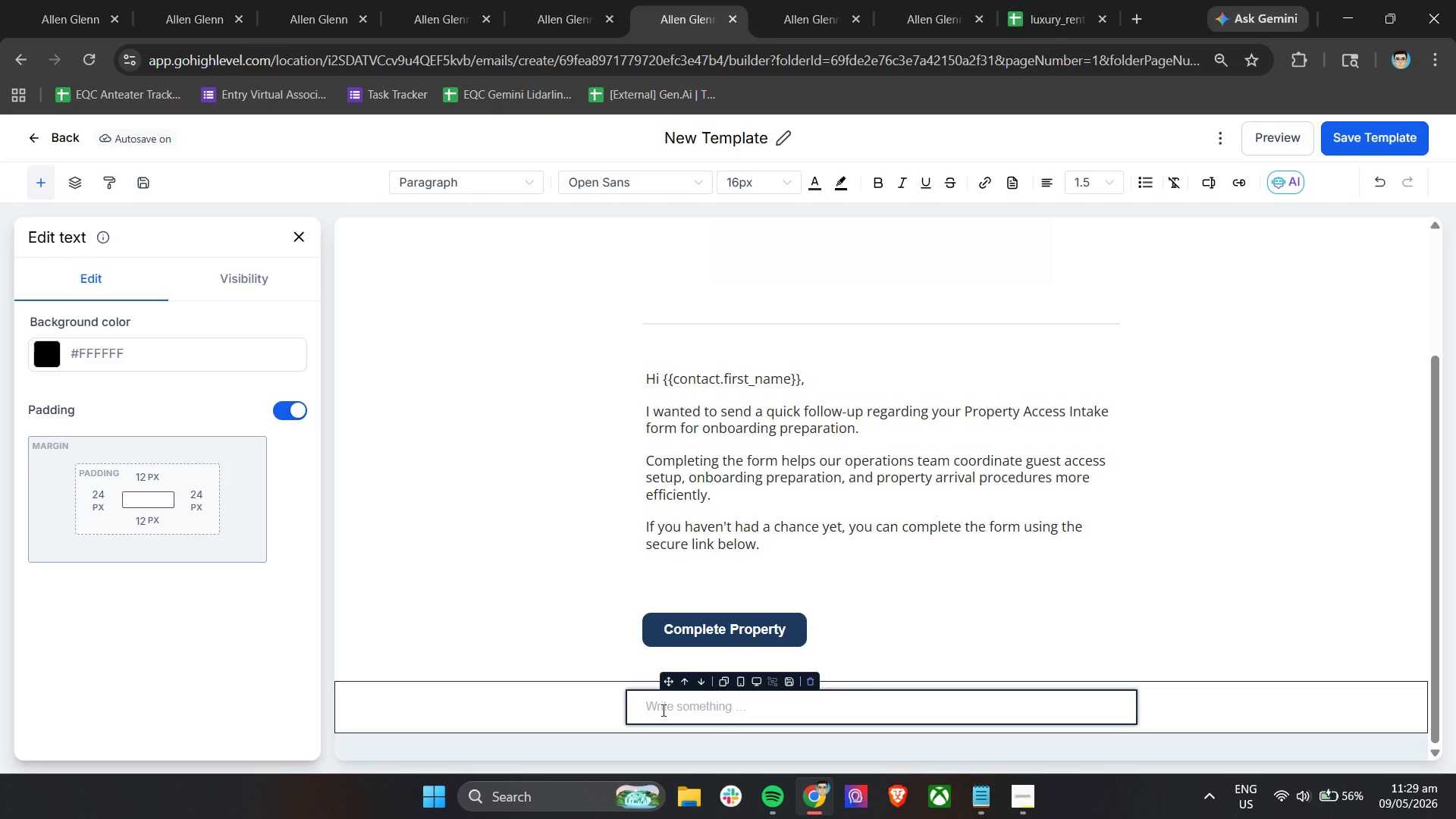 
type(The form only)
 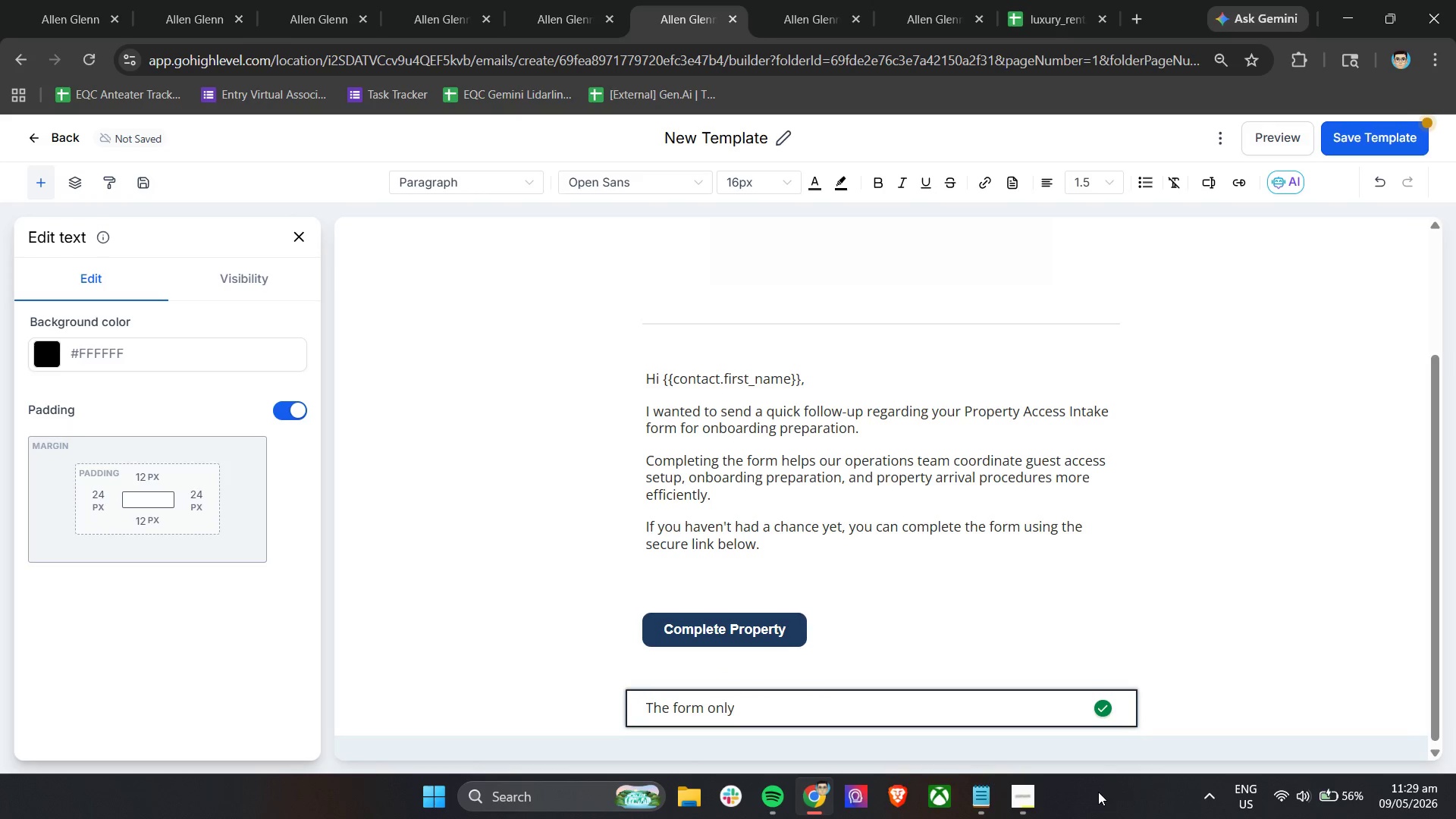 
type( takes a d)
key(Backspace)
type(few )
 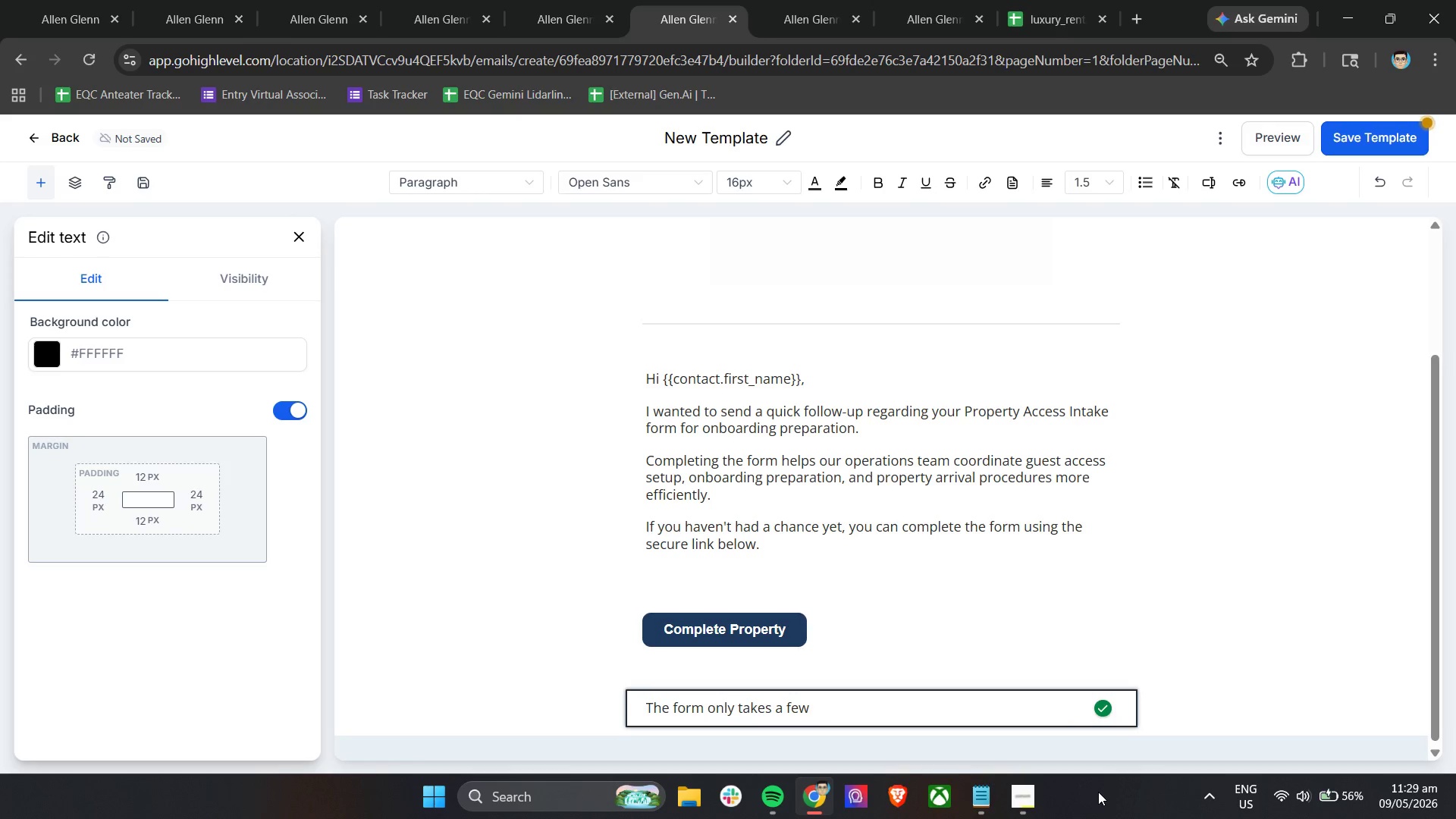 
type(minutes to complete and helps ensure a smoother onboarding experience moving forward.)
 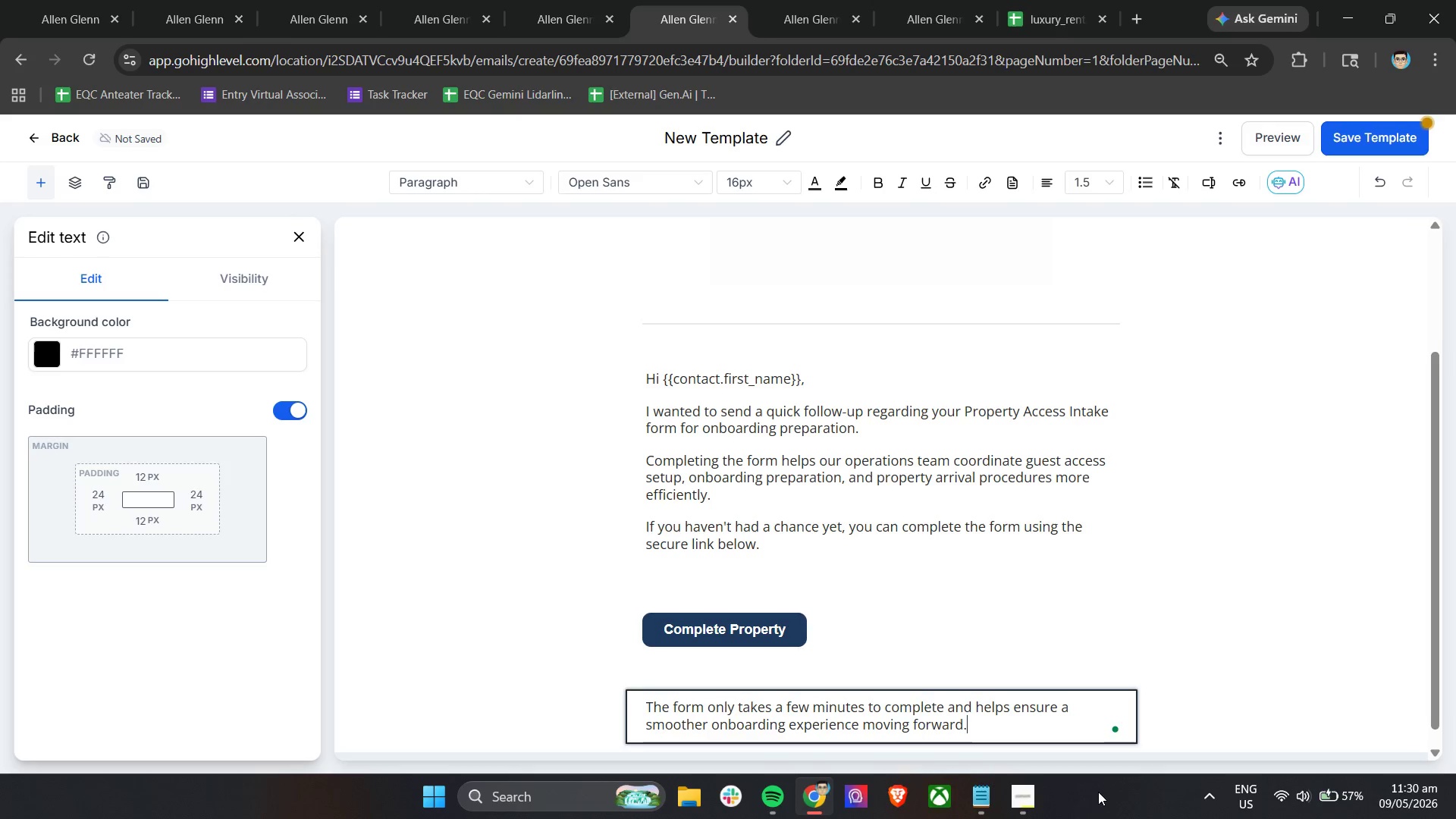 
key(Enter)
 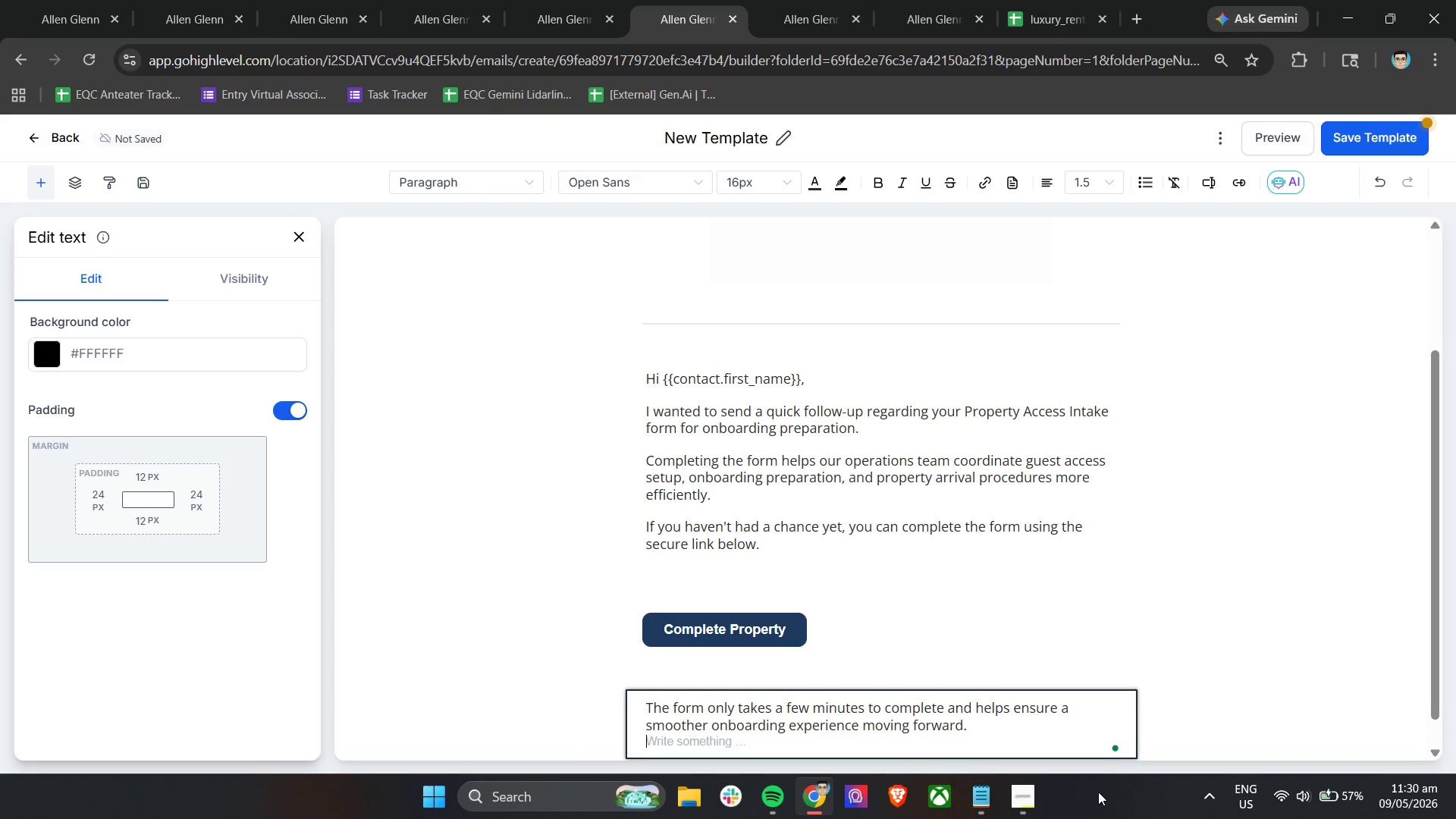 
key(Enter)
 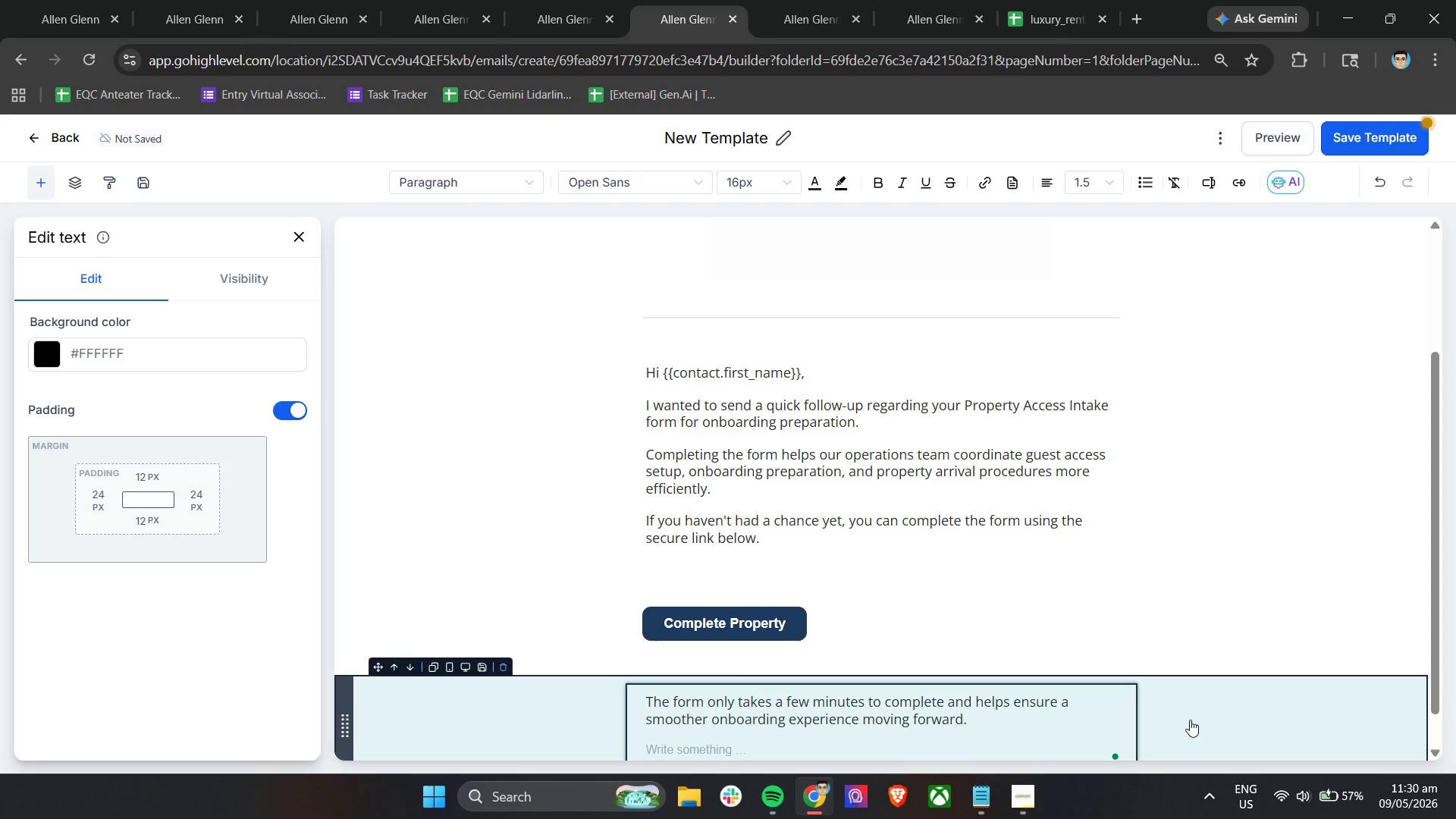 
scroll: coordinate [1212, 727], scroll_direction: down, amount: 5.0
 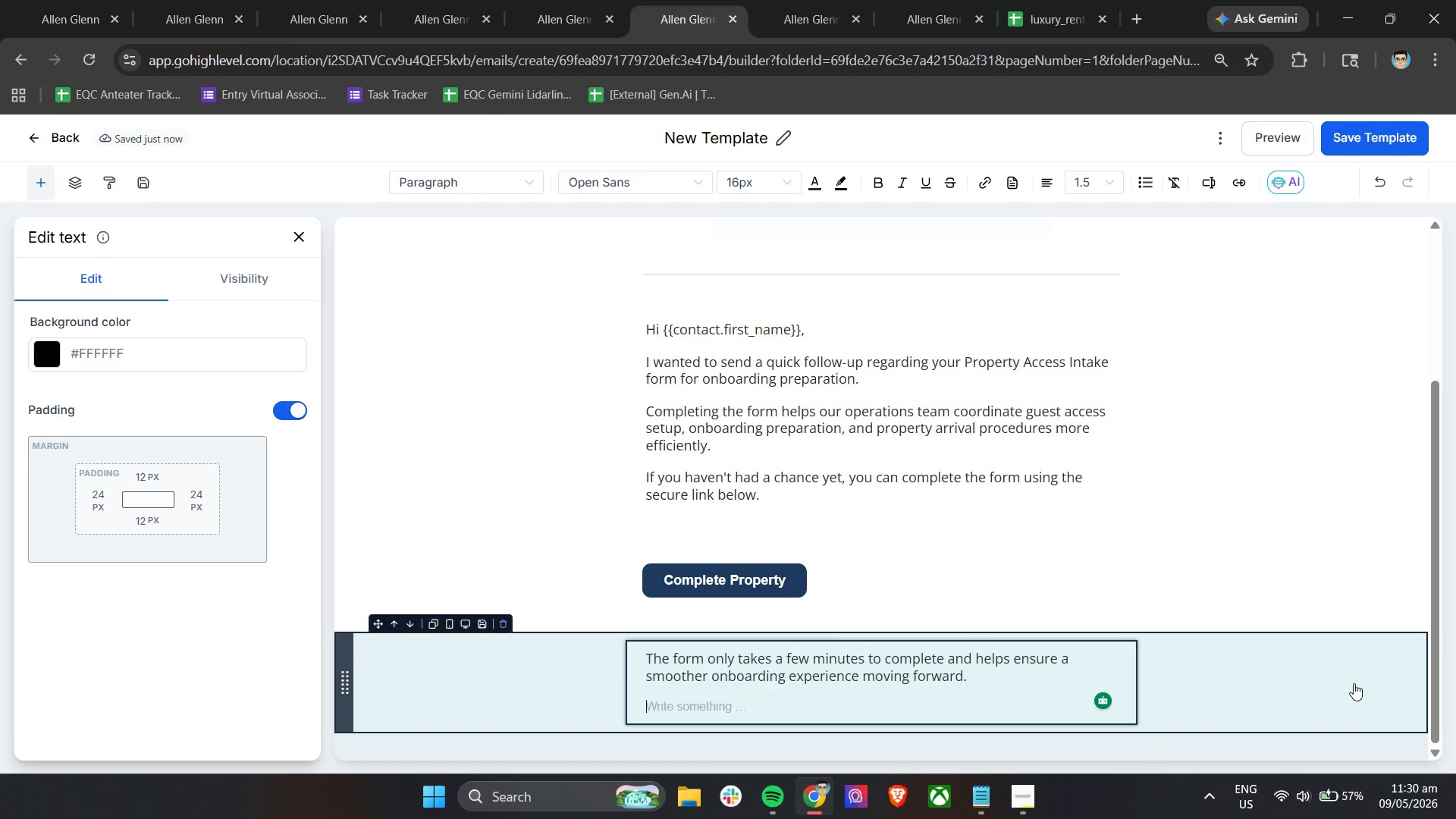 
wait(7.67)
 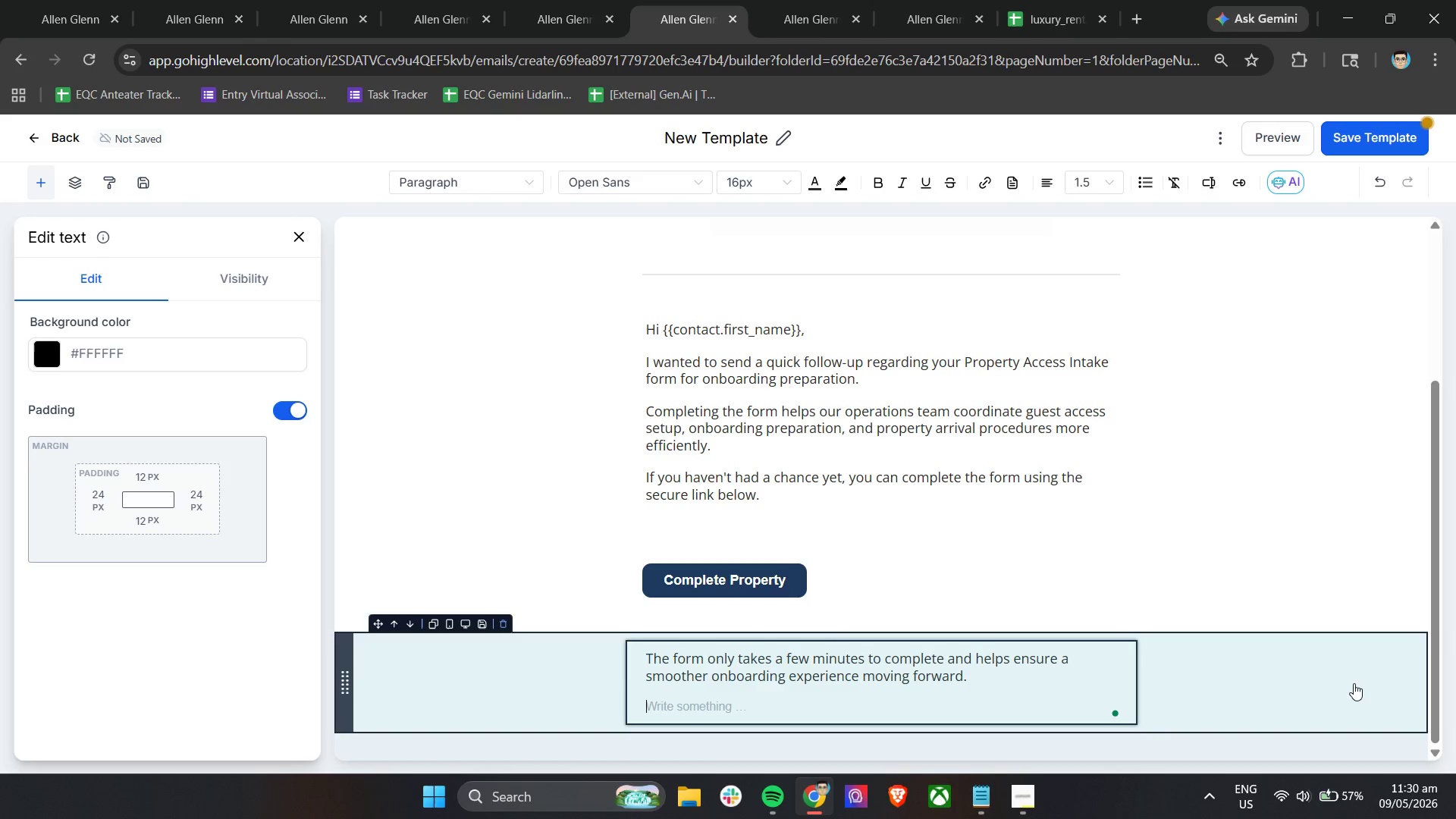 
type(If o)
key(Backspace)
type(you have any questions, feel free to reply directly to this email and our tema )
 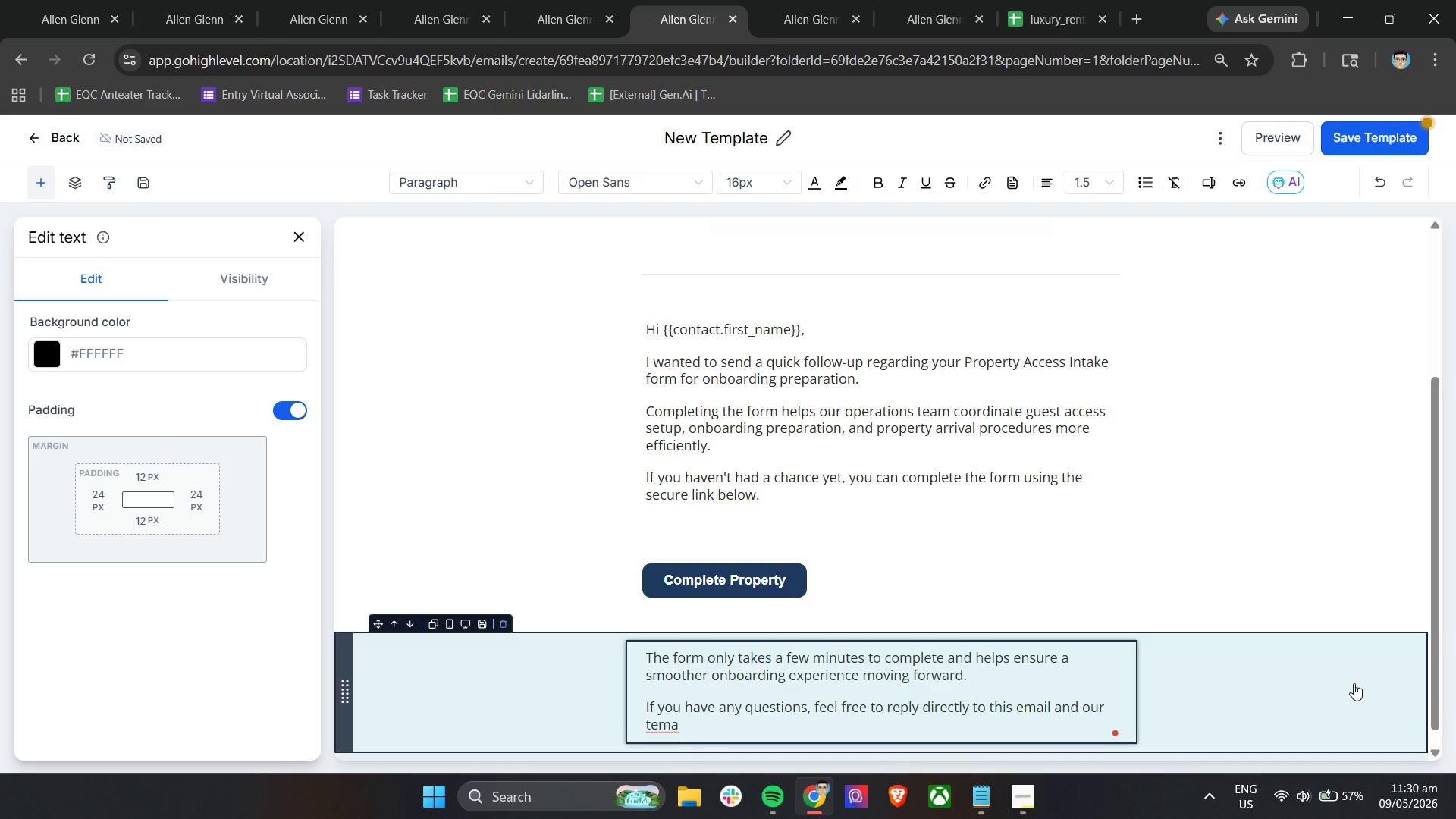 
key(Backspace)
key(Backspace)
key(Backspace)
type(am will be happt )
key(Backspace)
key(Backspace)
type(y to assist,)
key(Backspace)
type(.)
 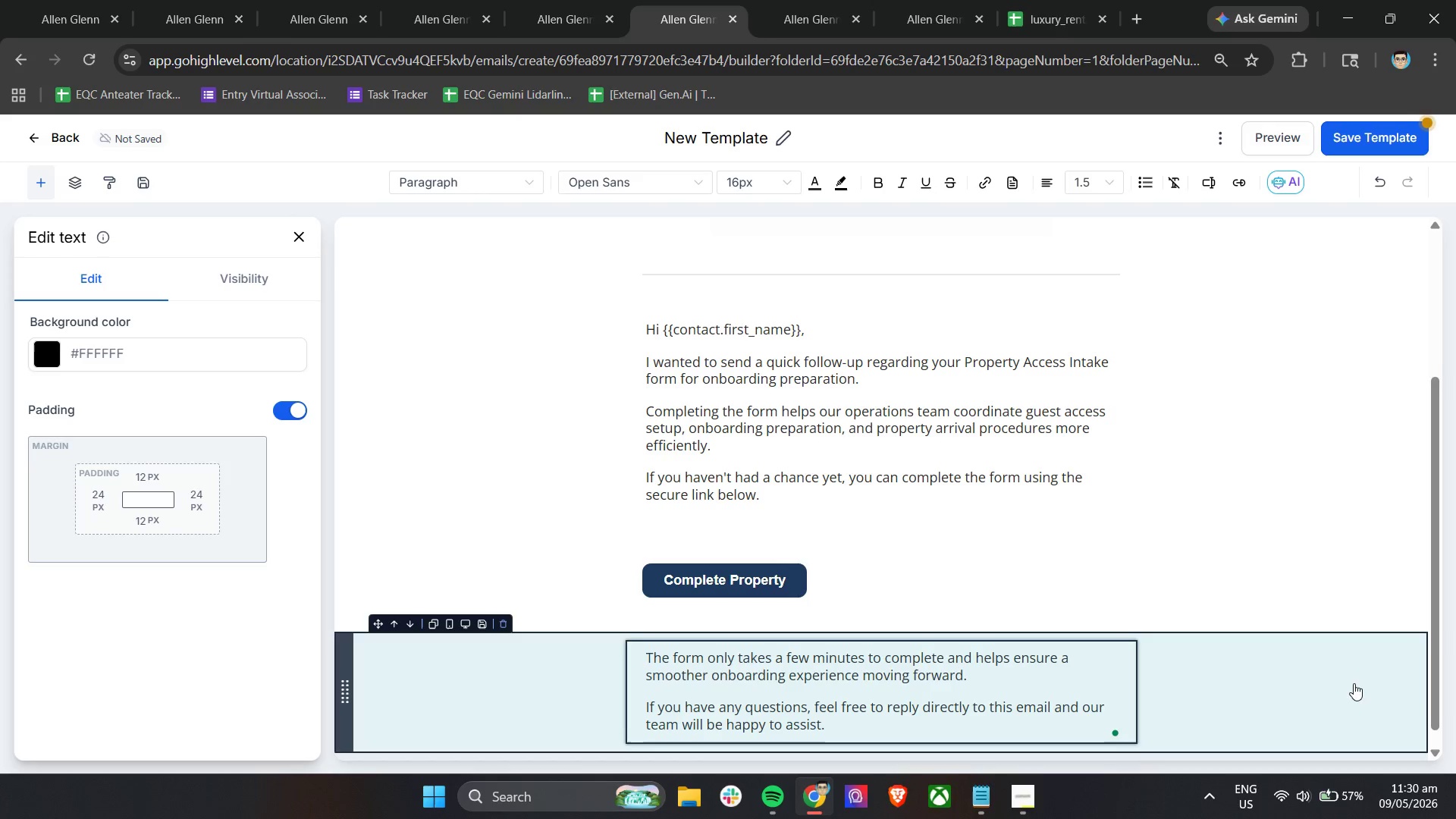 
key(Enter)
 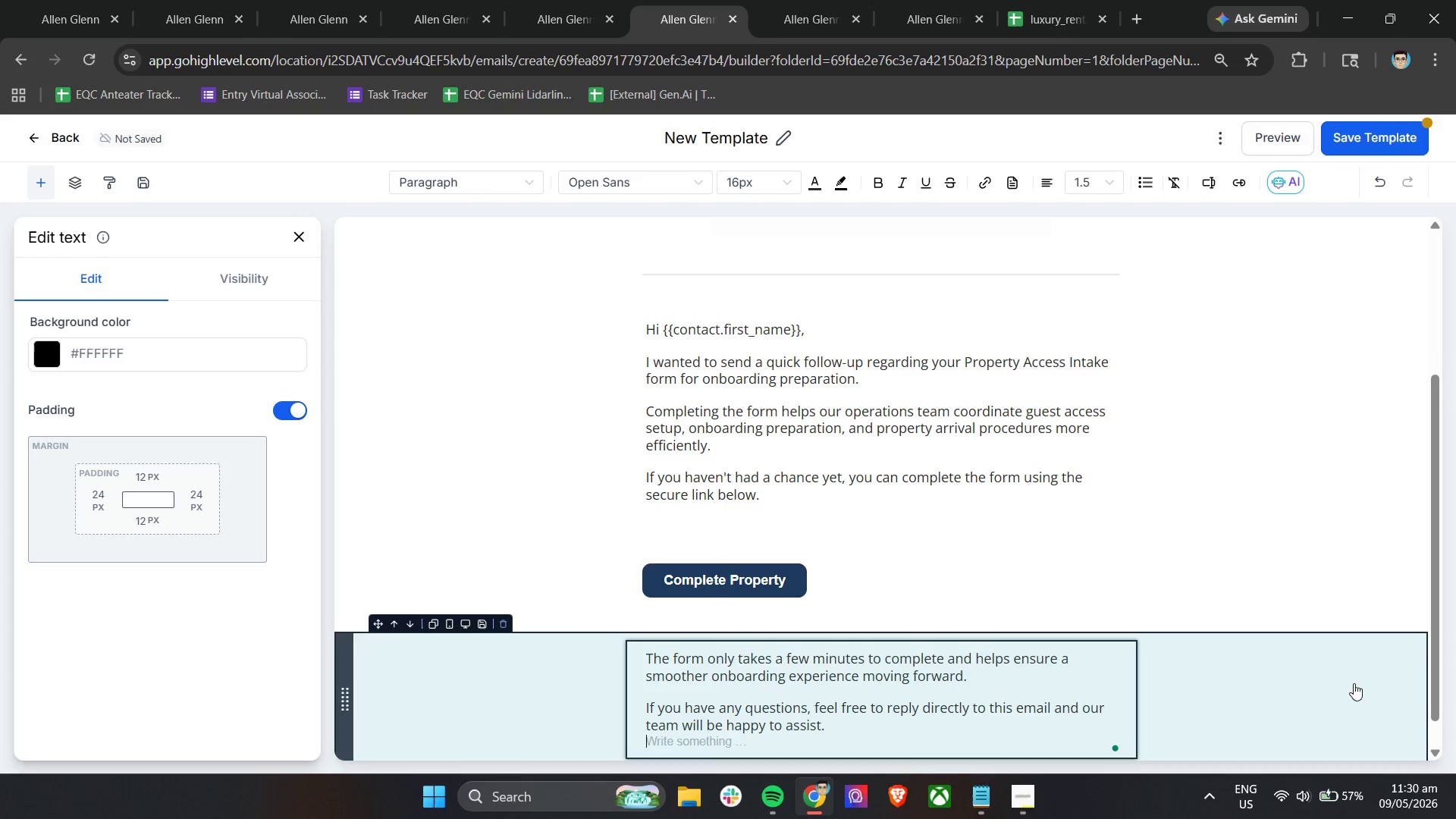 
key(Enter)
 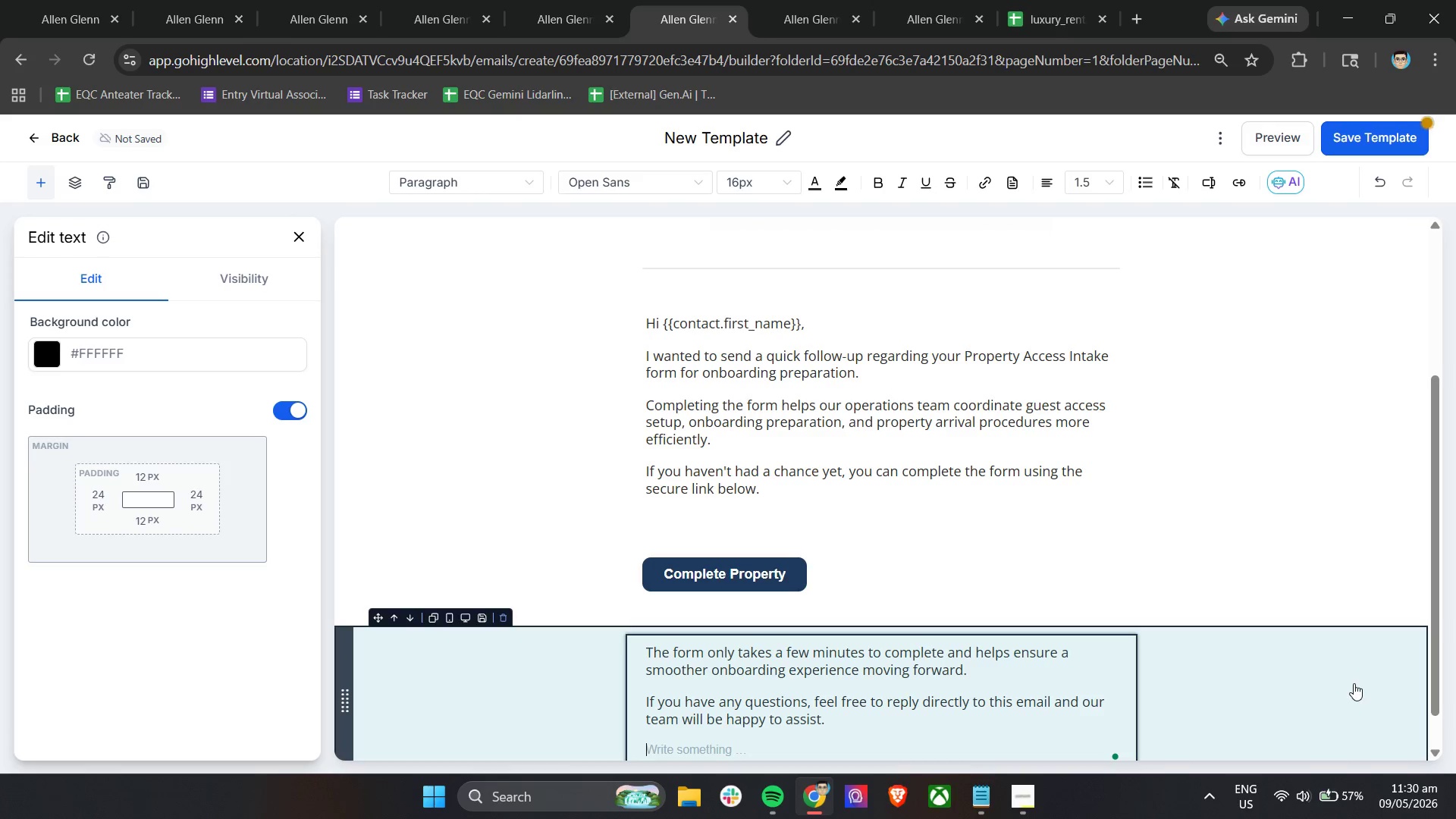 
type(Warm regards,)
 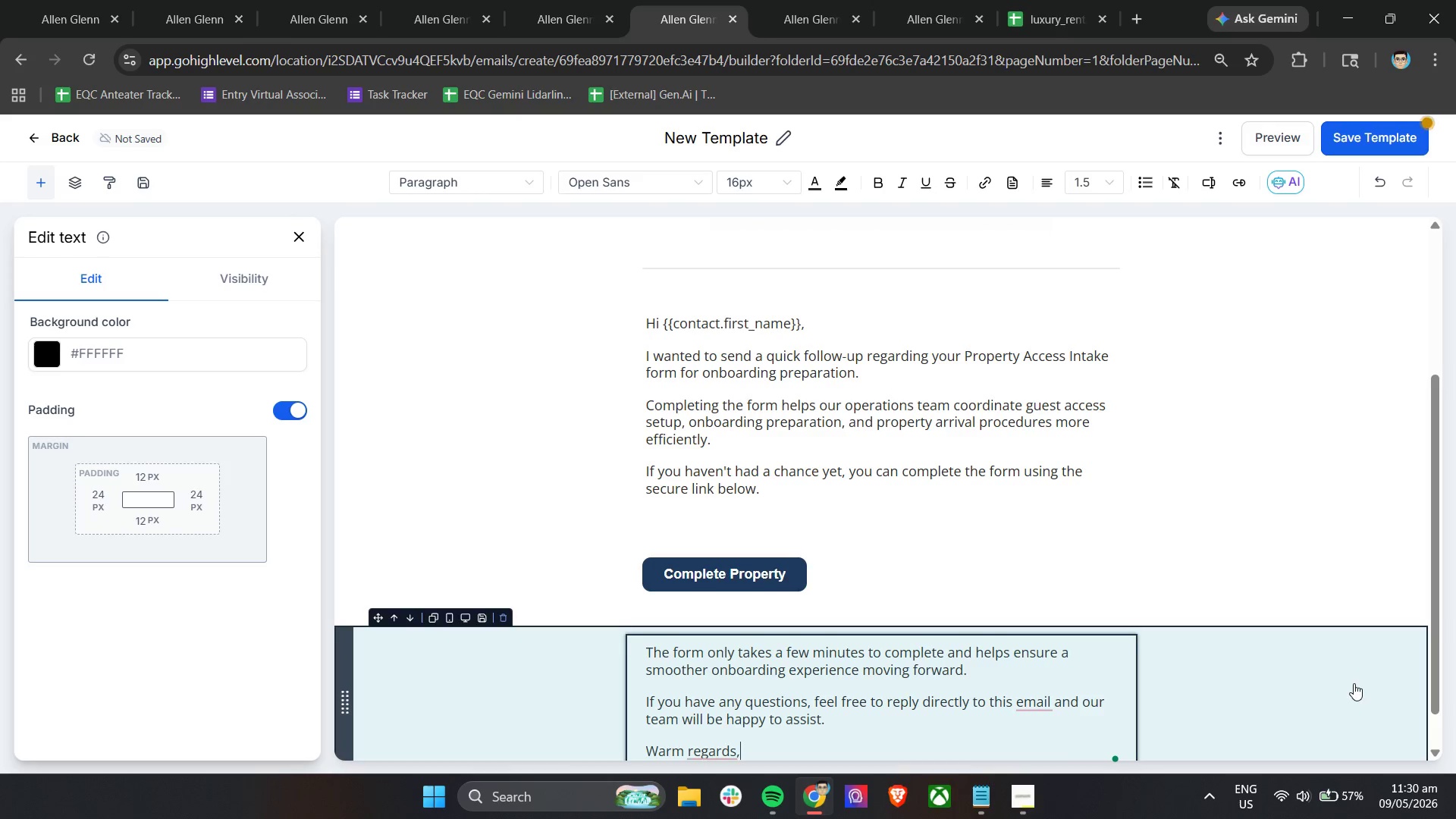 
key(Enter)
 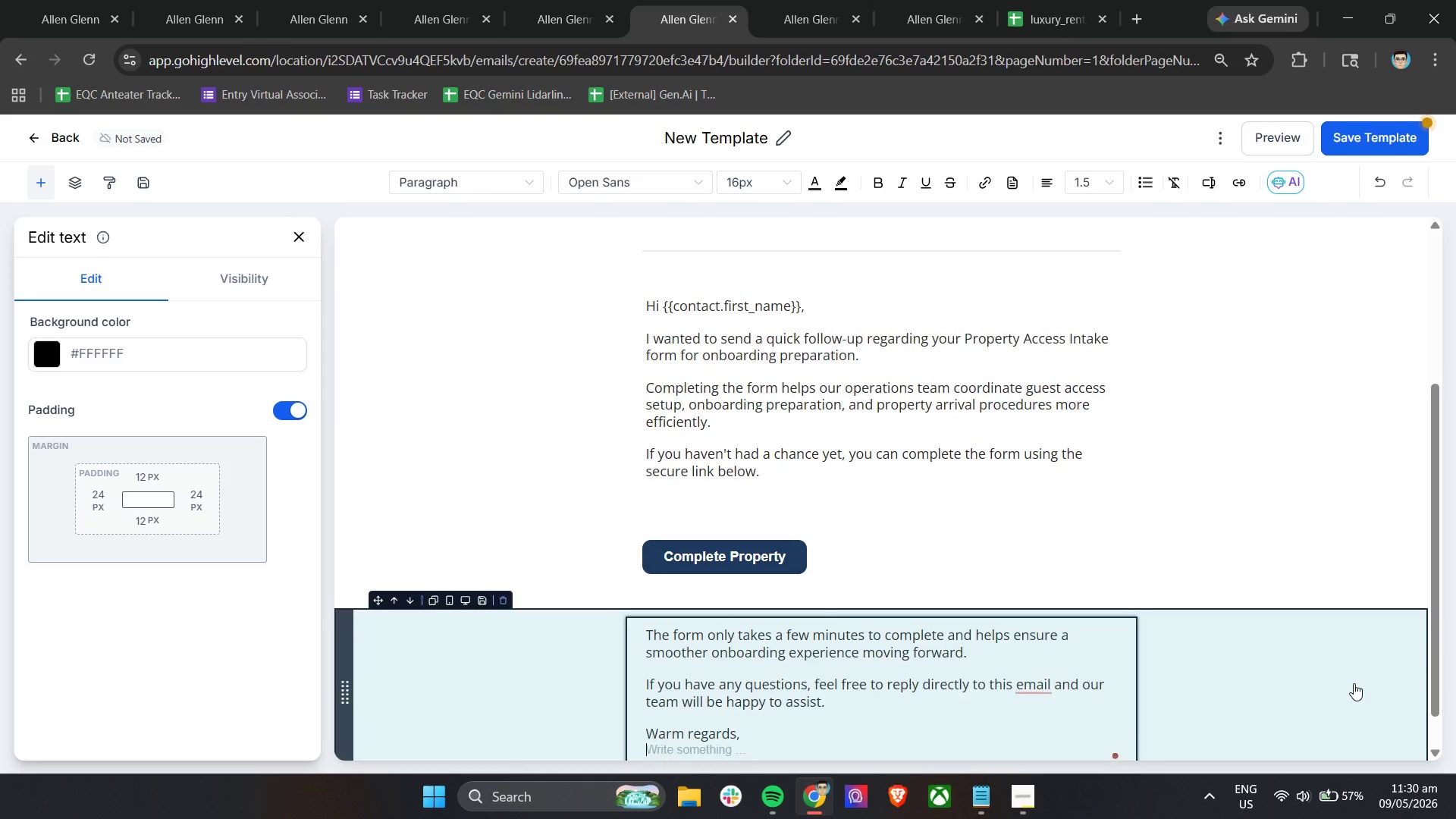 
key(Enter)
 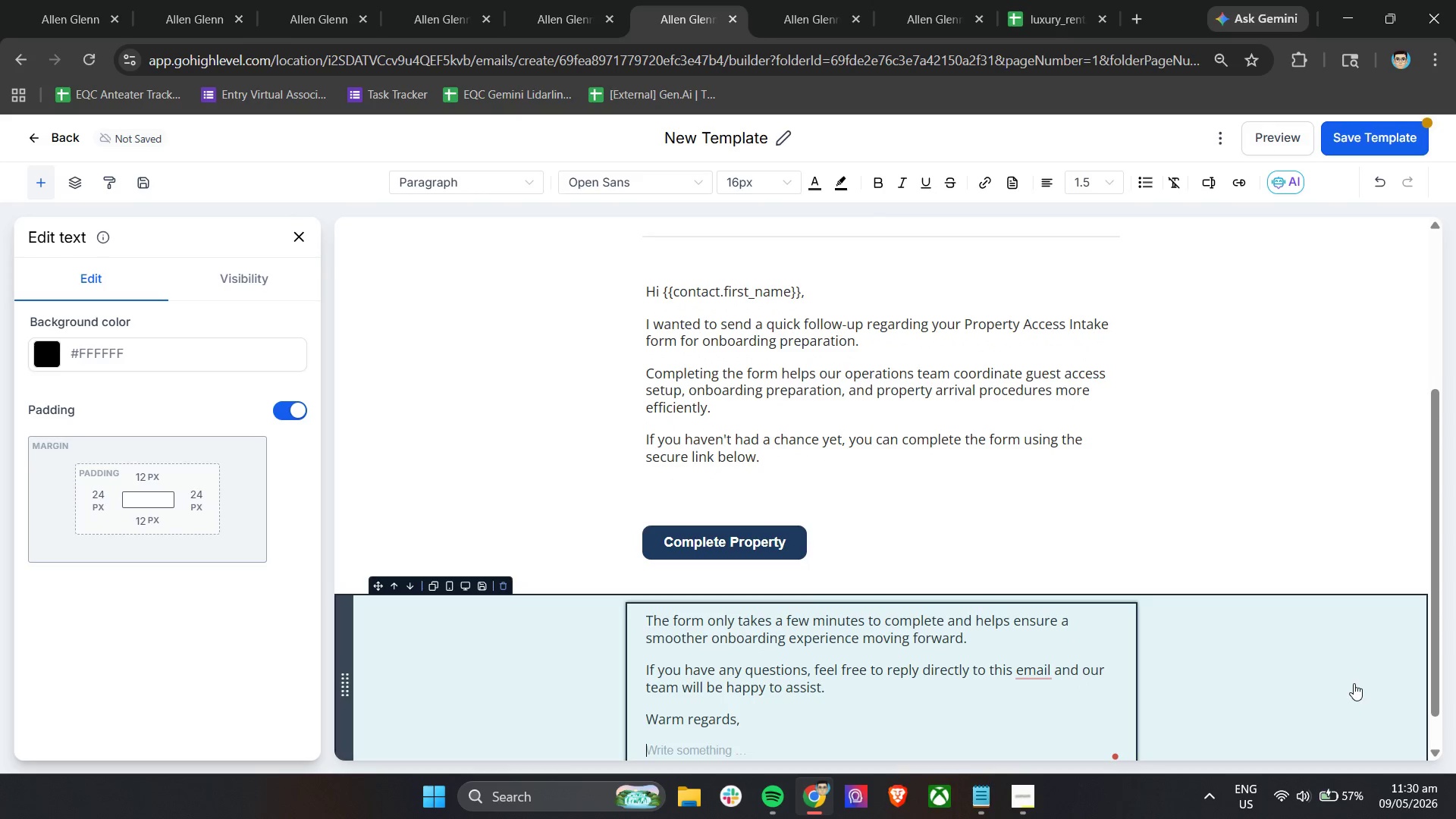 
type(apex Stay Managee)
key(Backspace)
type(ment)
 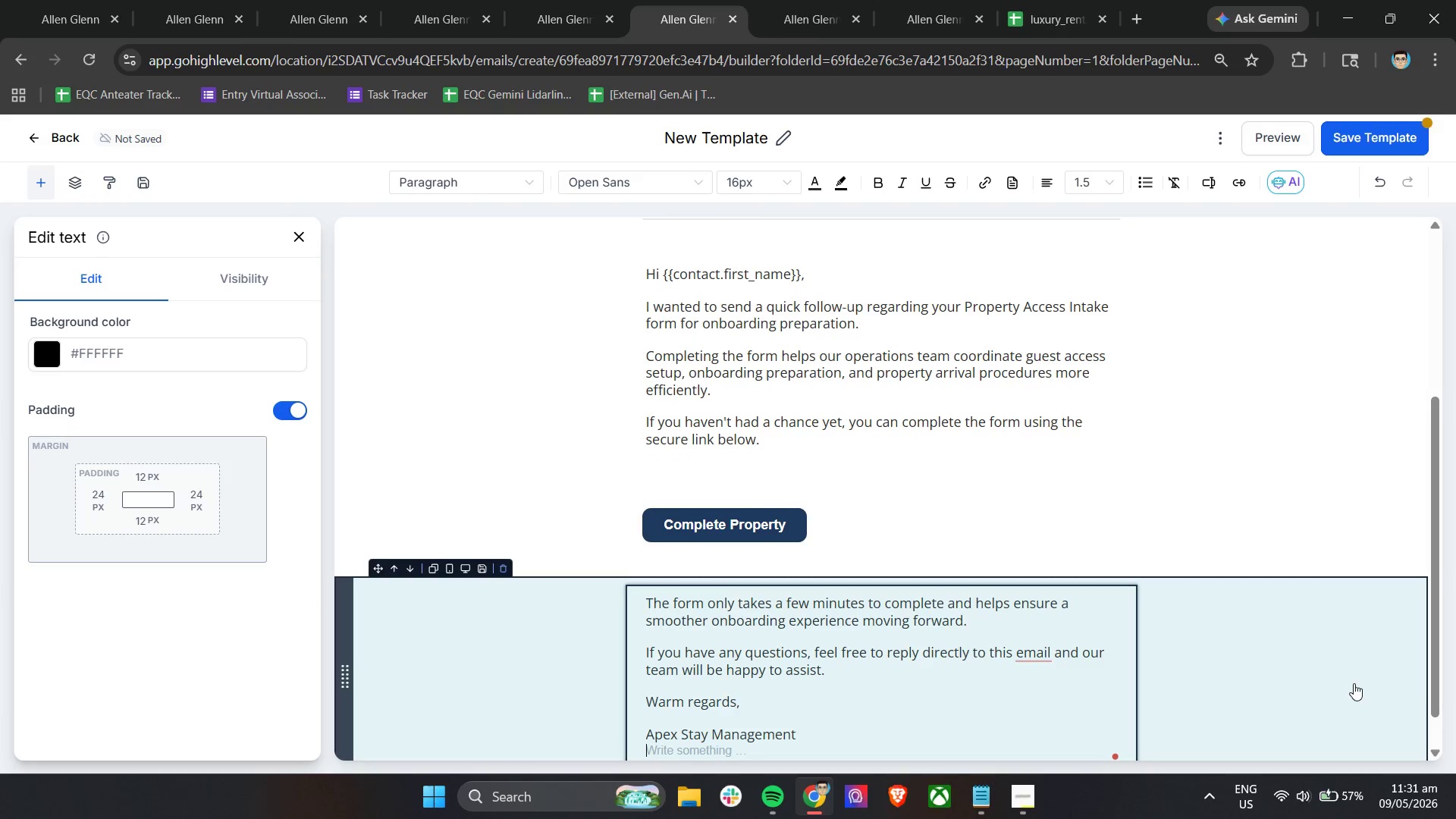 
 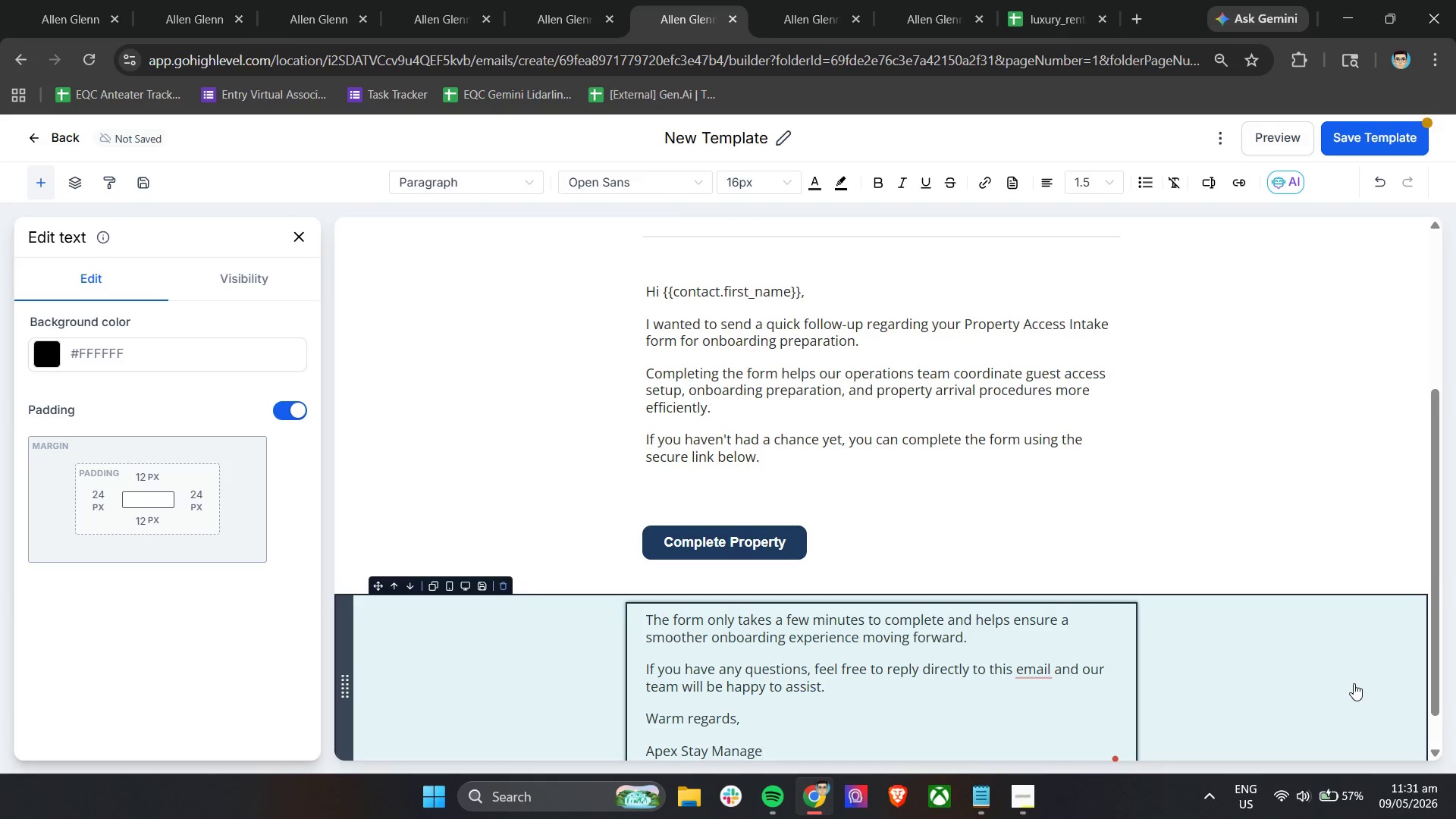 
key(Enter)
 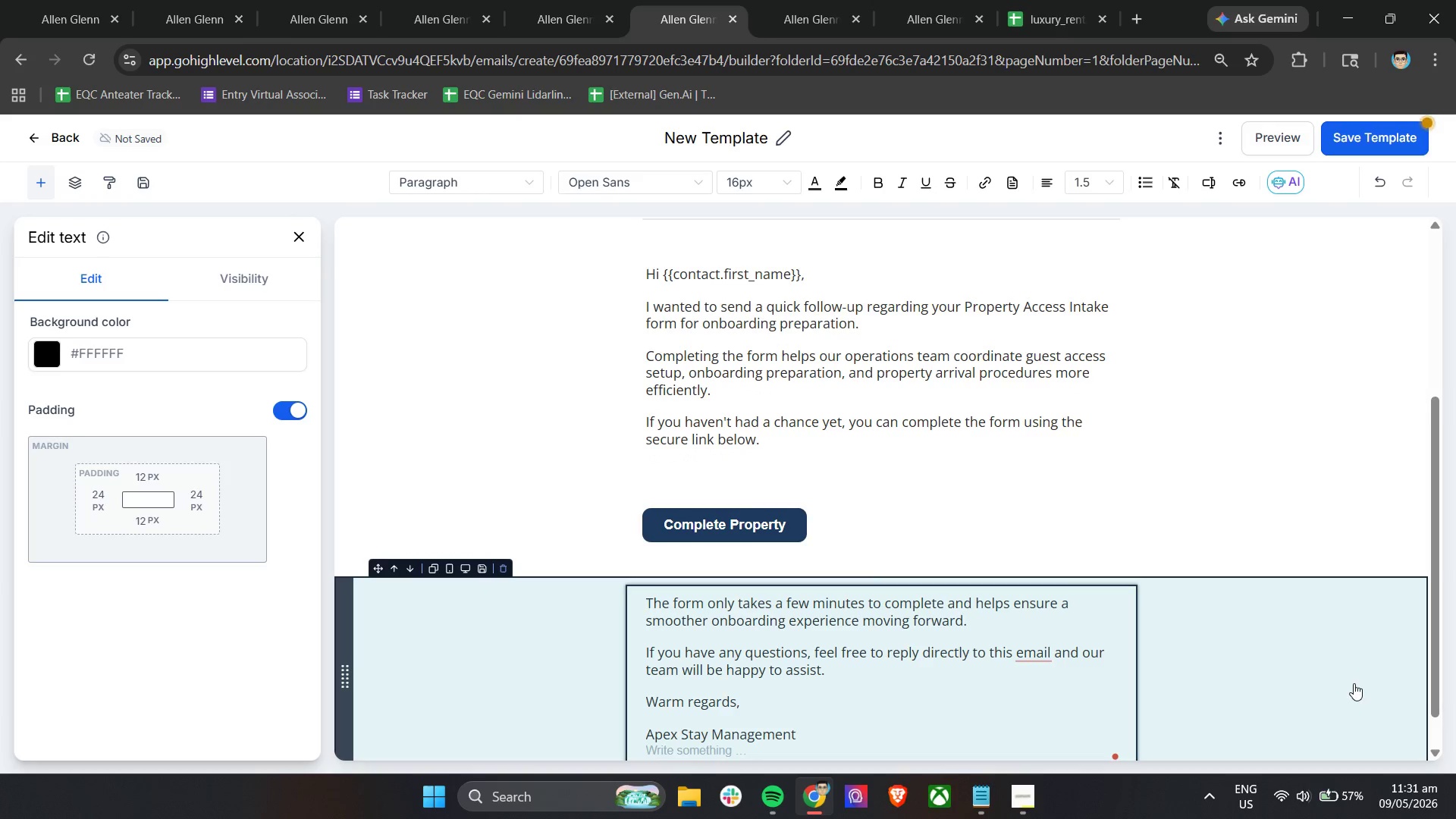 
type(Luxury vacation Rental Management)
 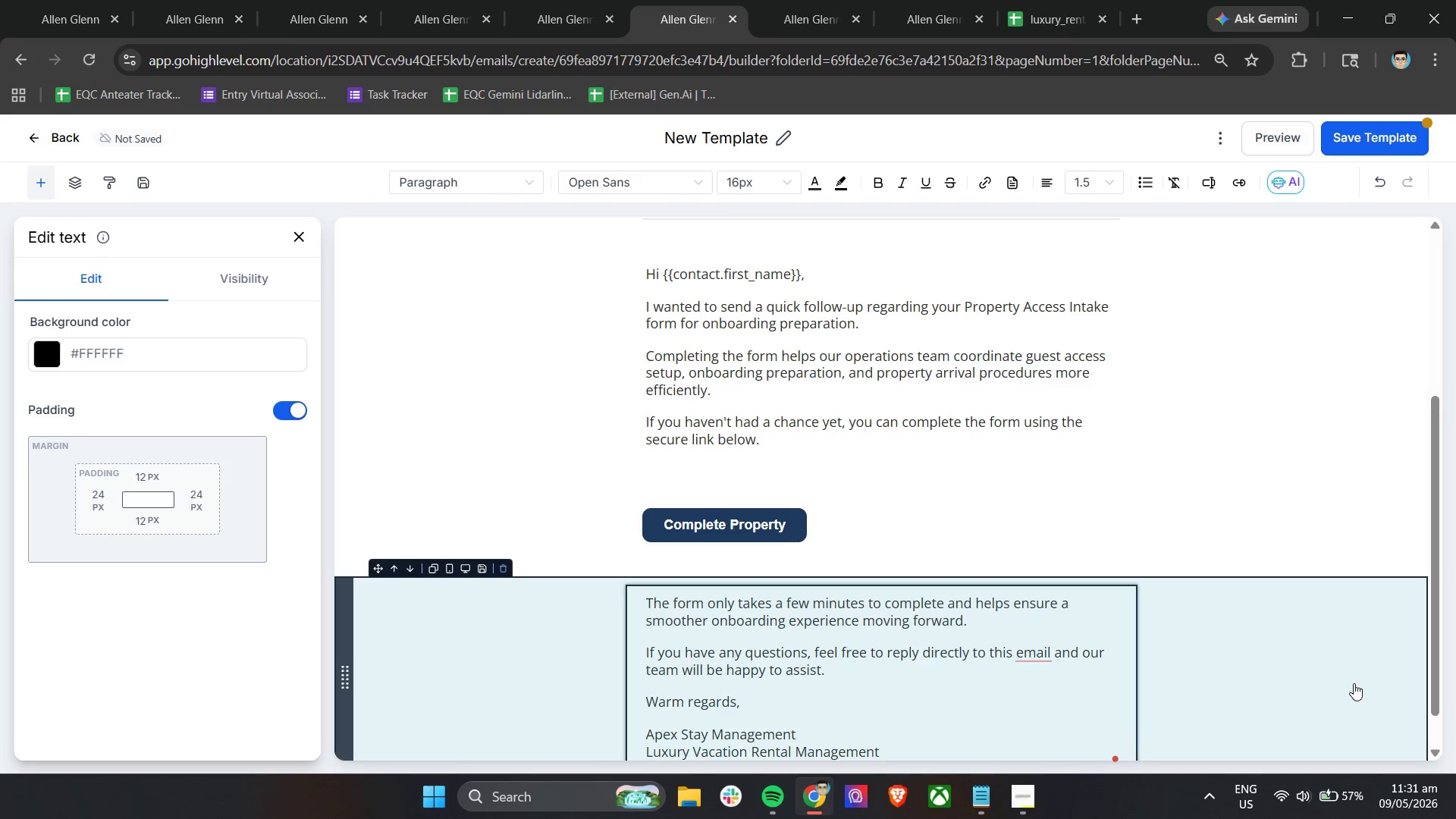 
scroll: coordinate [1270, 602], scroll_direction: down, amount: 5.0
 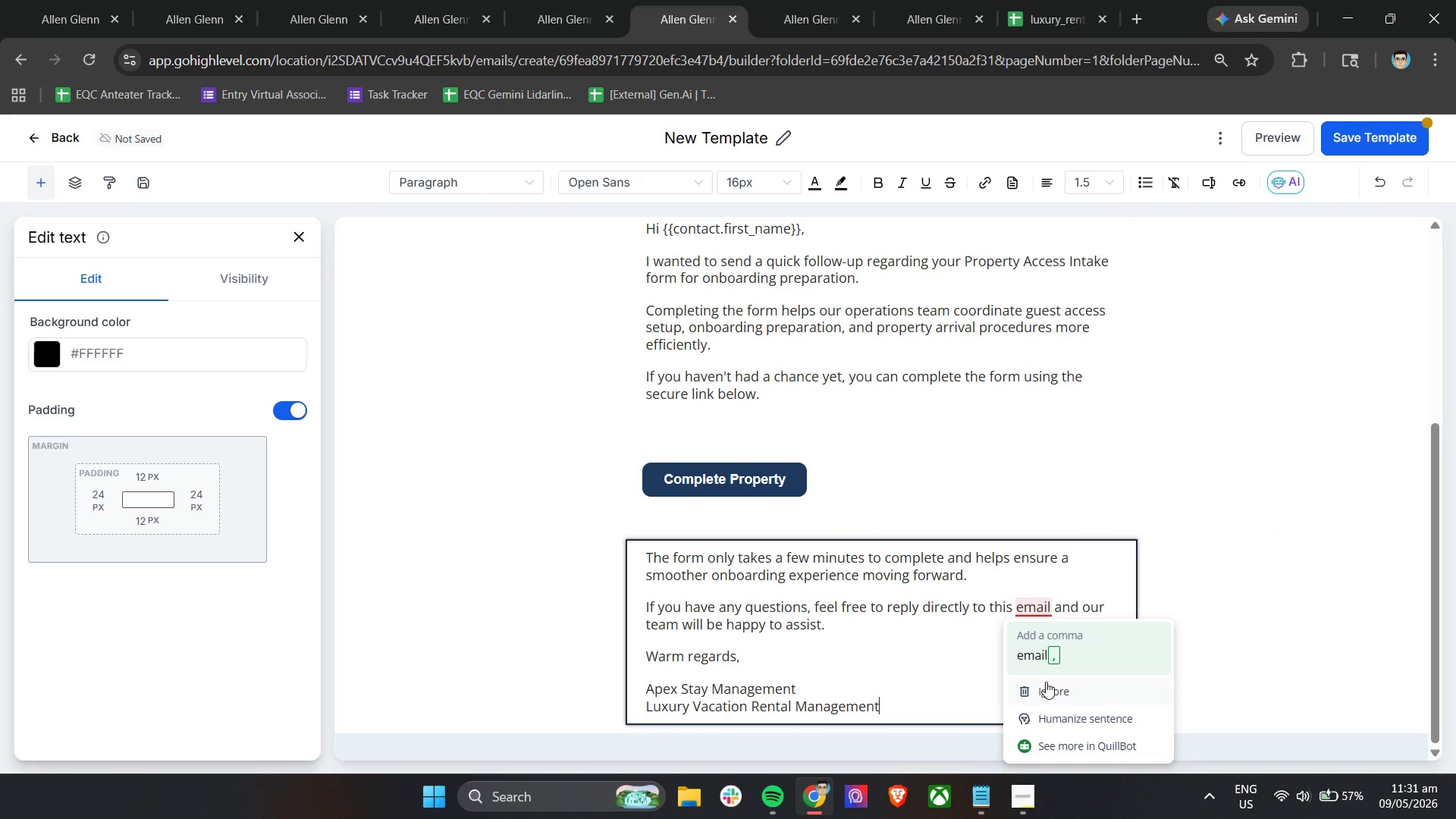 
left_click([1047, 690])
 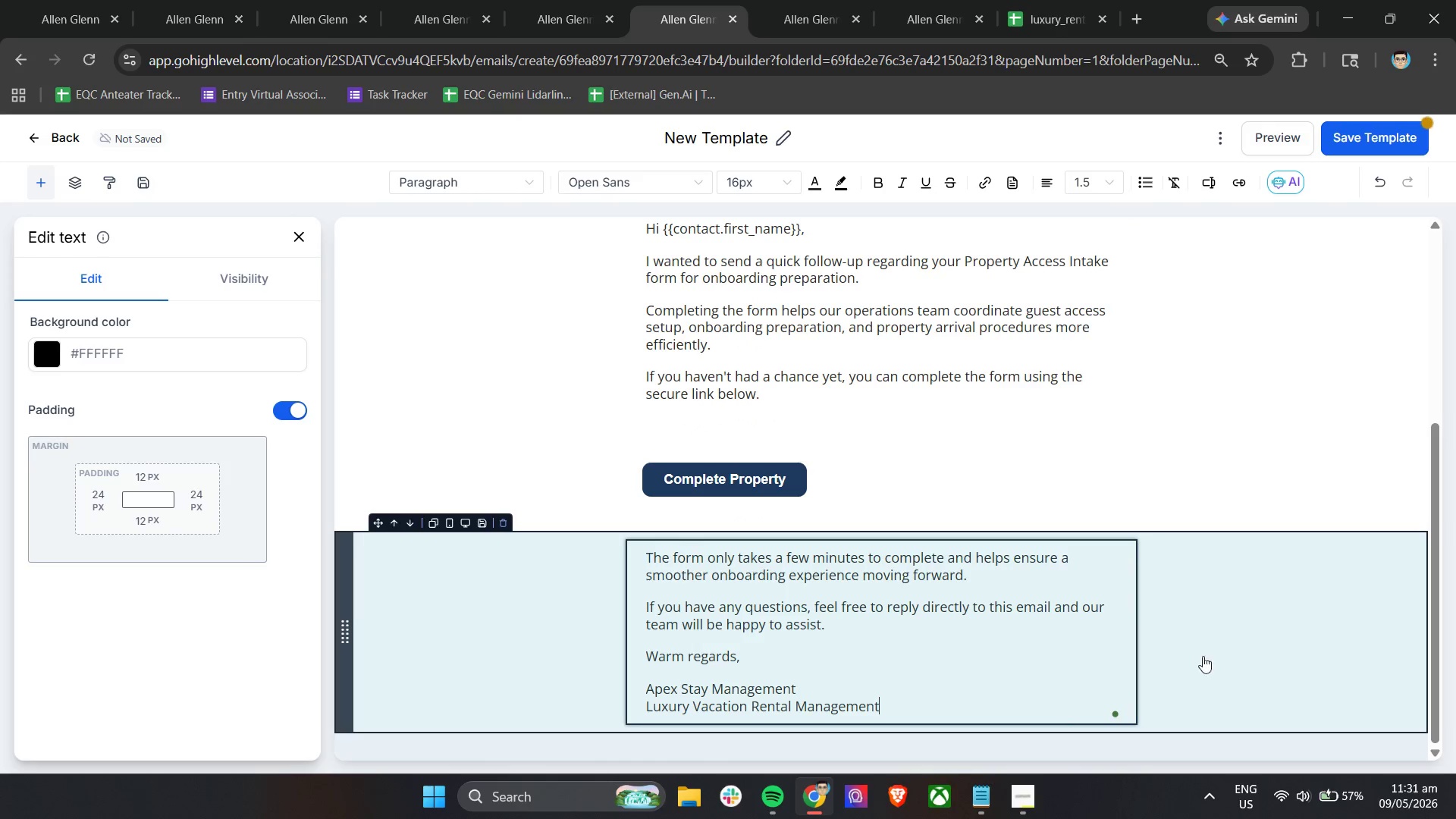 
left_click([1226, 658])
 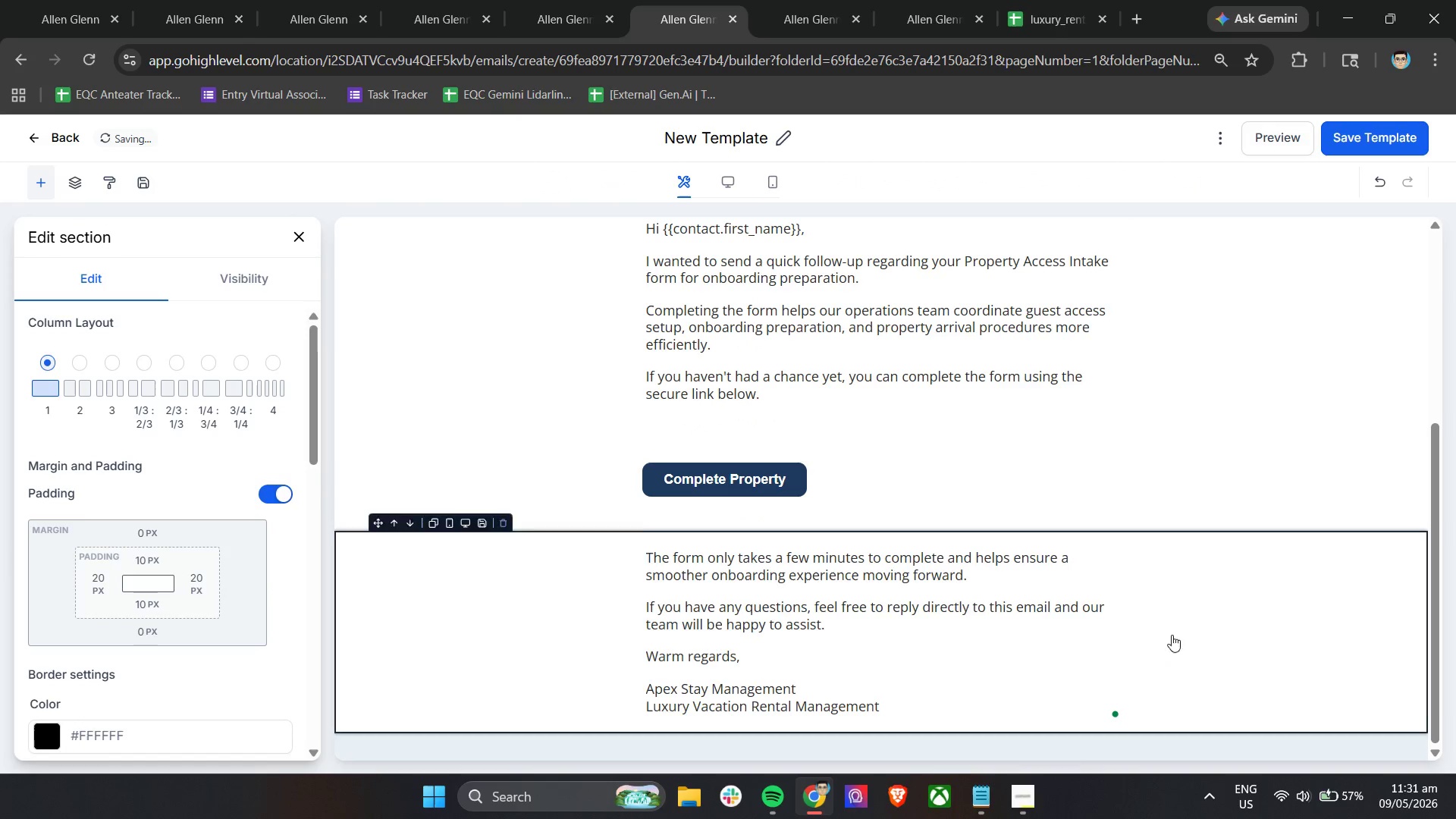 
scroll: coordinate [803, 565], scroll_direction: down, amount: 5.0
 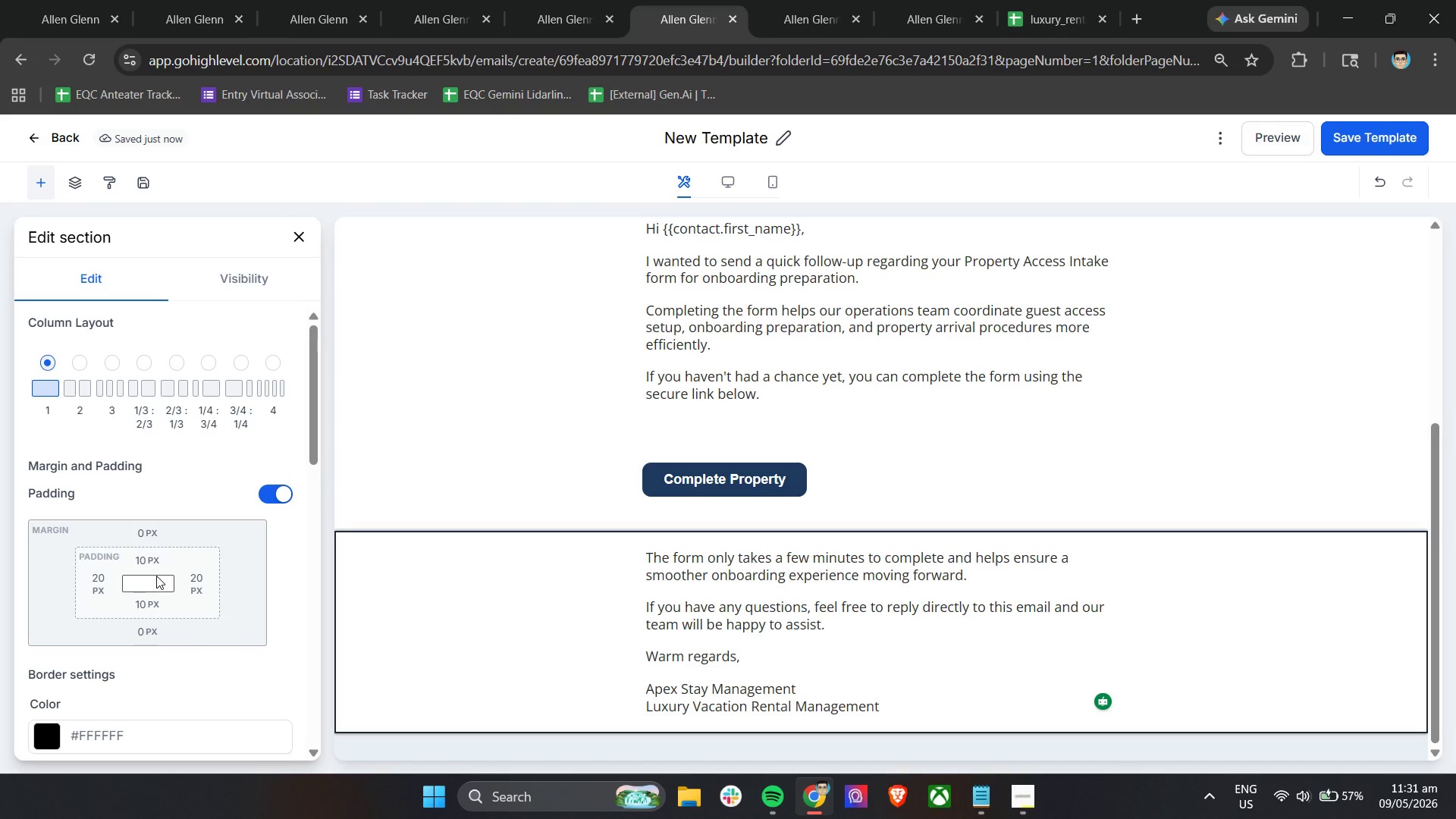 
left_click([156, 563])
 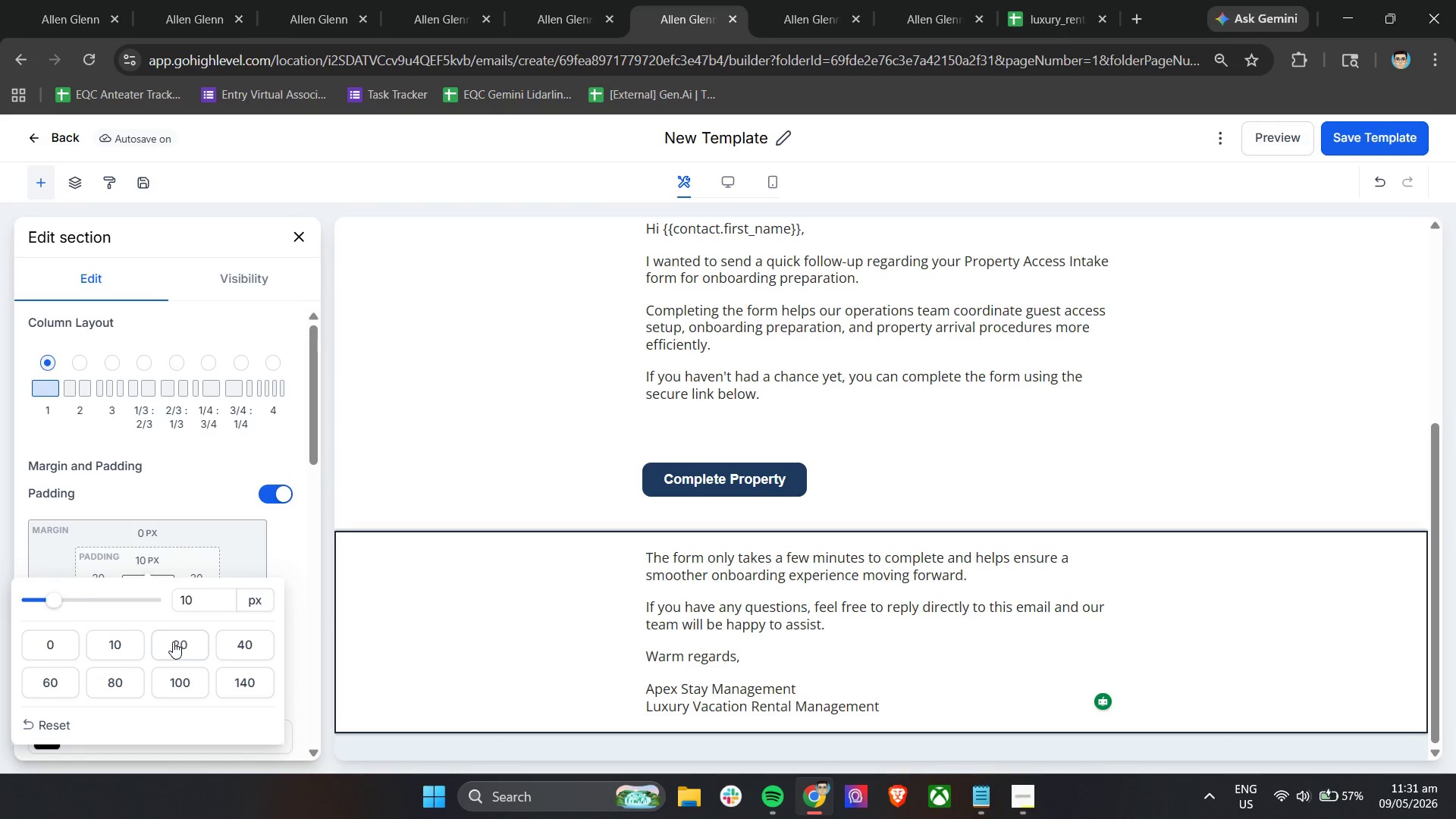 
double_click([249, 530])
 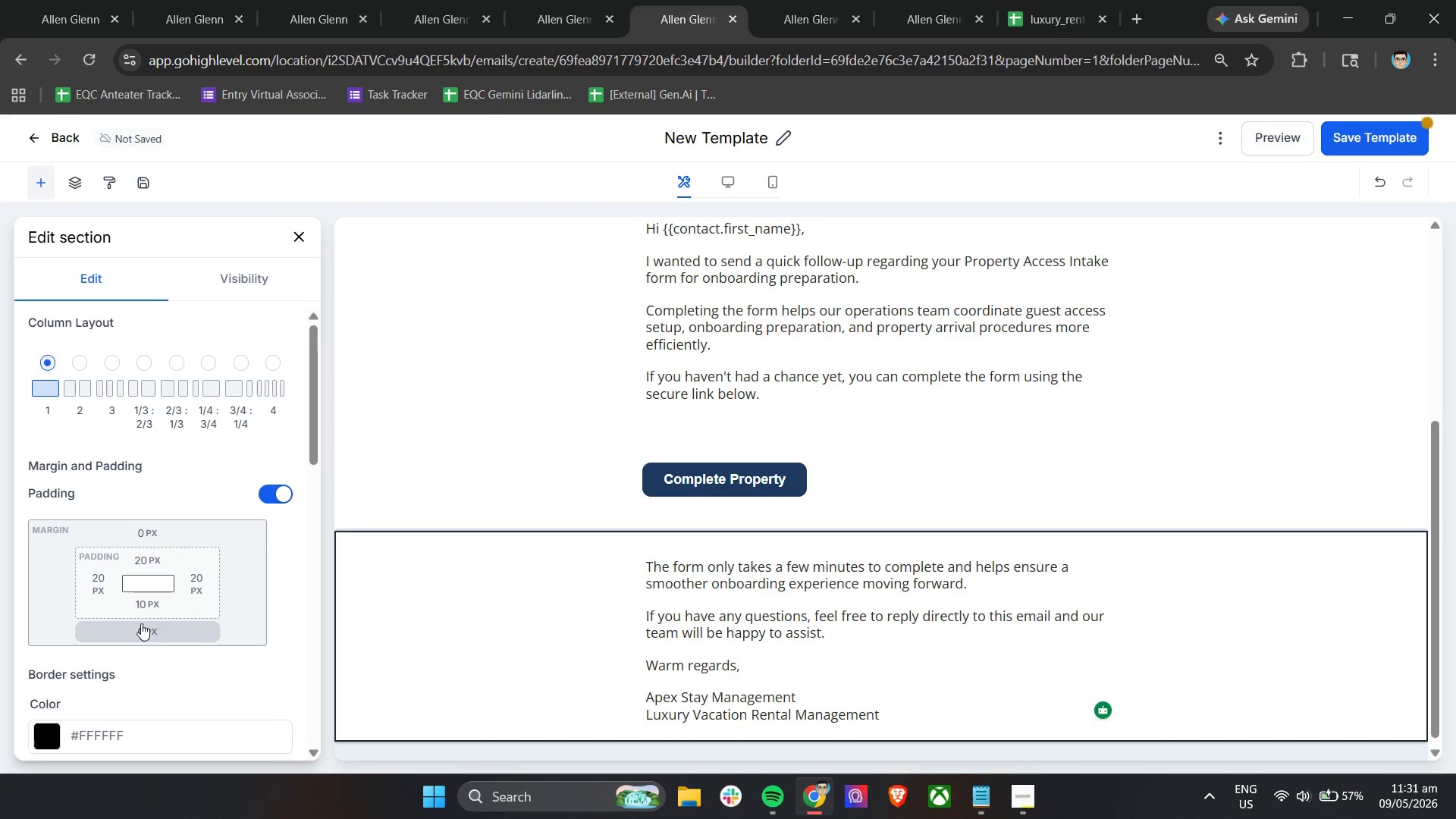 
left_click([148, 607])
 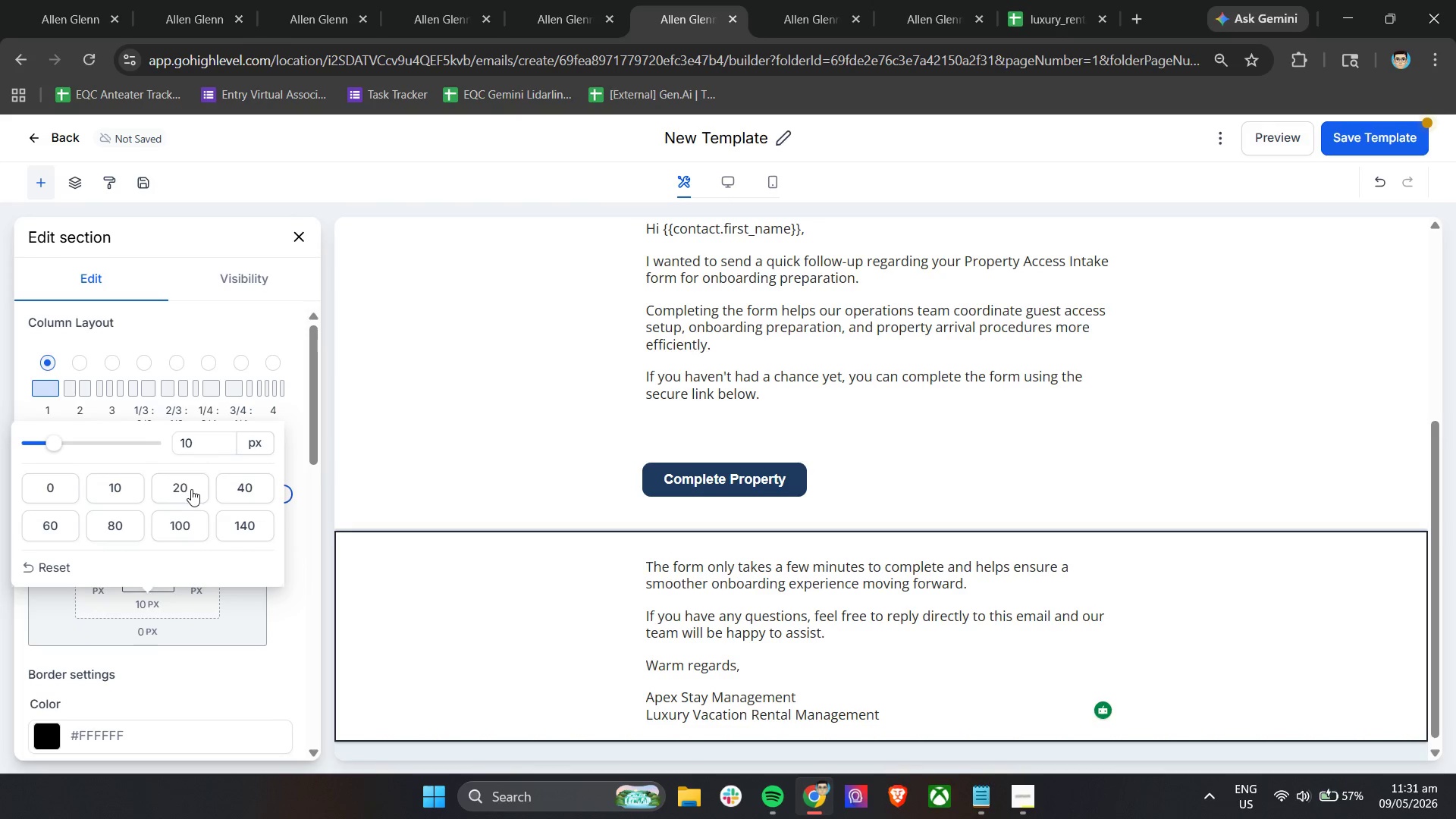 
left_click_drag(start_coordinate=[201, 438], to_coordinate=[171, 444])
 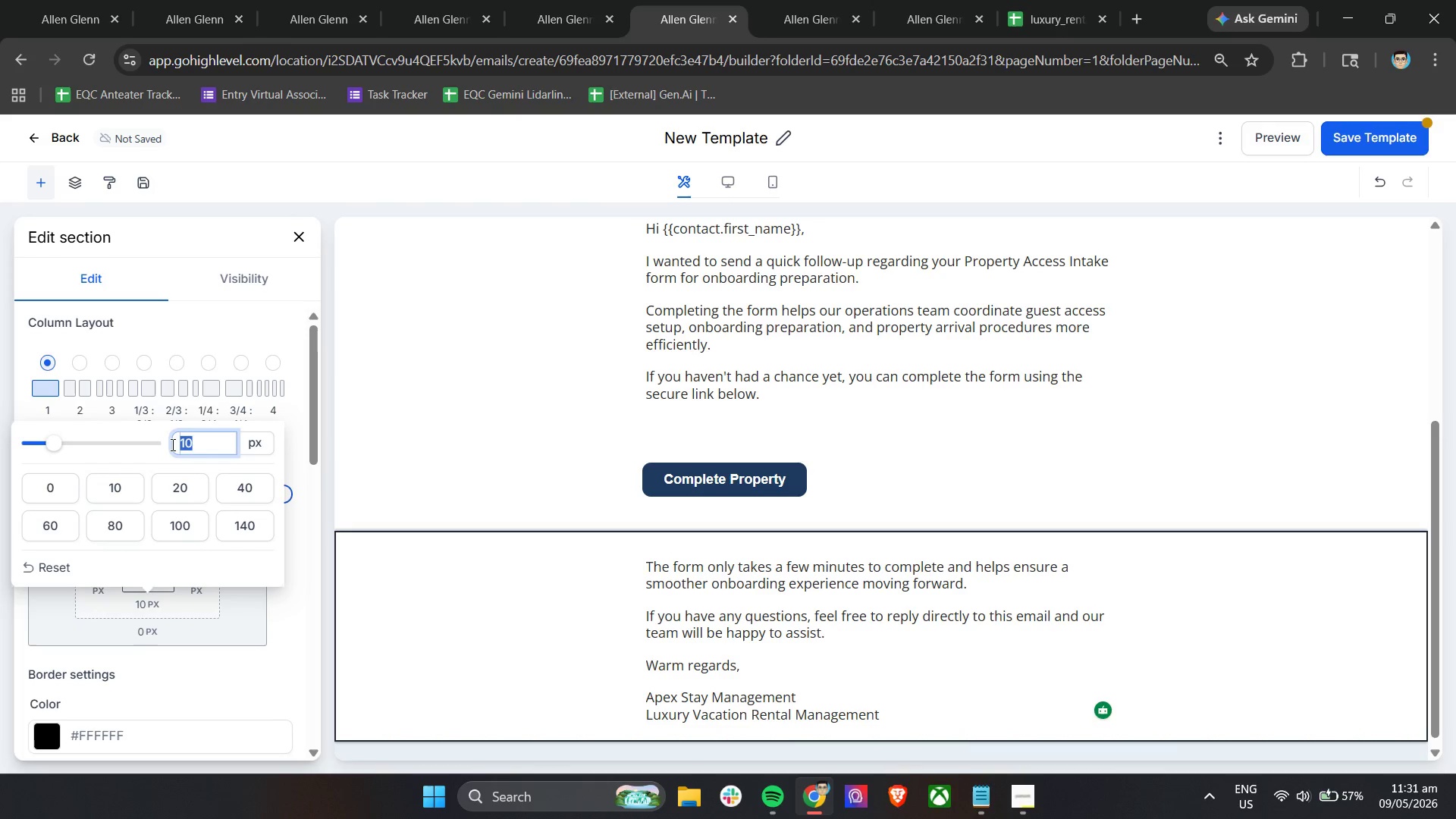 
type(30)
 